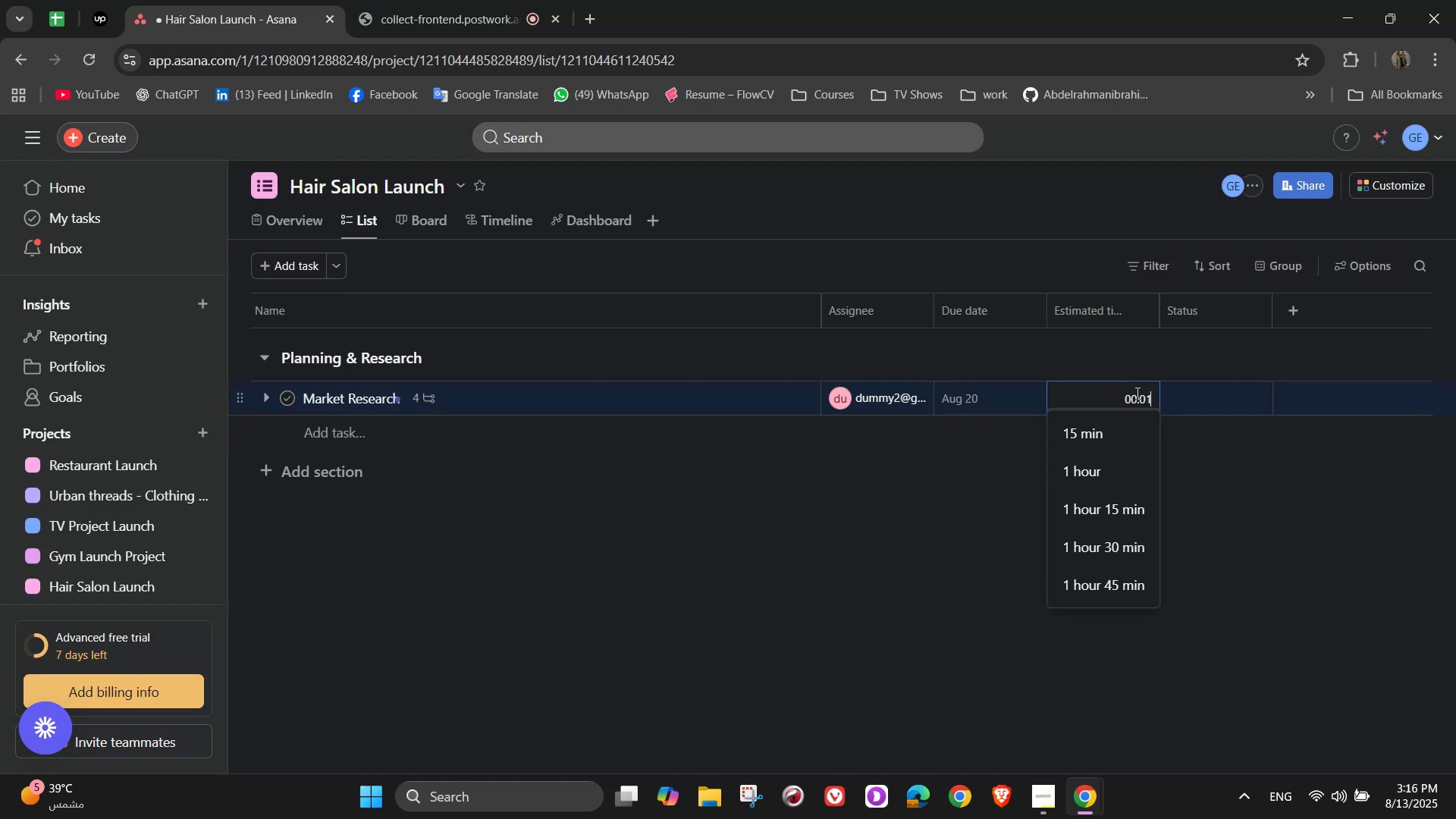 
key(Numpad2)
 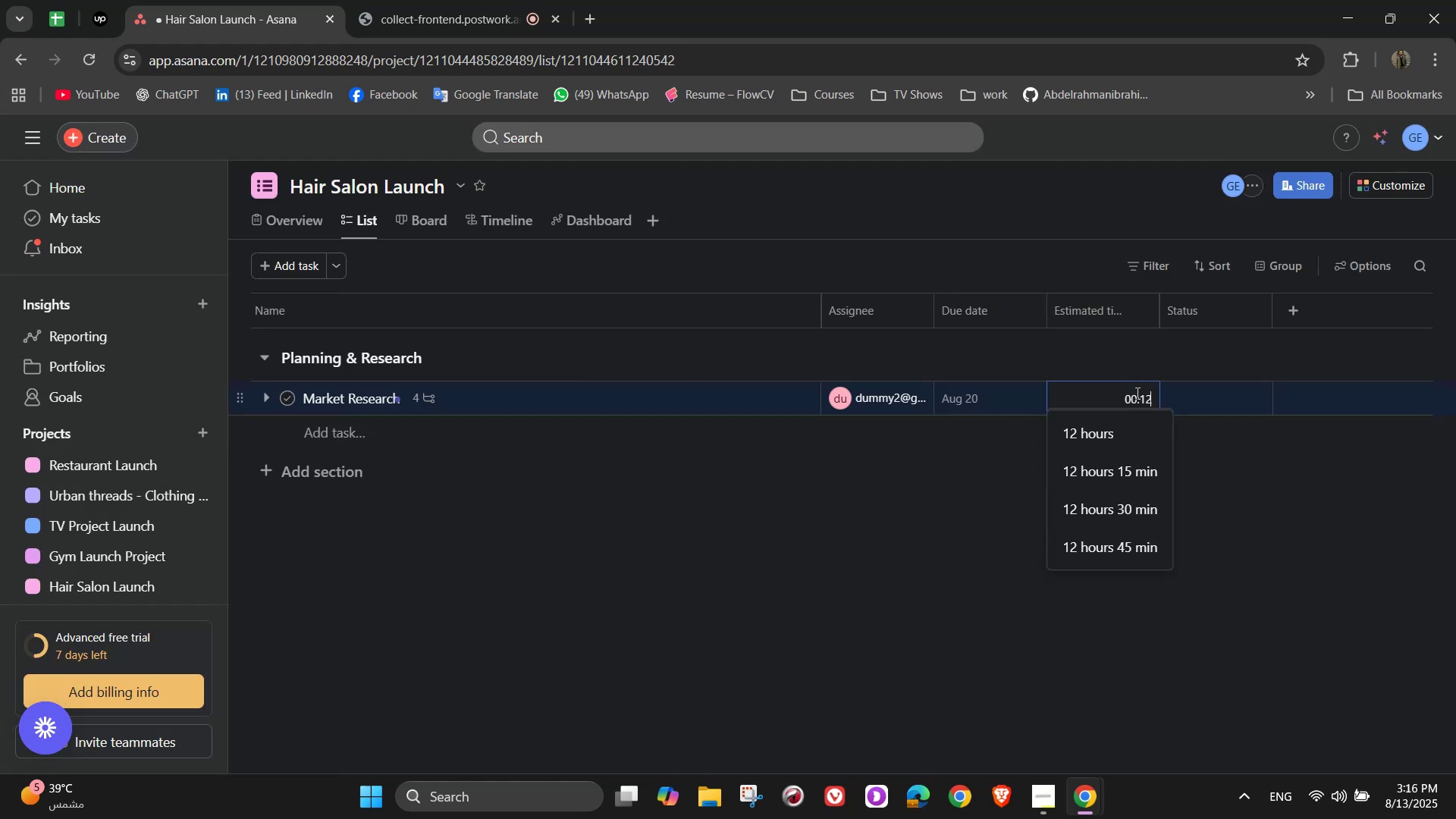 
key(Numpad0)
 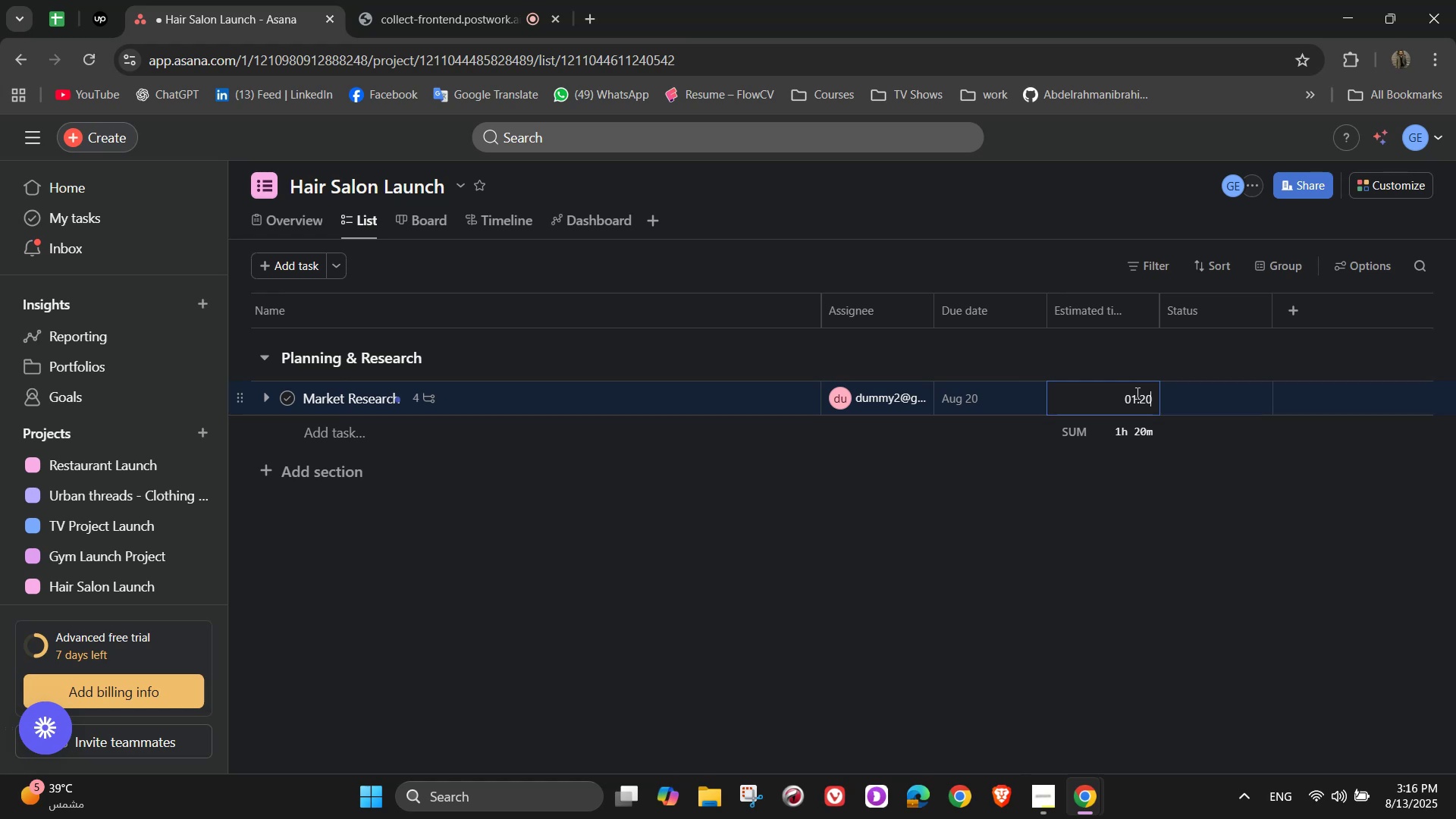 
key(Numpad0)
 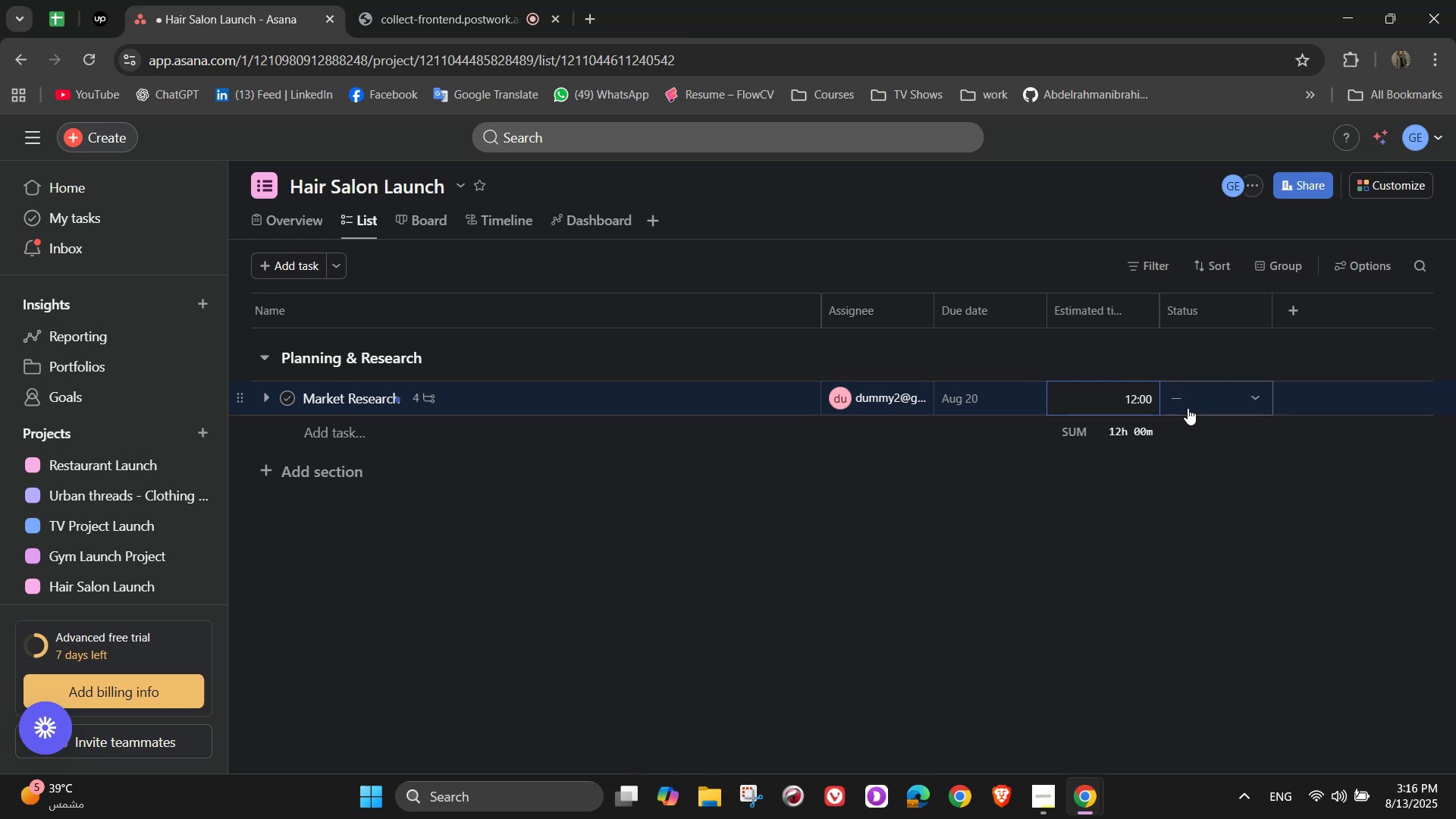 
left_click([1190, 405])
 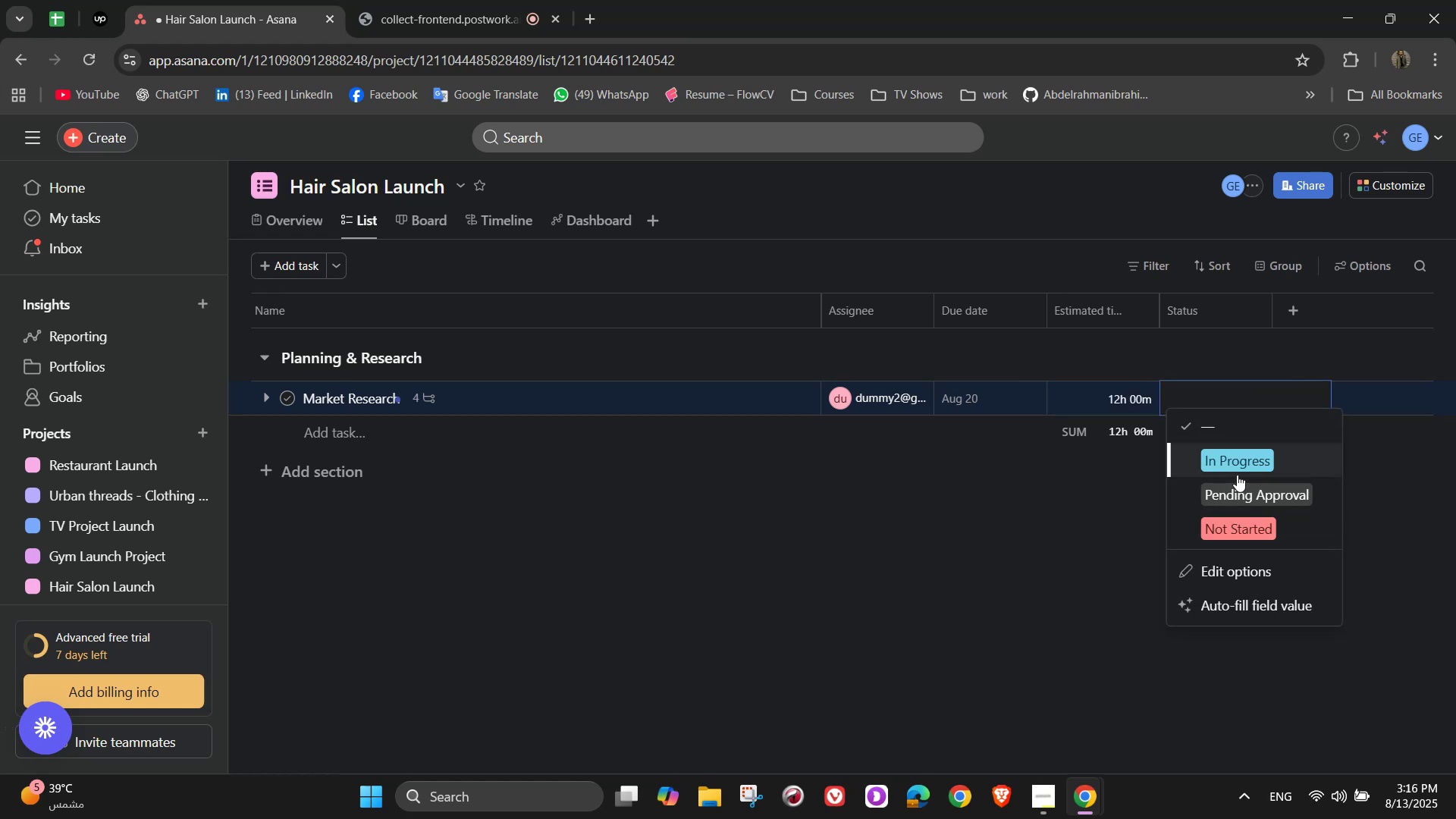 
left_click([1237, 472])
 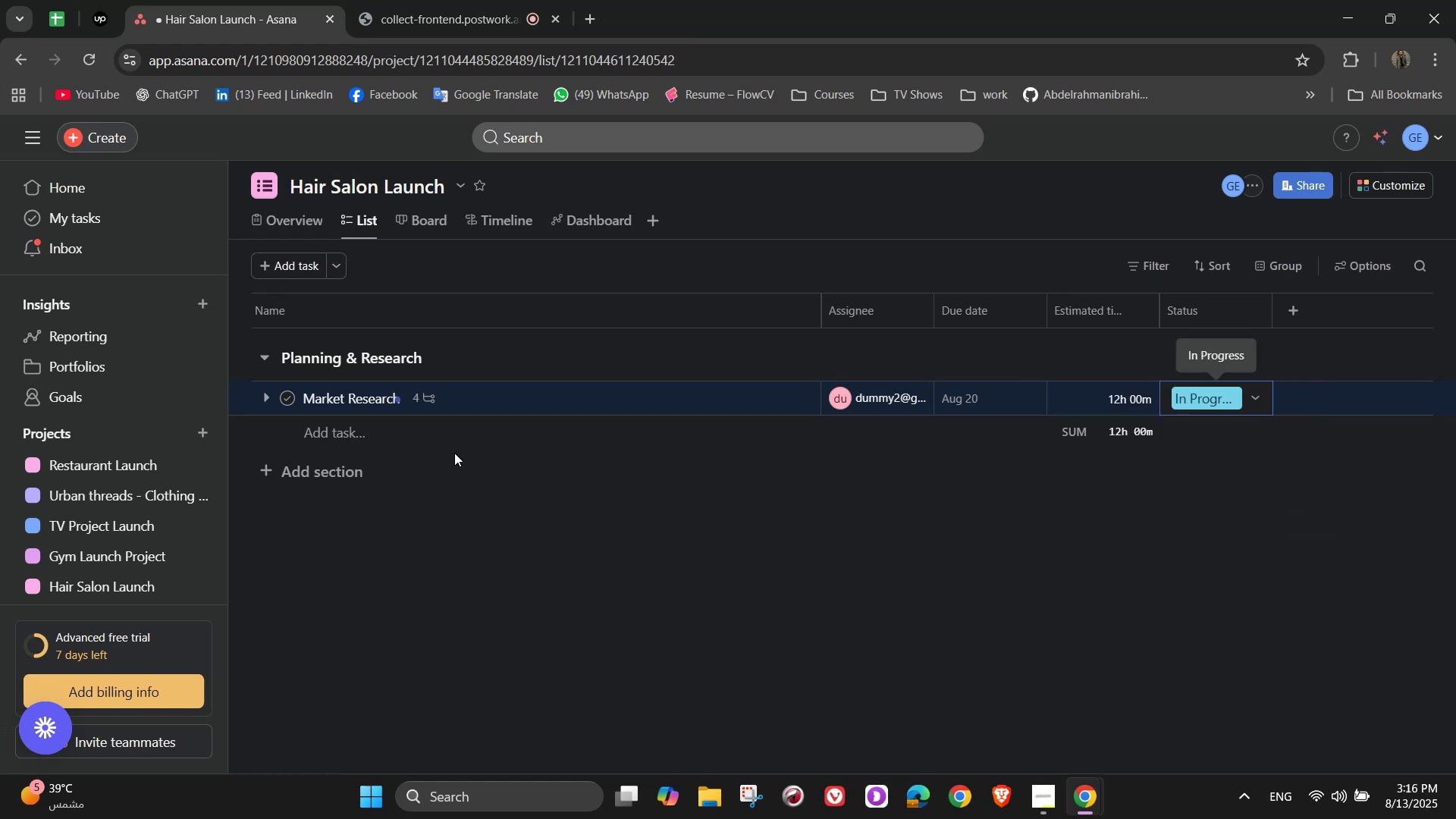 
left_click([438, 422])
 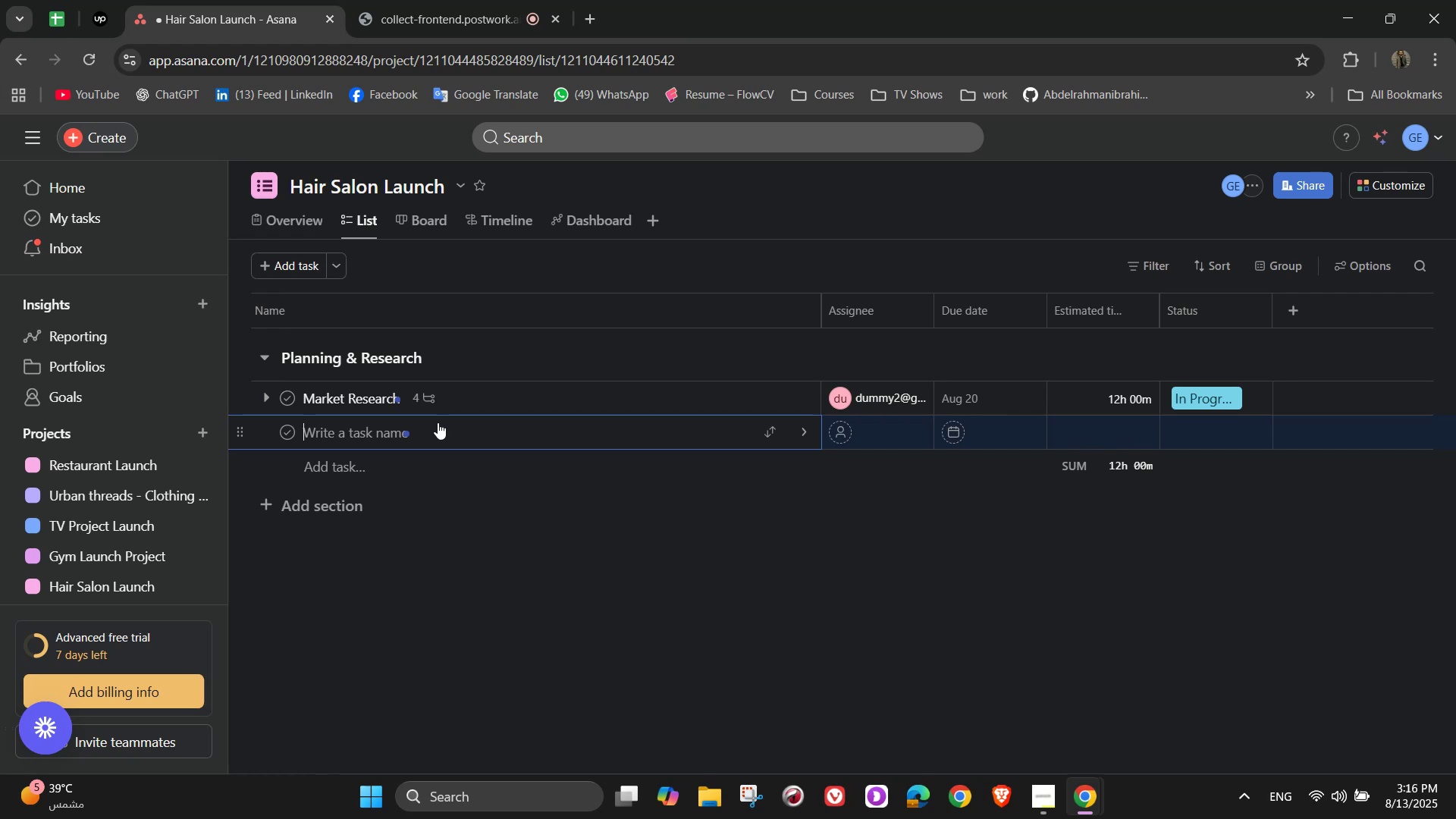 
wait(12.08)
 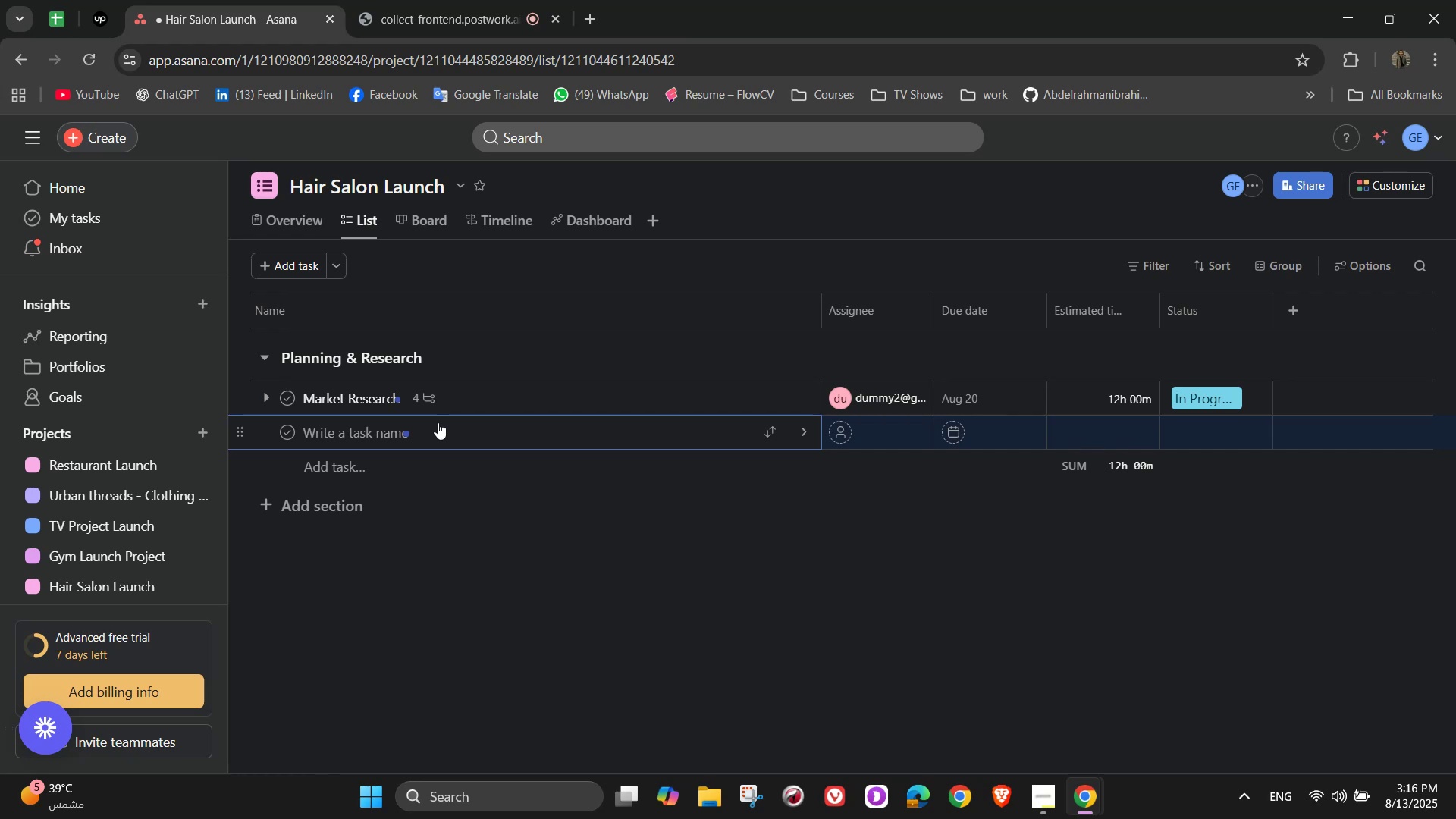 
type(Business Plan Creation)
 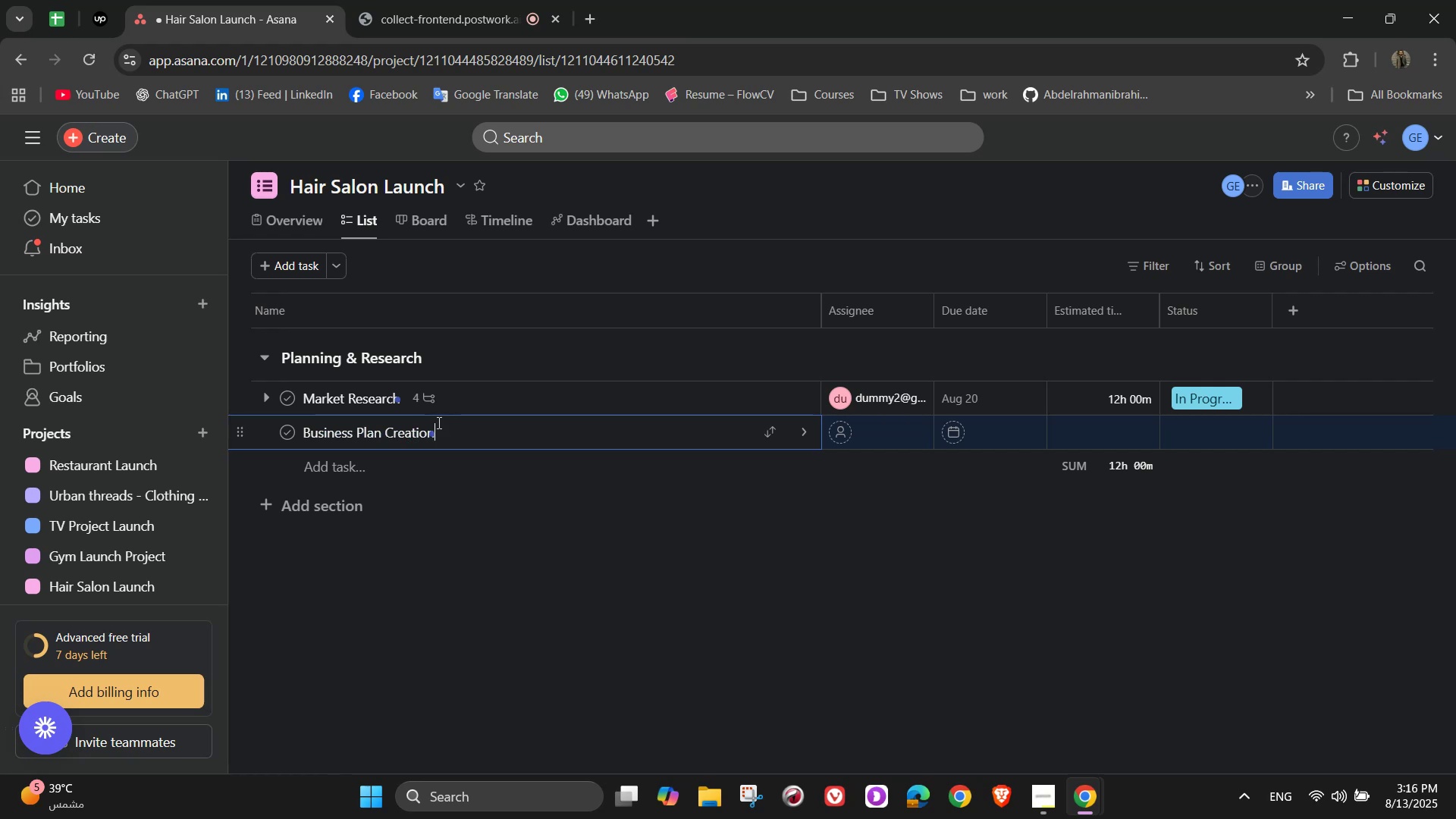 
wait(5.37)
 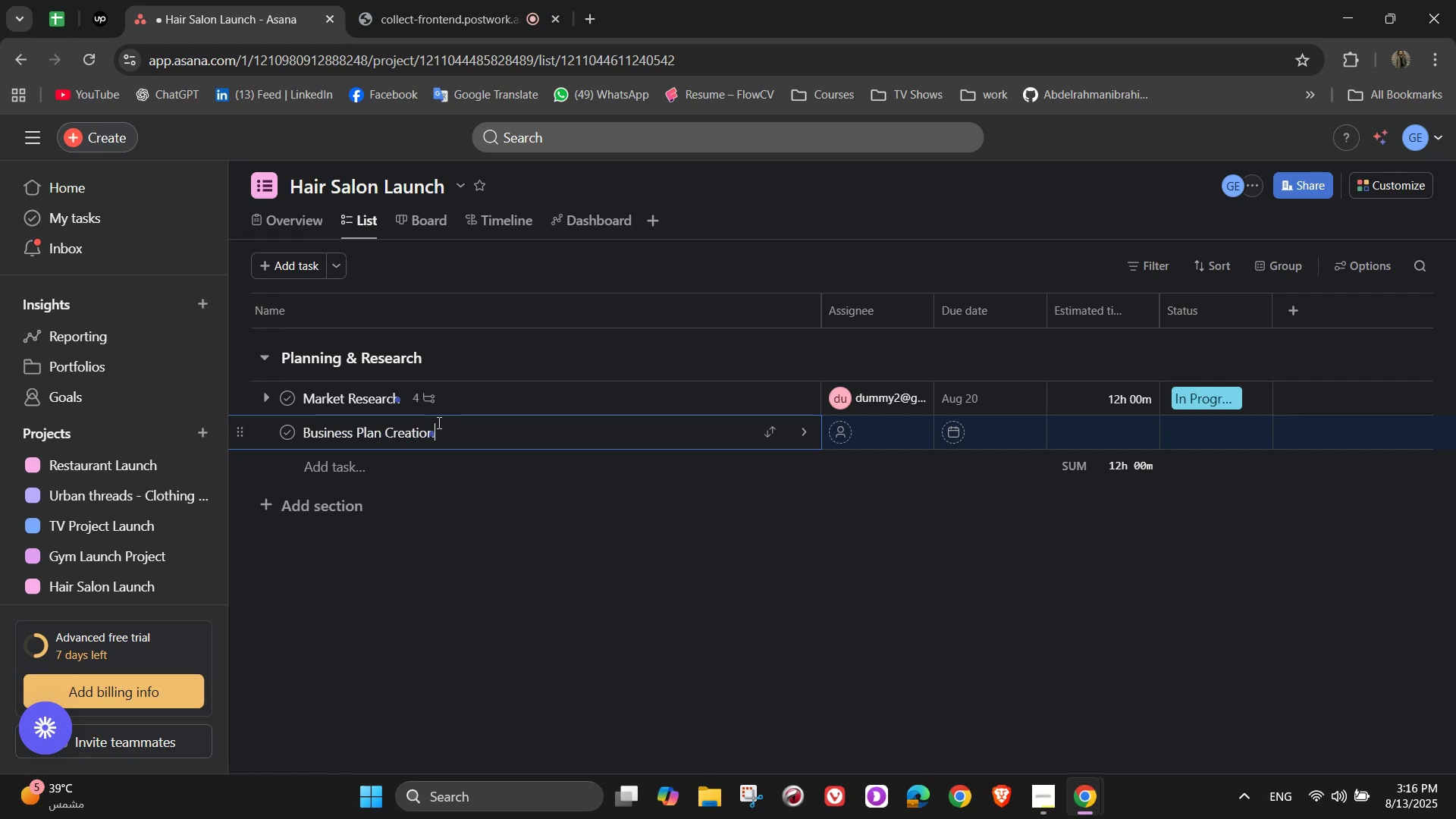 
left_click([792, 437])
 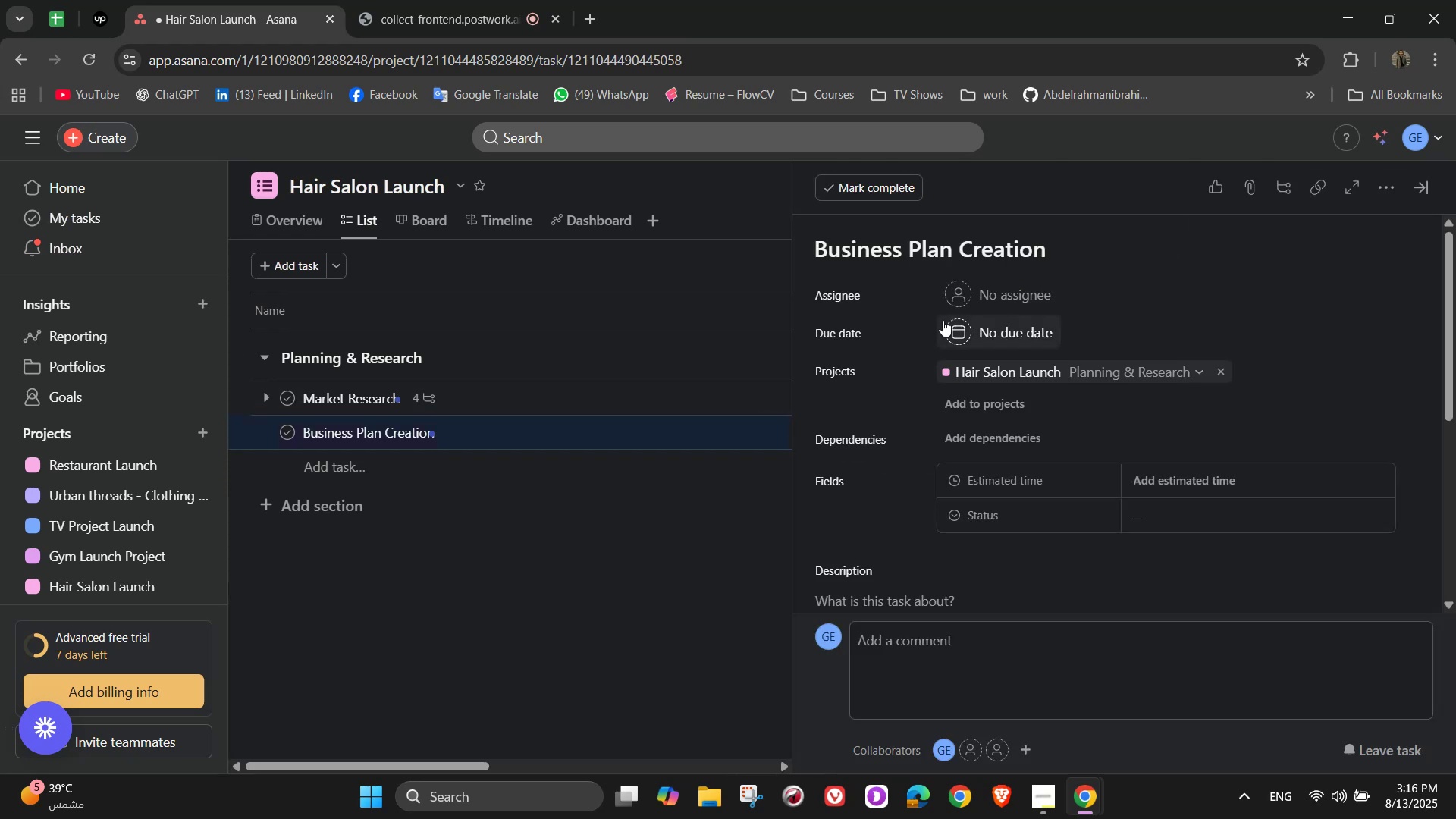 
left_click([978, 290])
 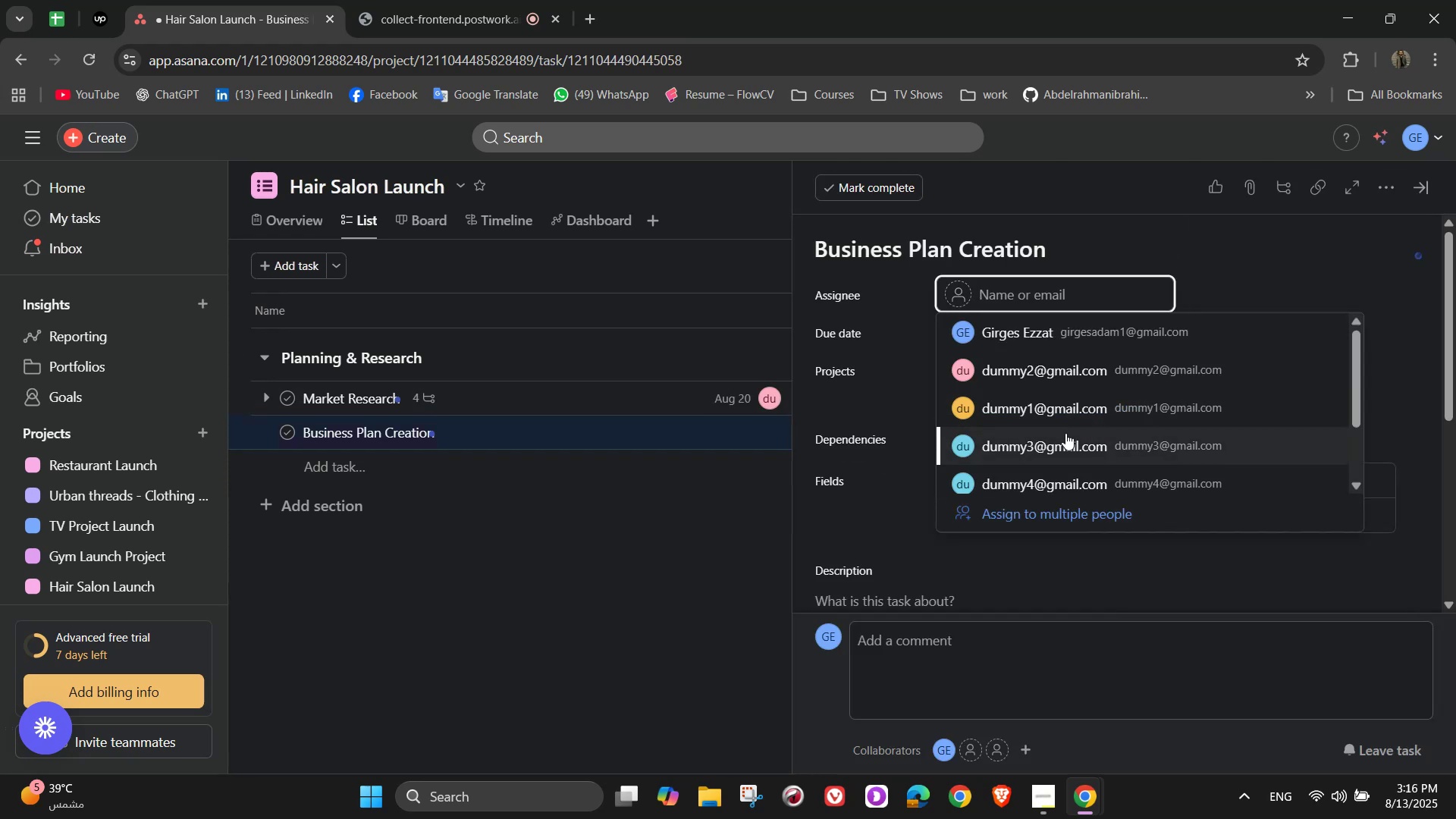 
left_click([1064, 406])
 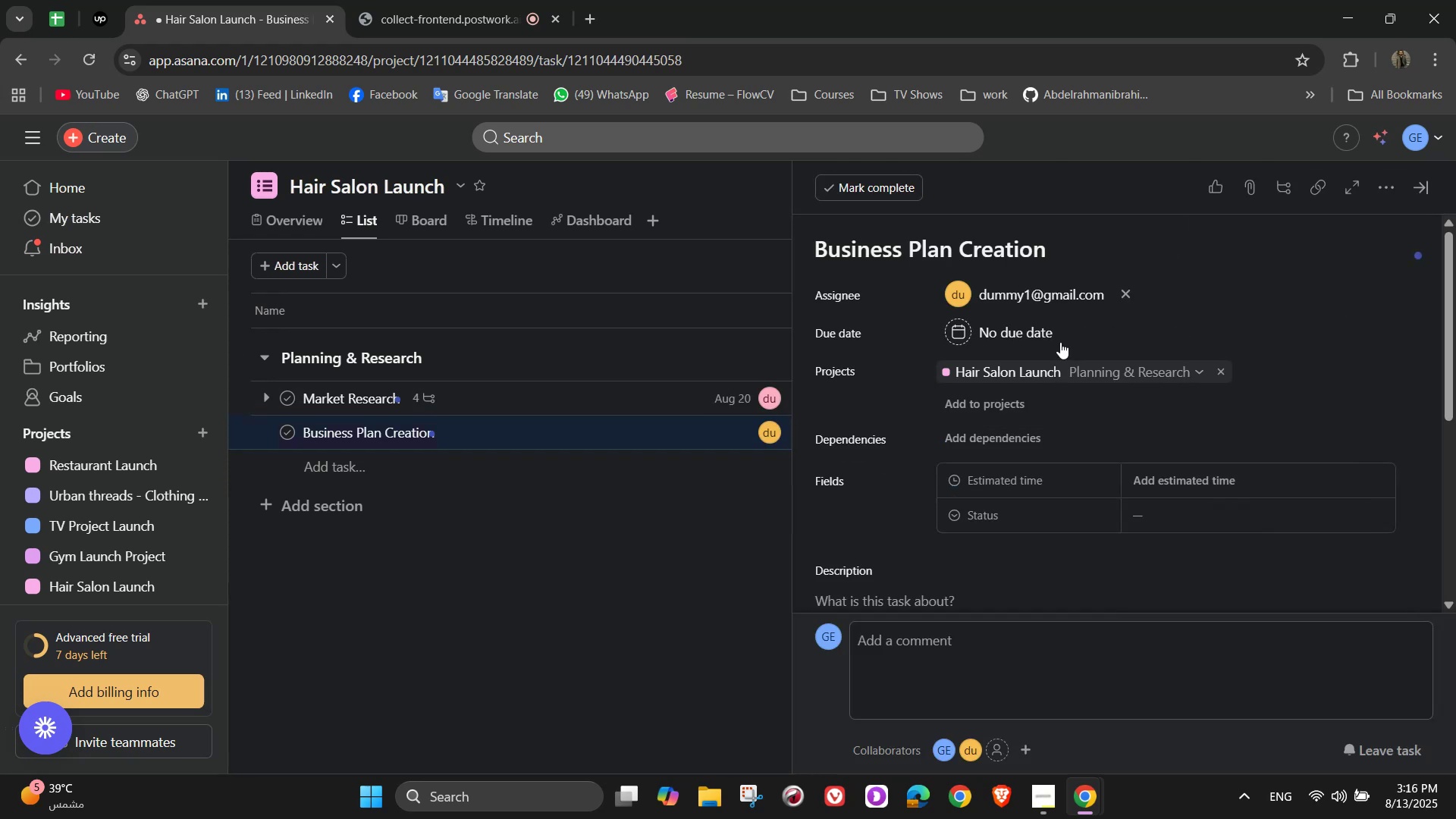 
left_click([1047, 340])
 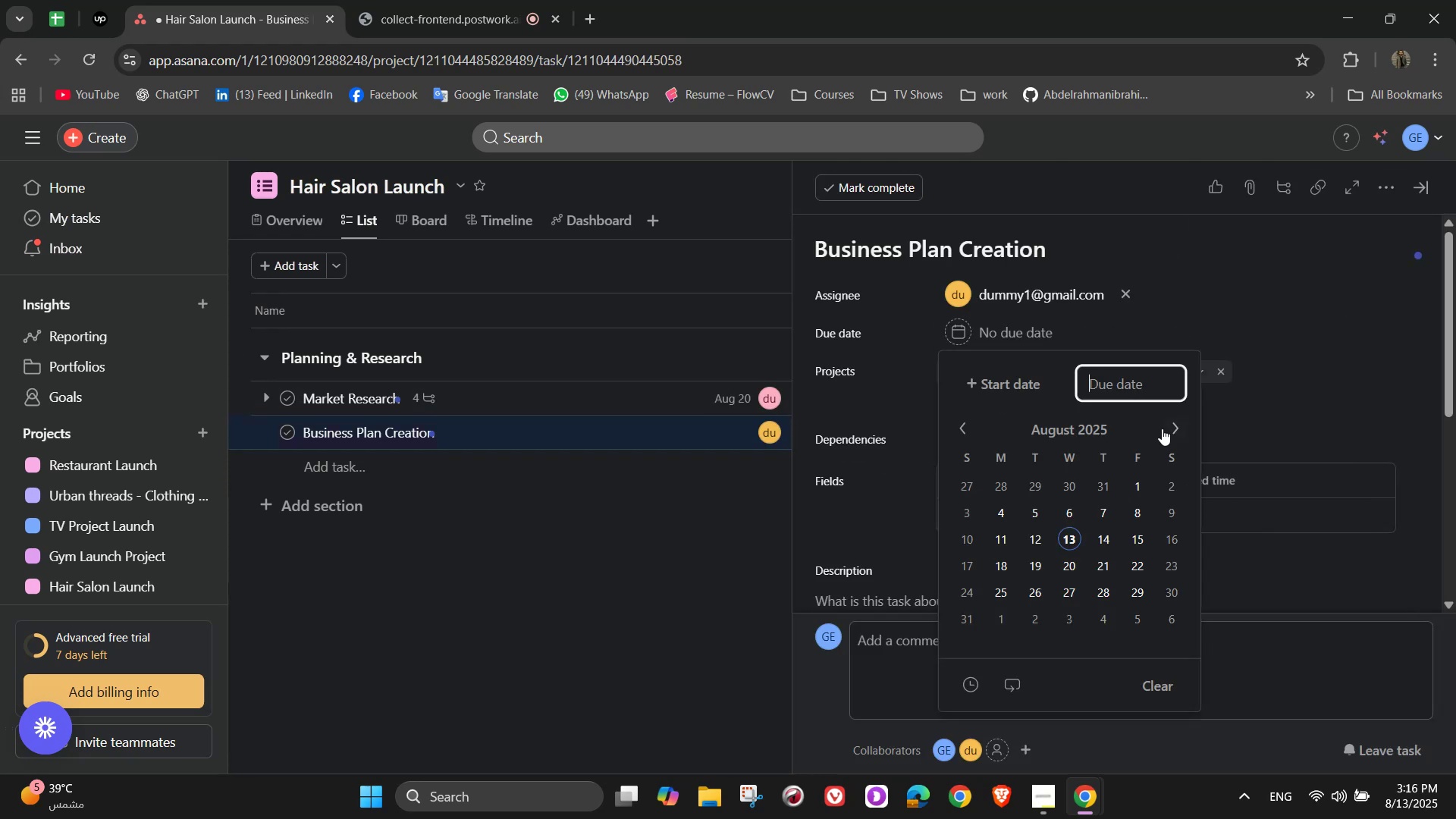 
left_click_drag(start_coordinate=[1163, 428], to_coordinate=[1209, 551])
 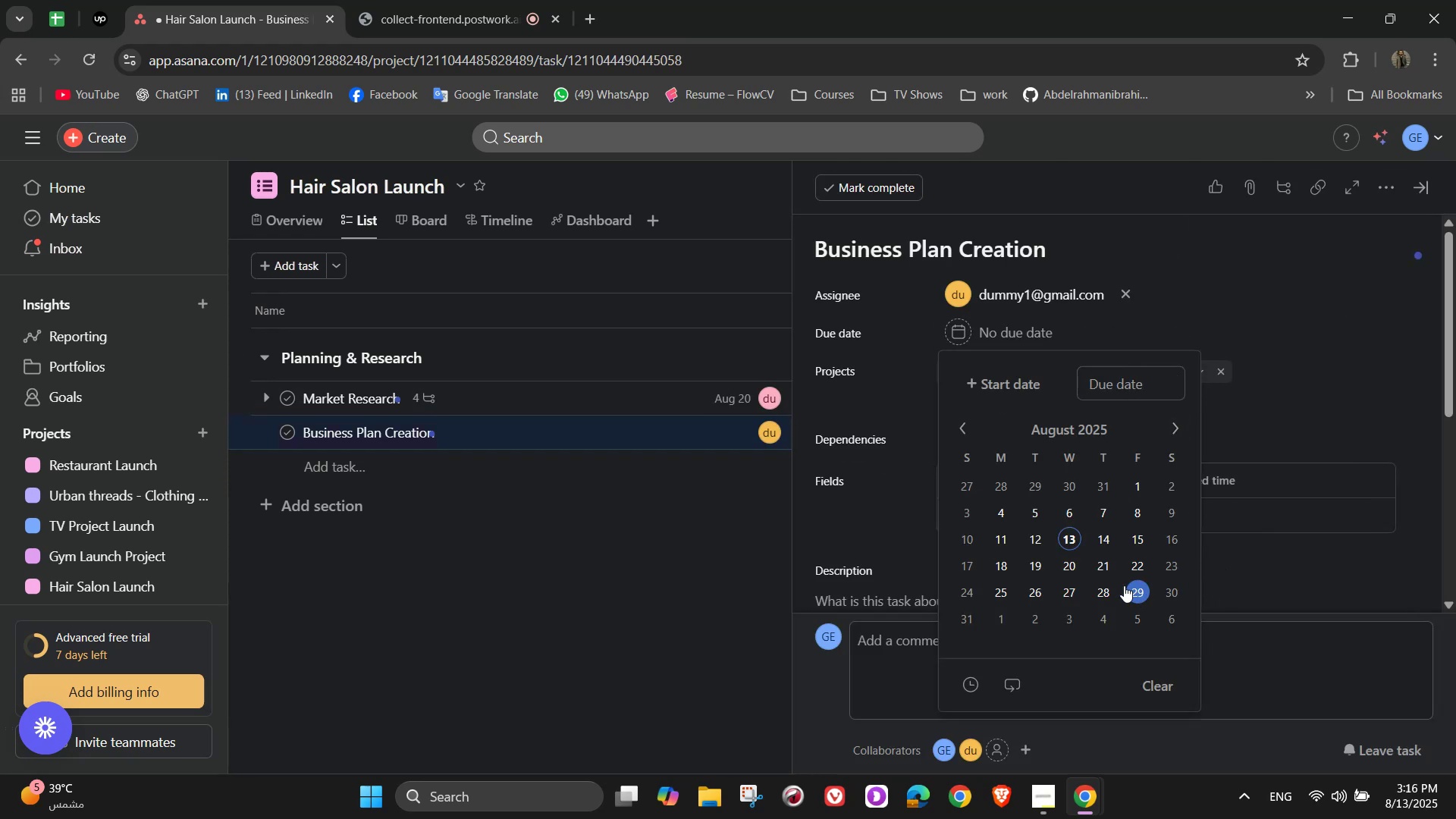 
left_click([1108, 588])
 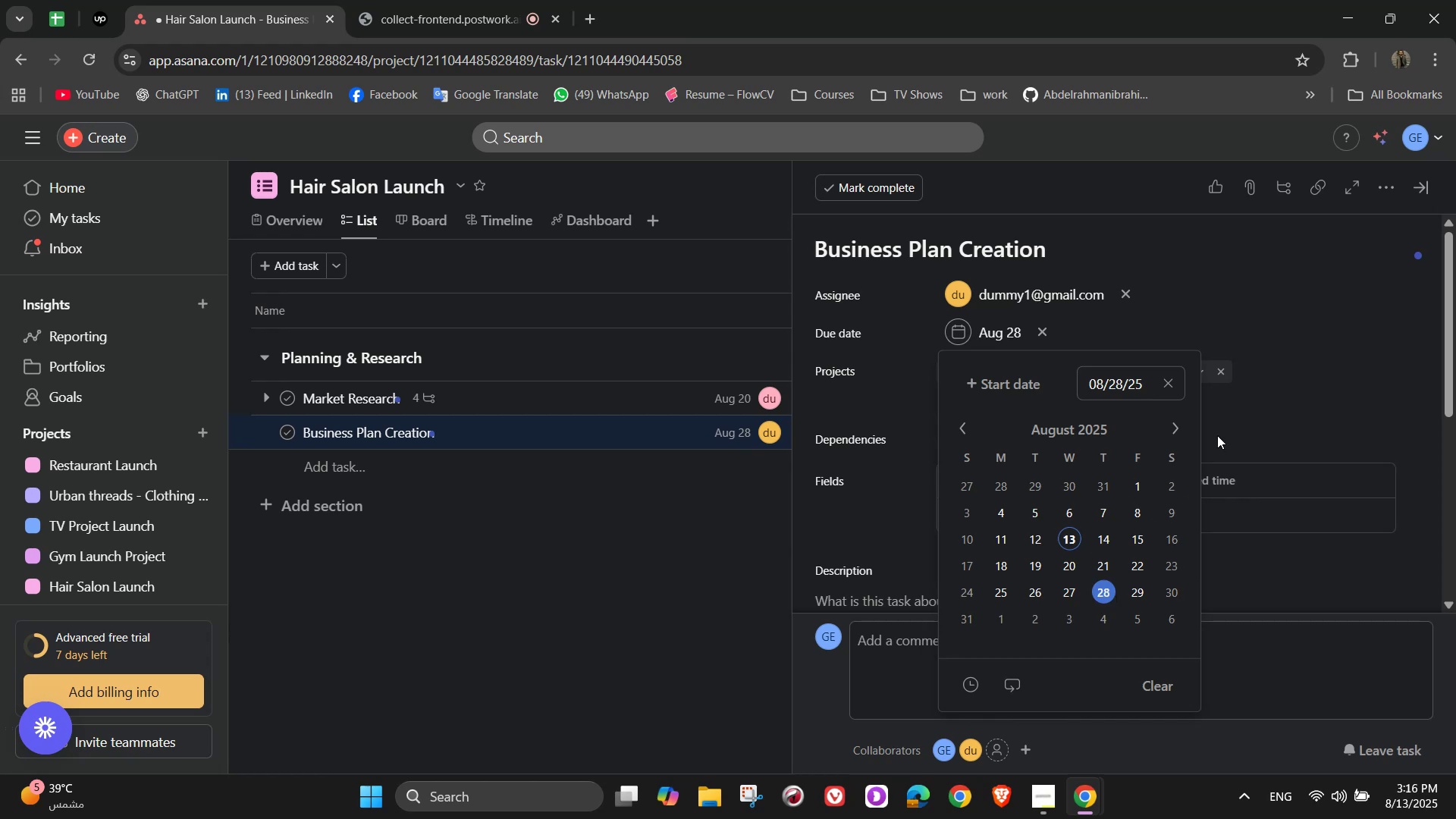 
left_click([1268, 338])
 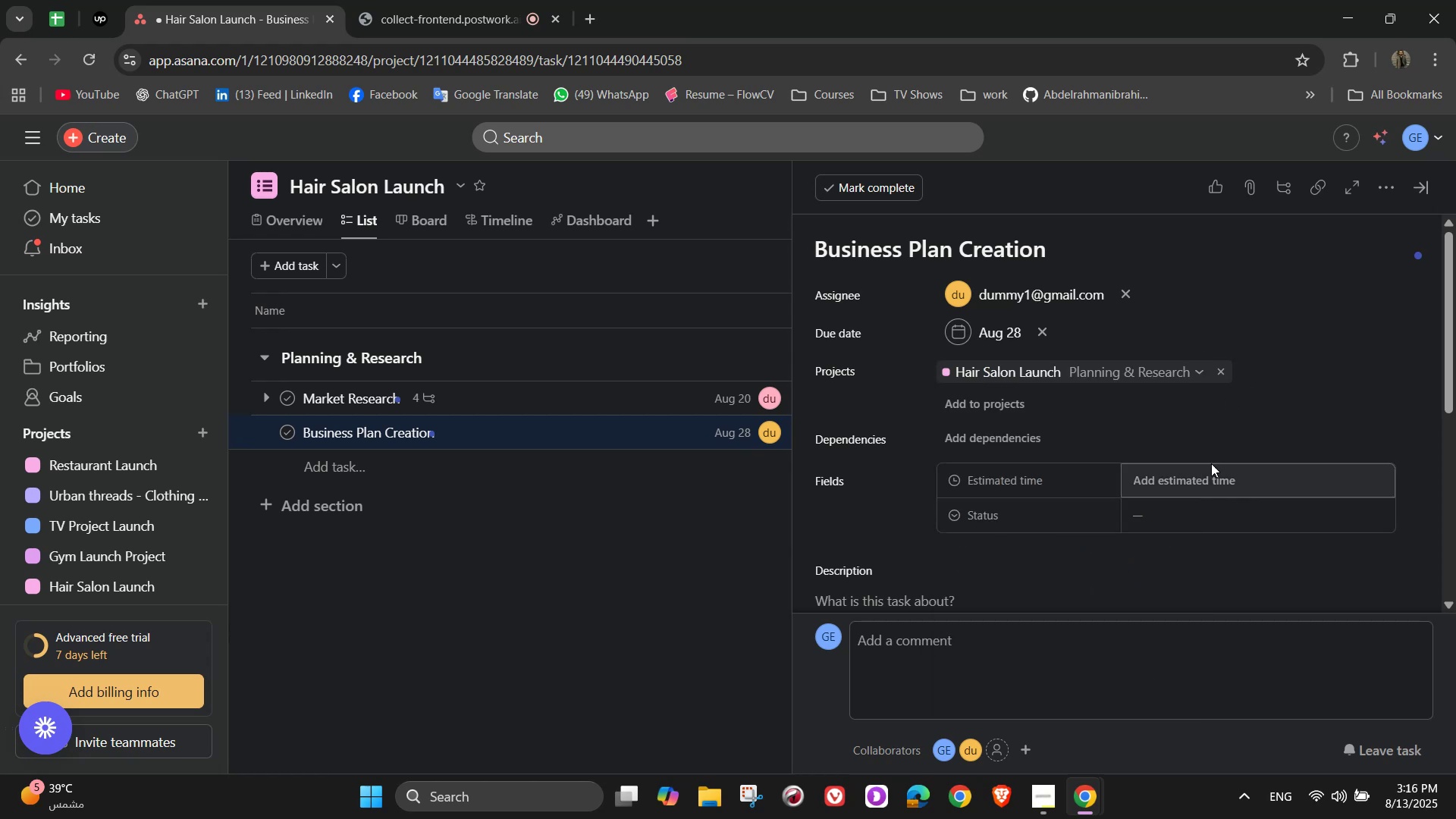 
left_click([1213, 469])
 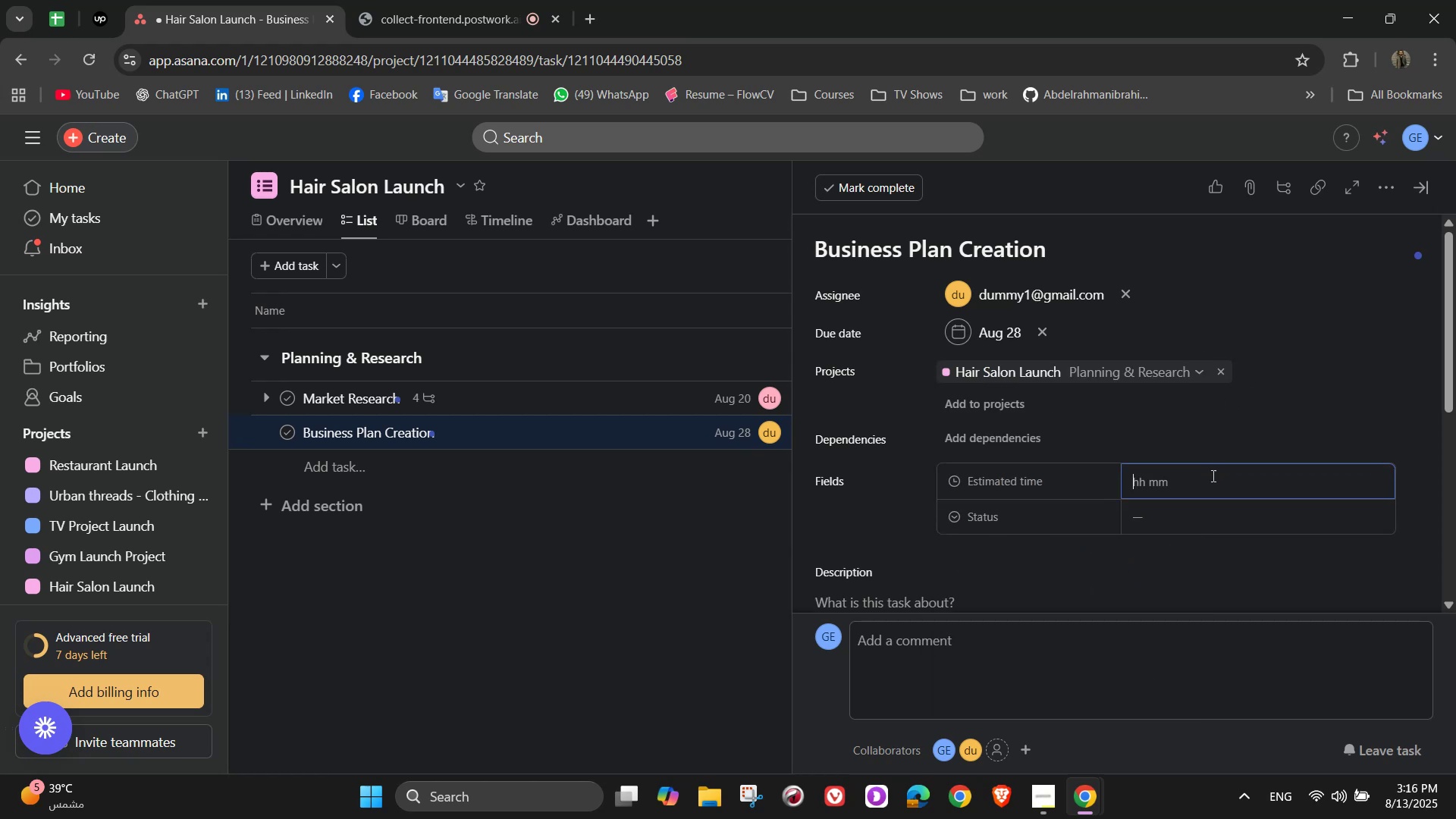 
double_click([1202, 483])
 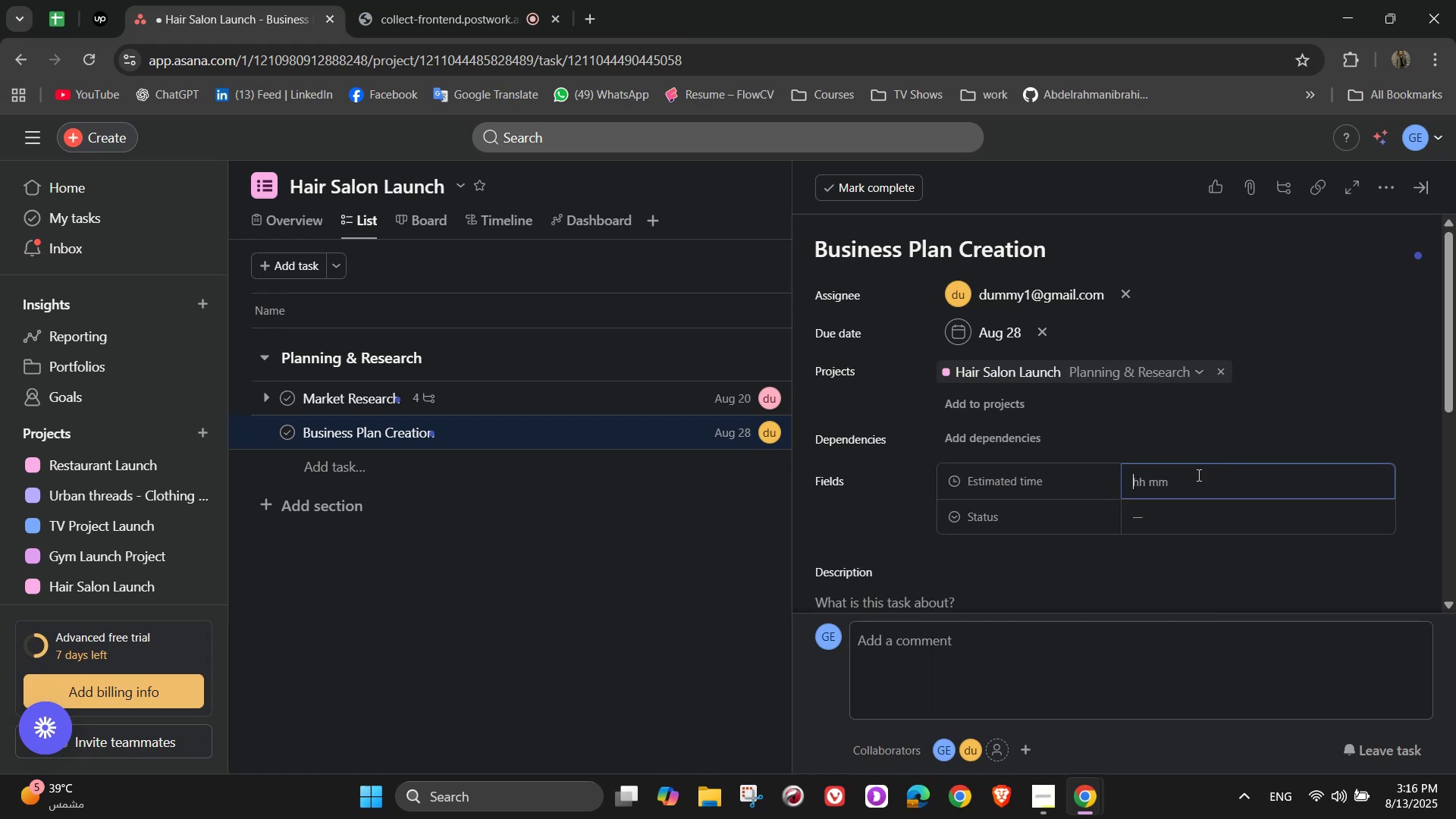 
wait(6.87)
 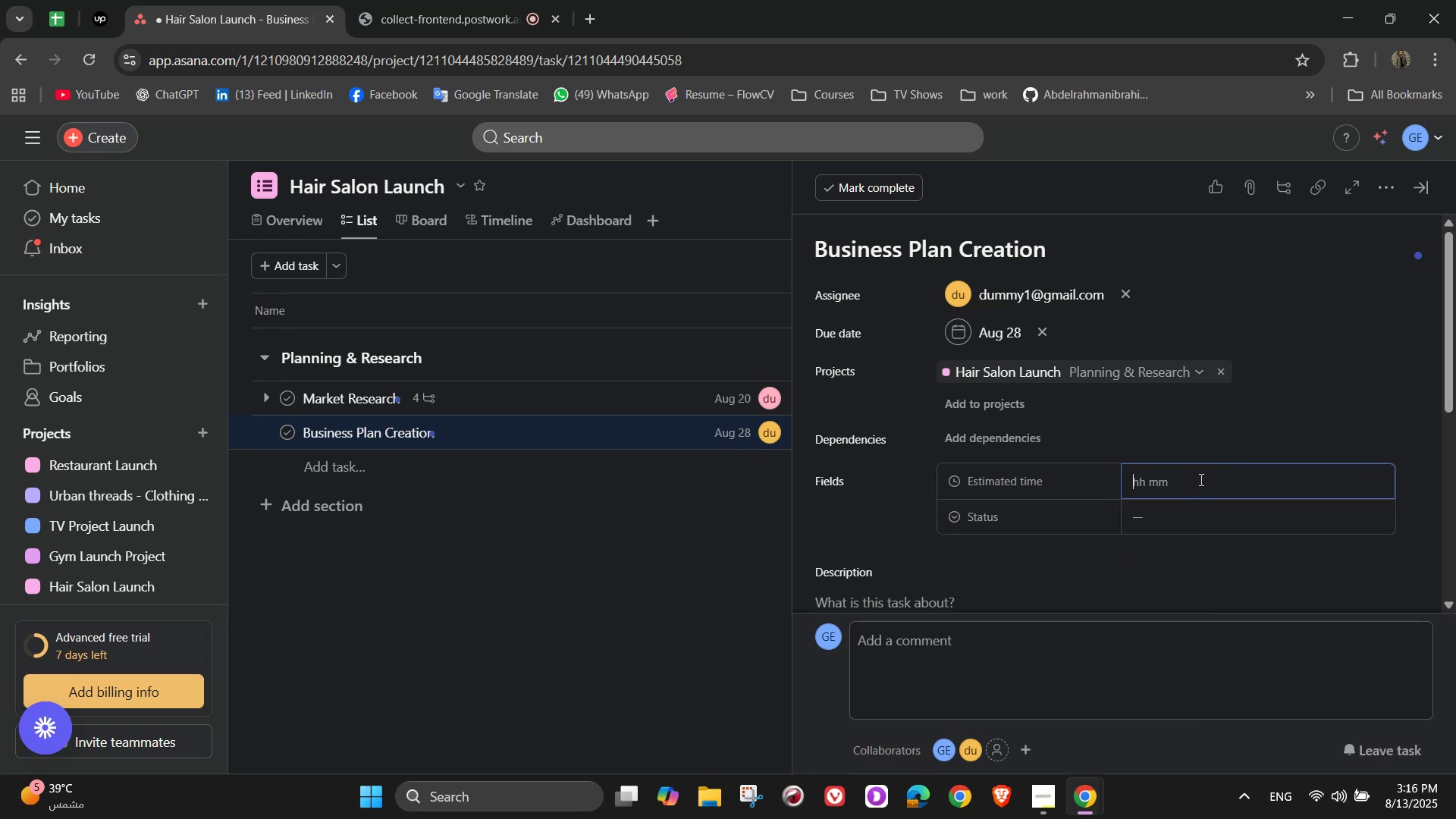 
key(Numpad4)
 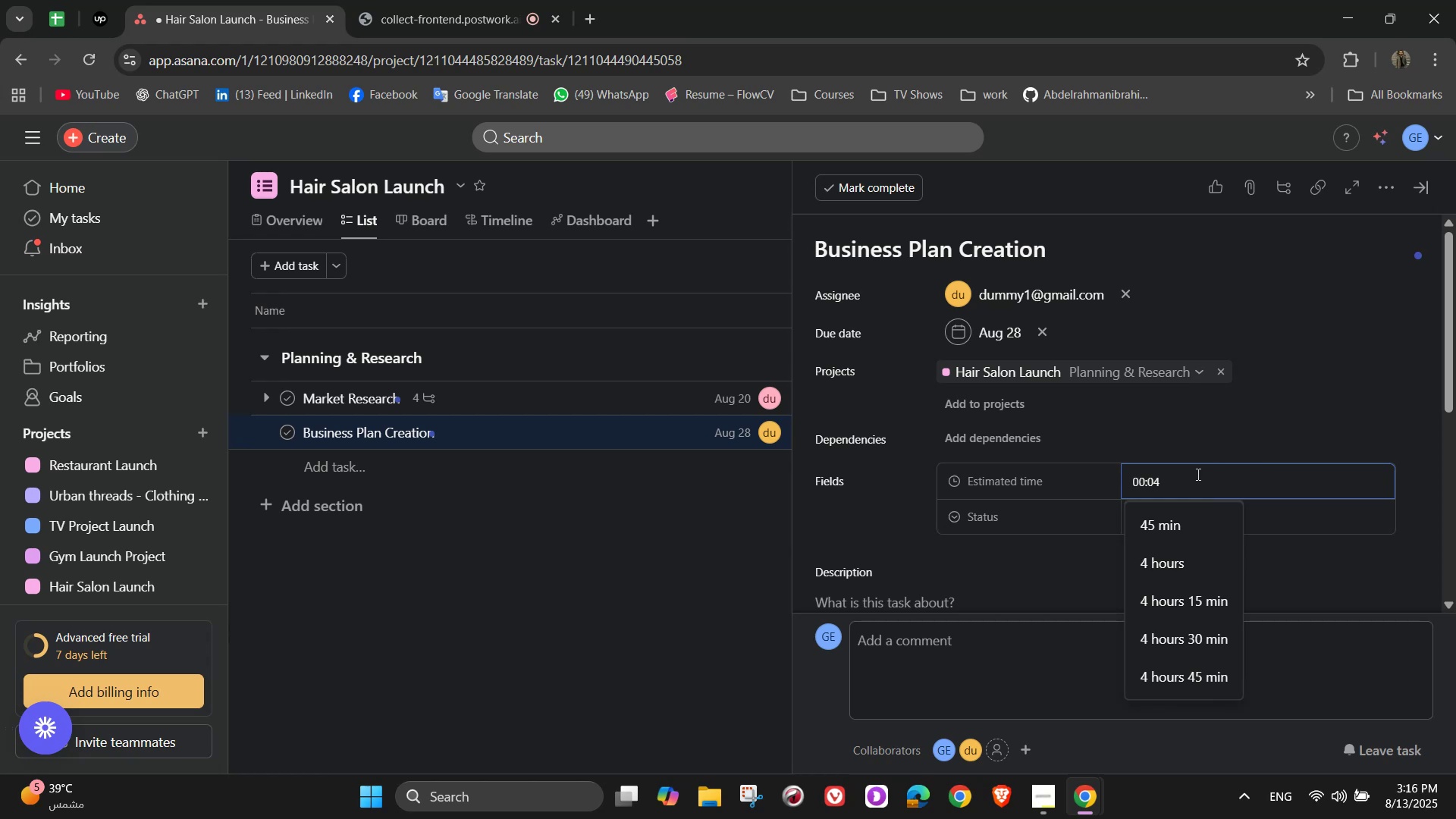 
key(Backspace)
 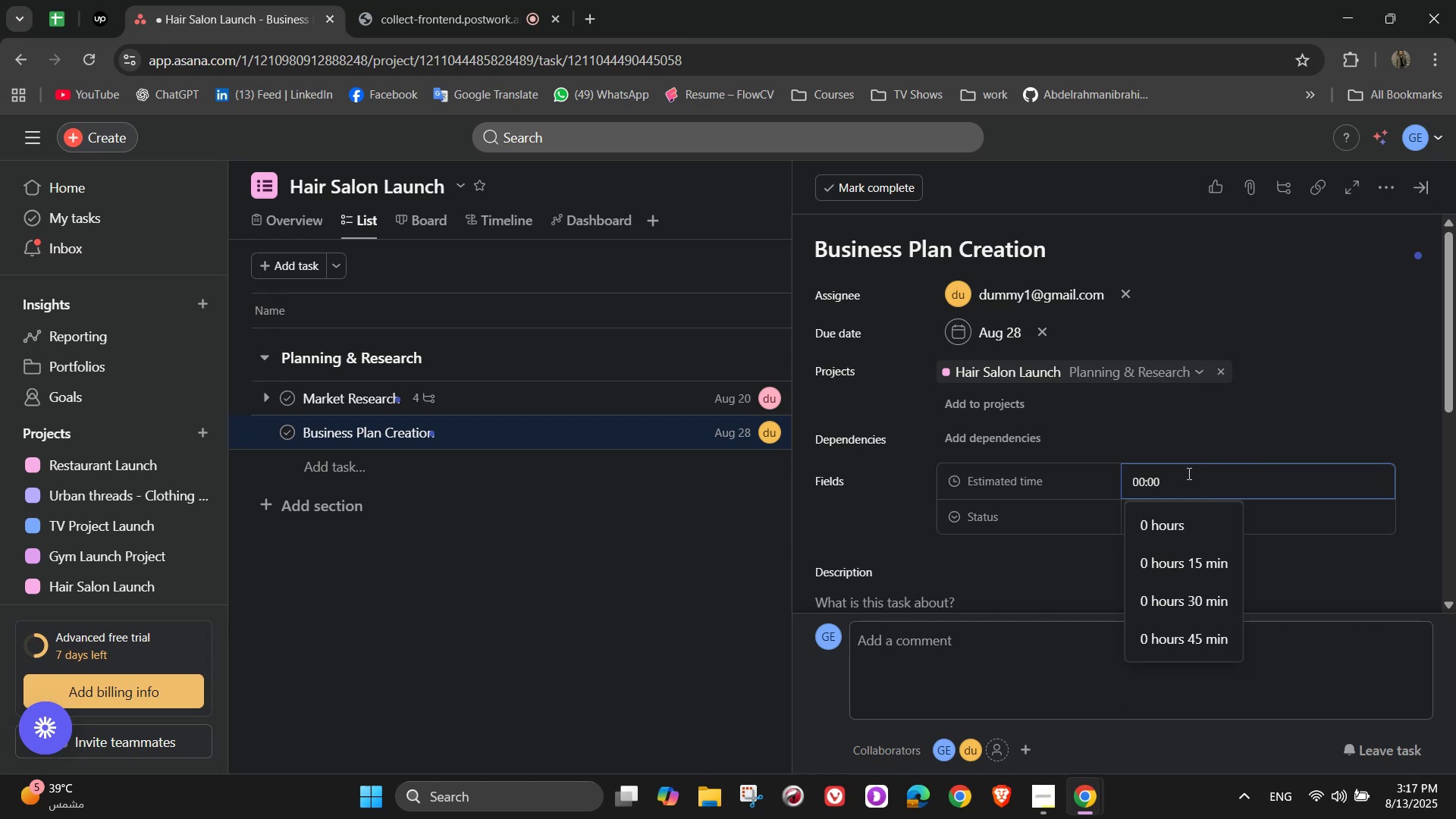 
key(Numpad2)
 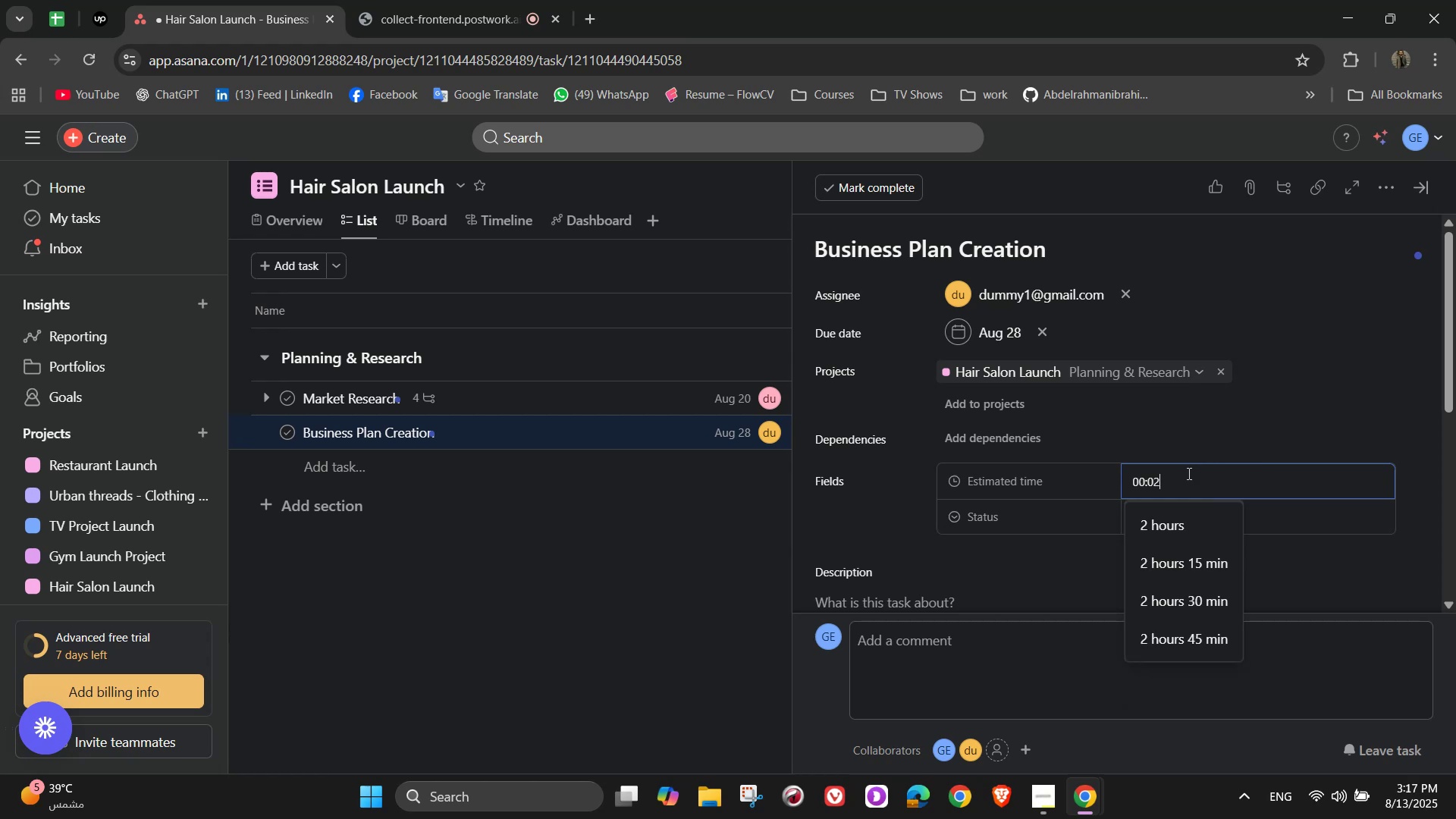 
key(Numpad5)
 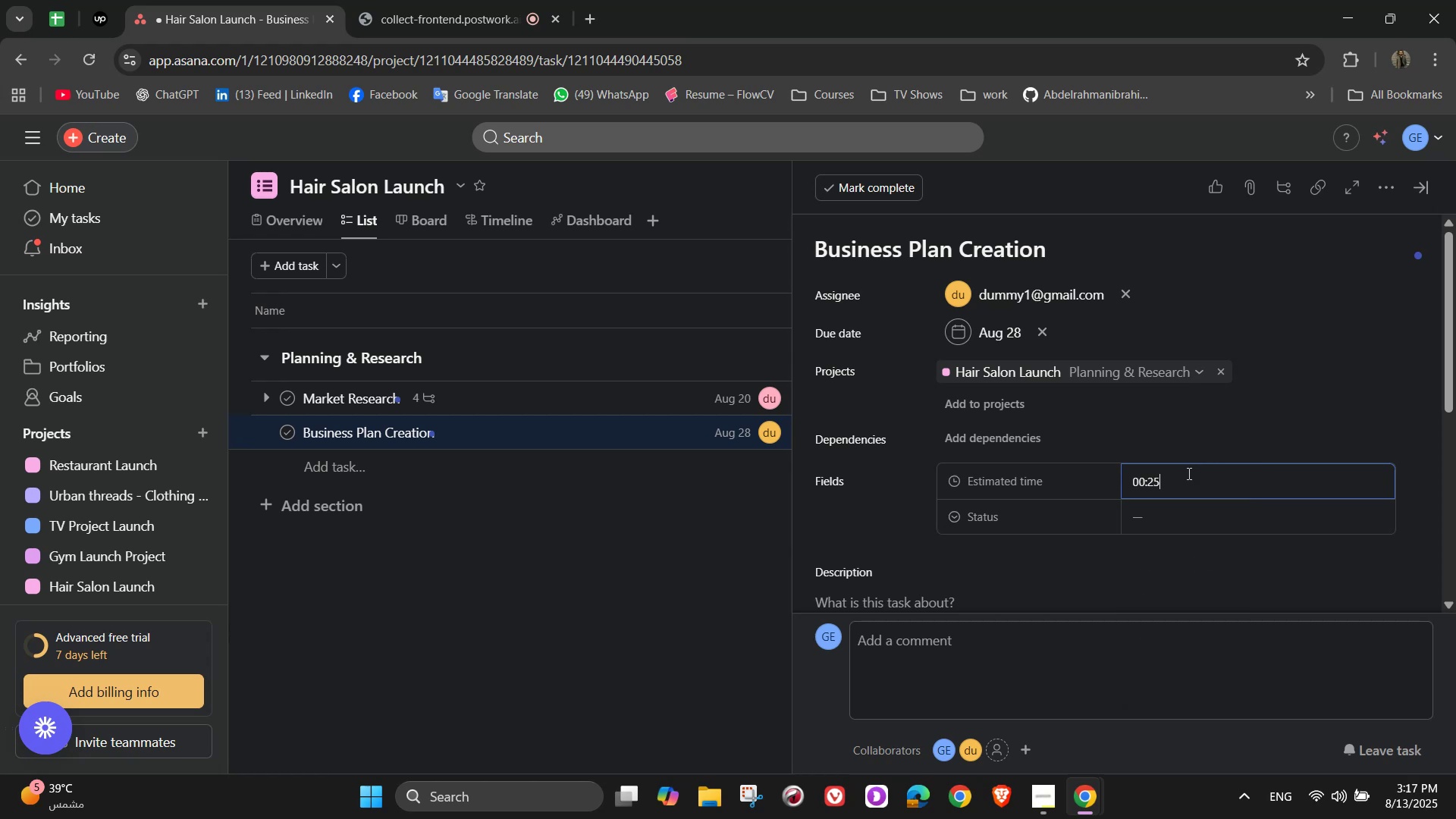 
key(Backspace)
 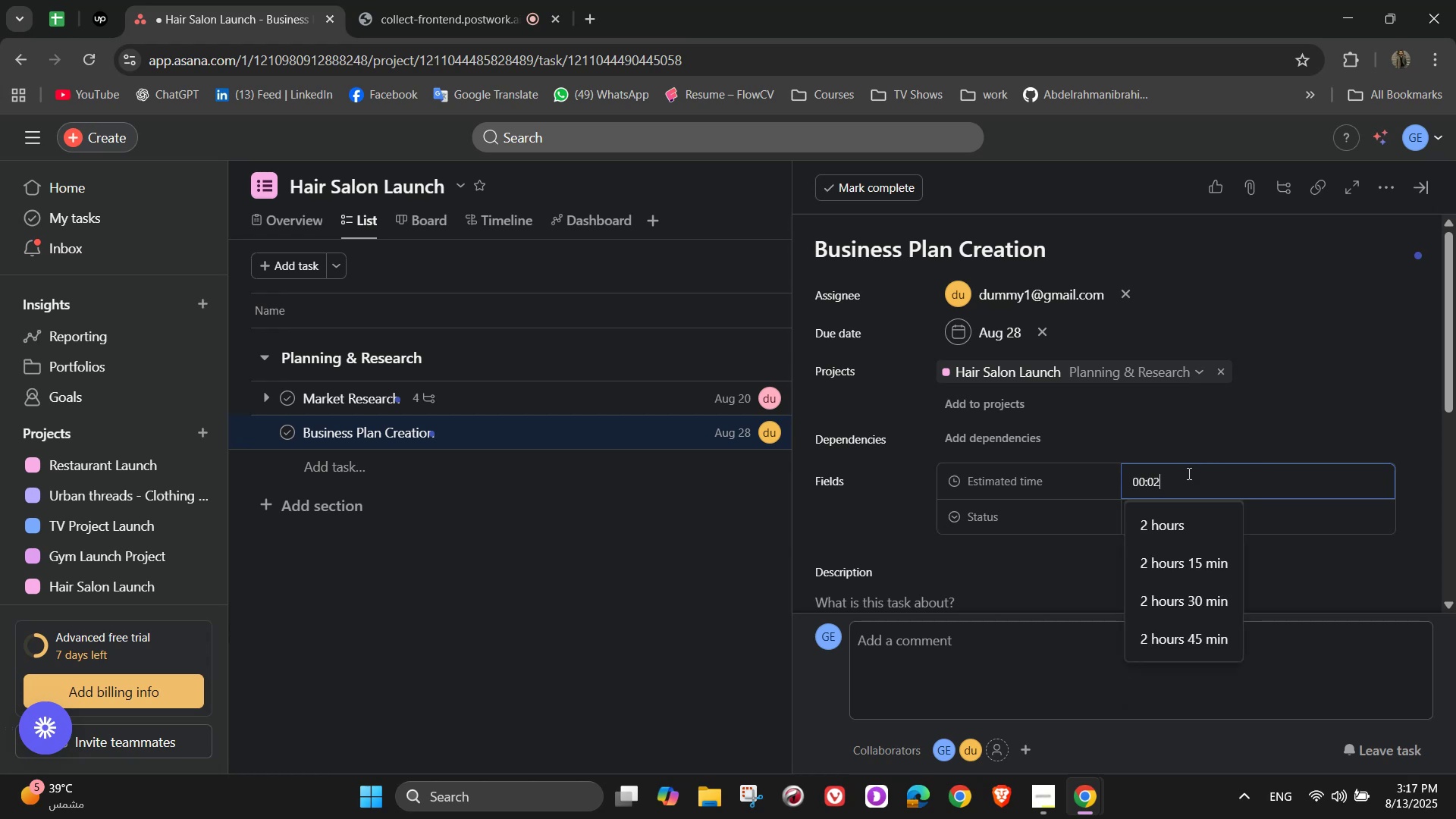 
key(Numpad0)
 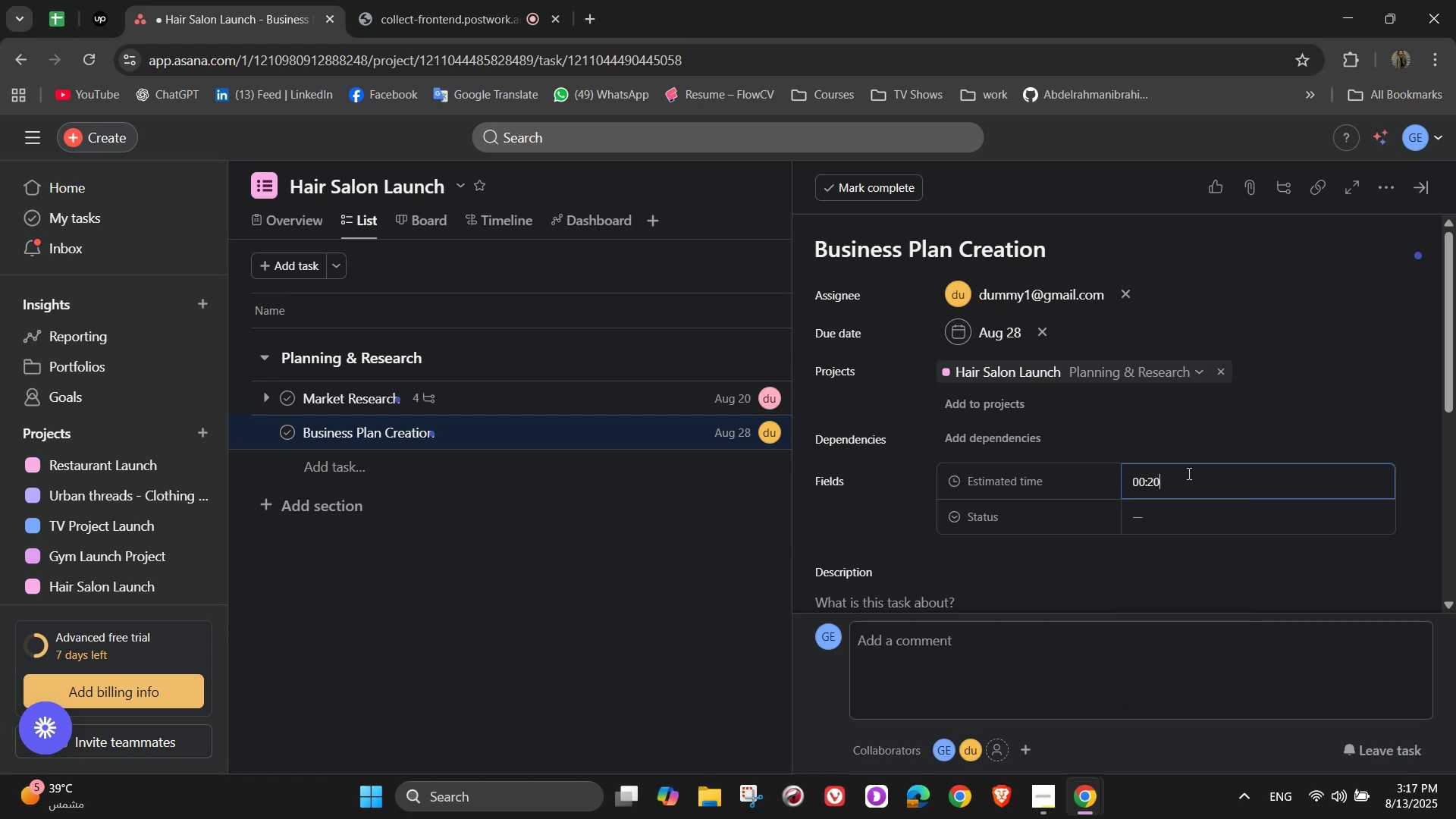 
key(Numpad0)
 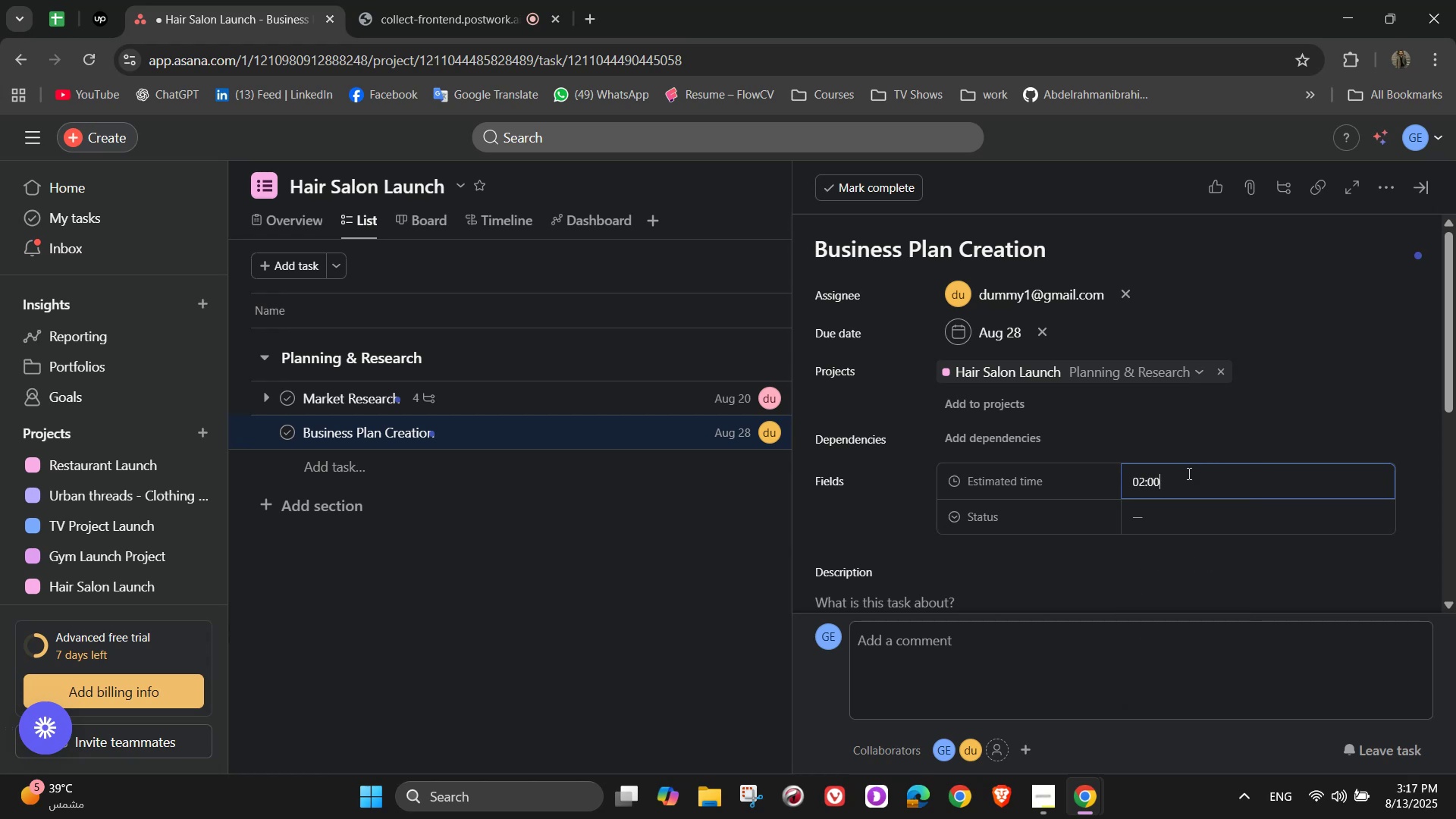 
key(Numpad0)
 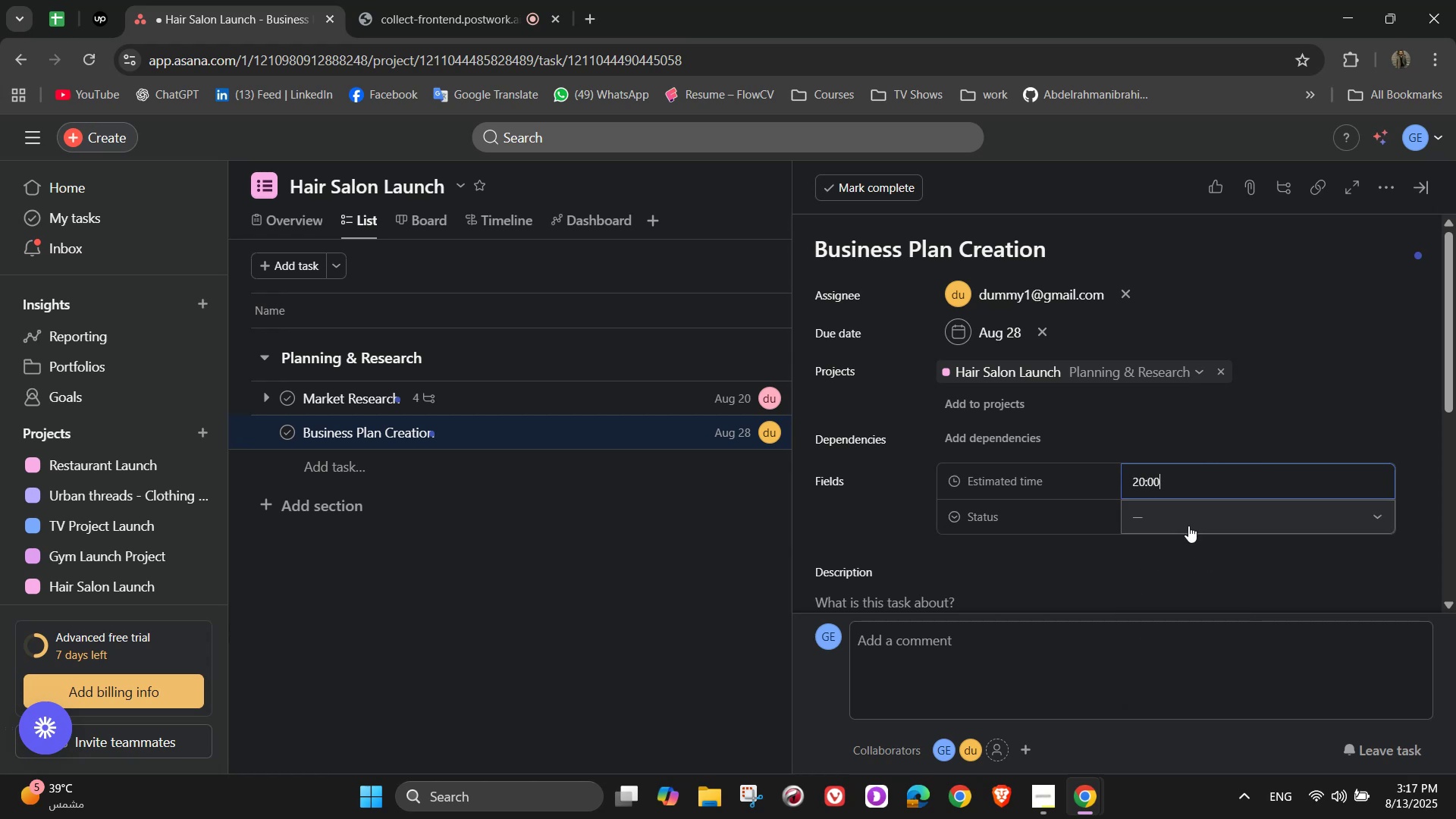 
left_click([1188, 526])
 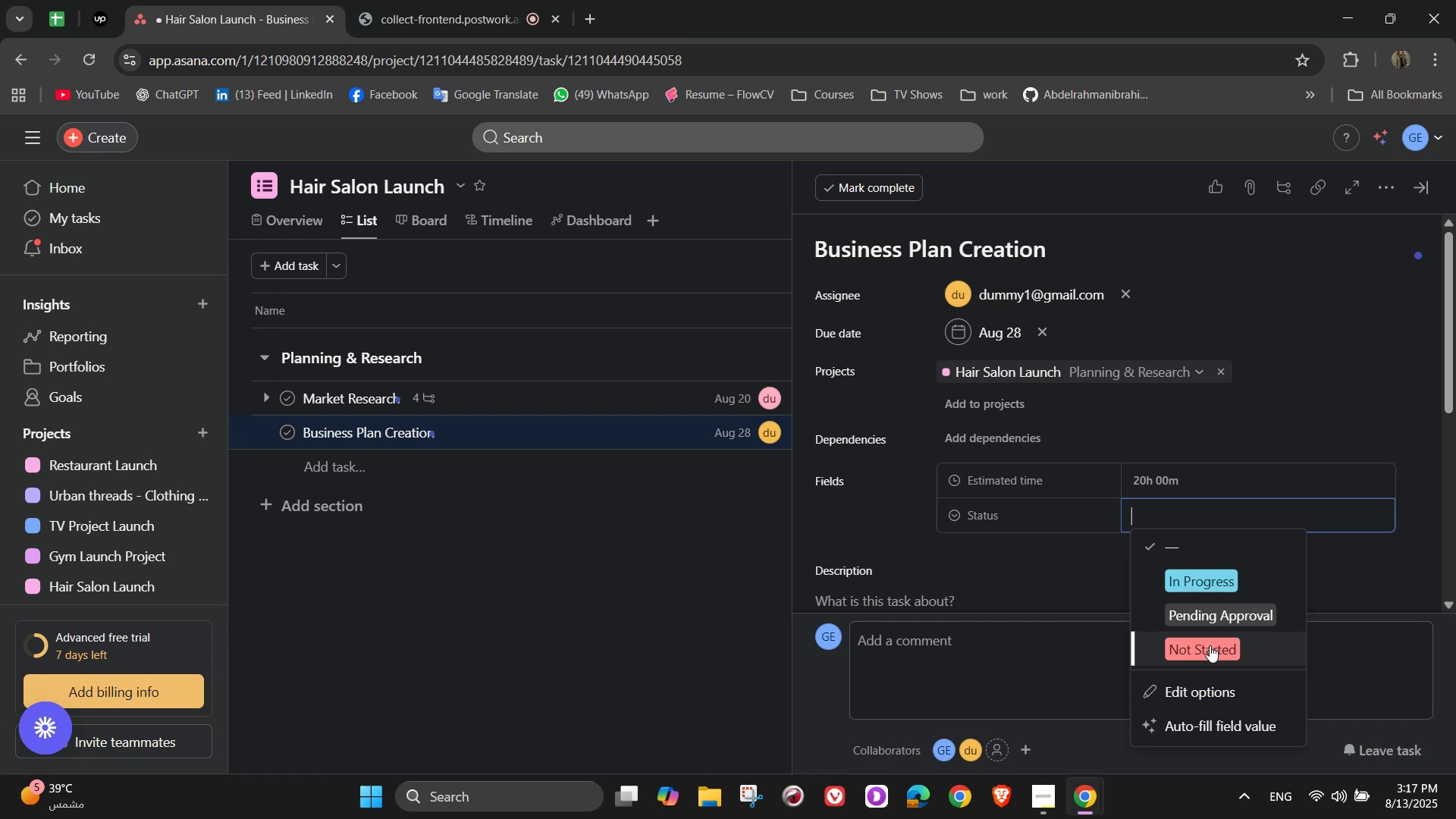 
wait(5.96)
 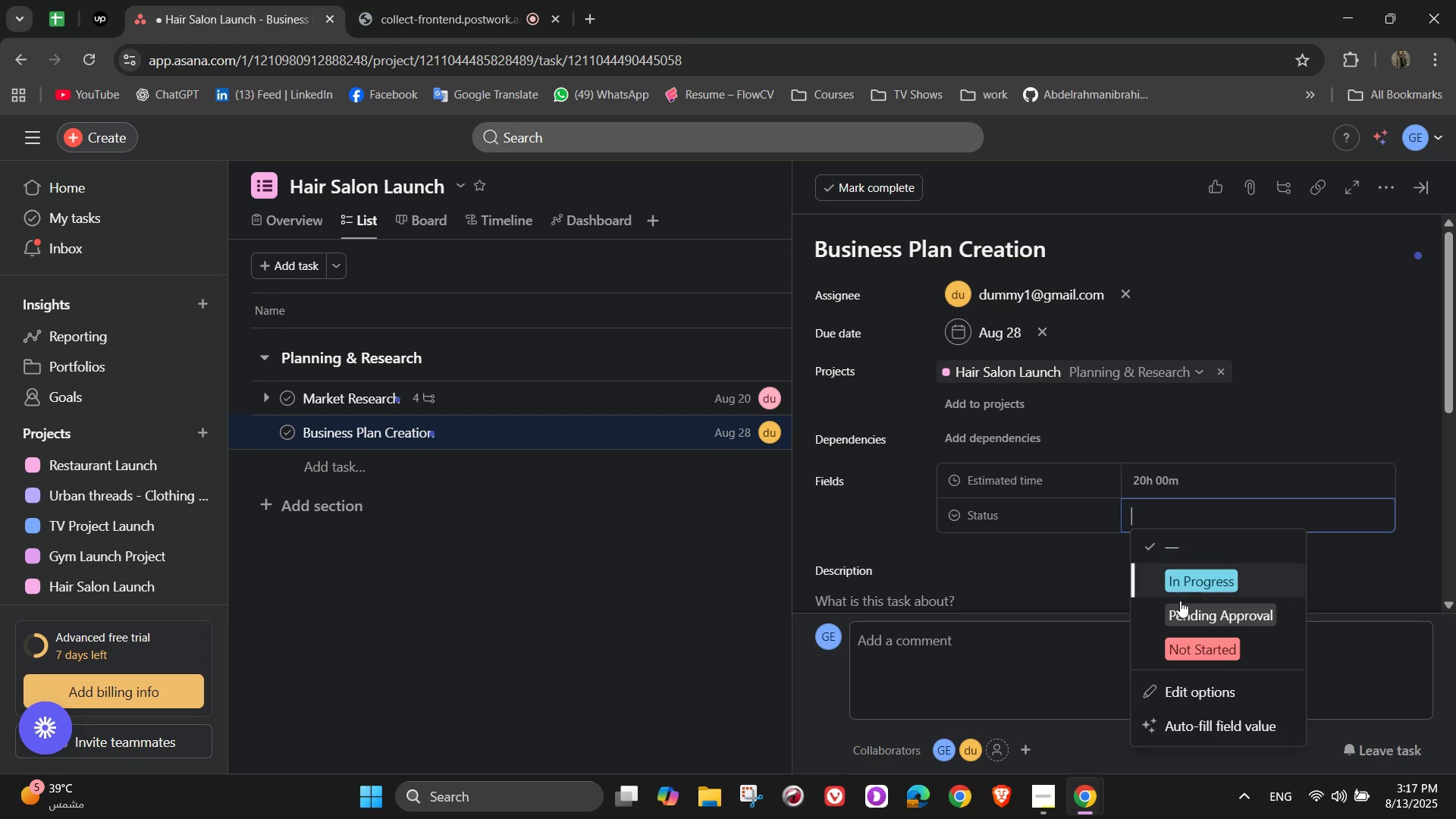 
left_click([1246, 589])
 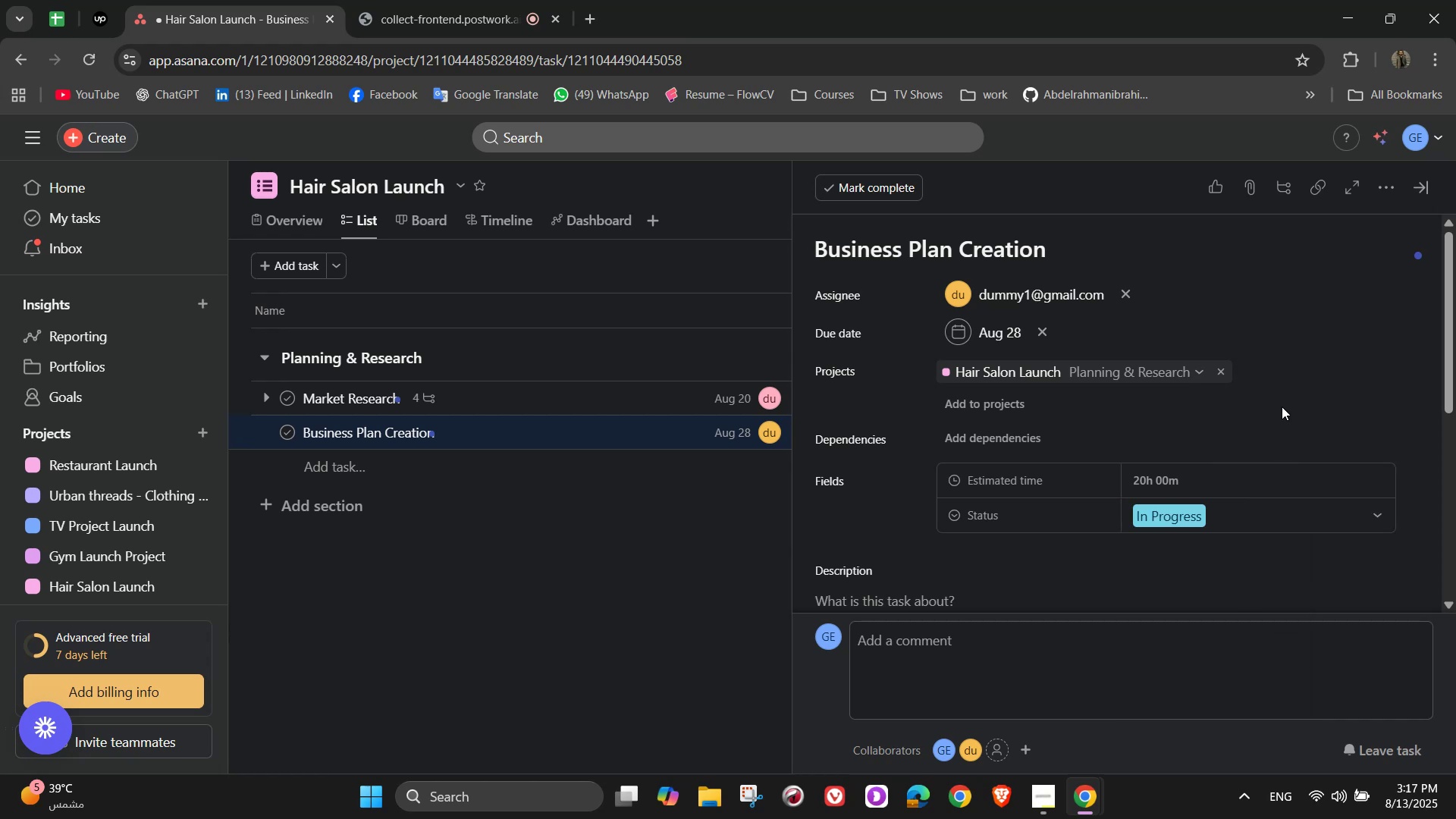 
scroll: coordinate [1281, 394], scroll_direction: down, amount: 2.0
 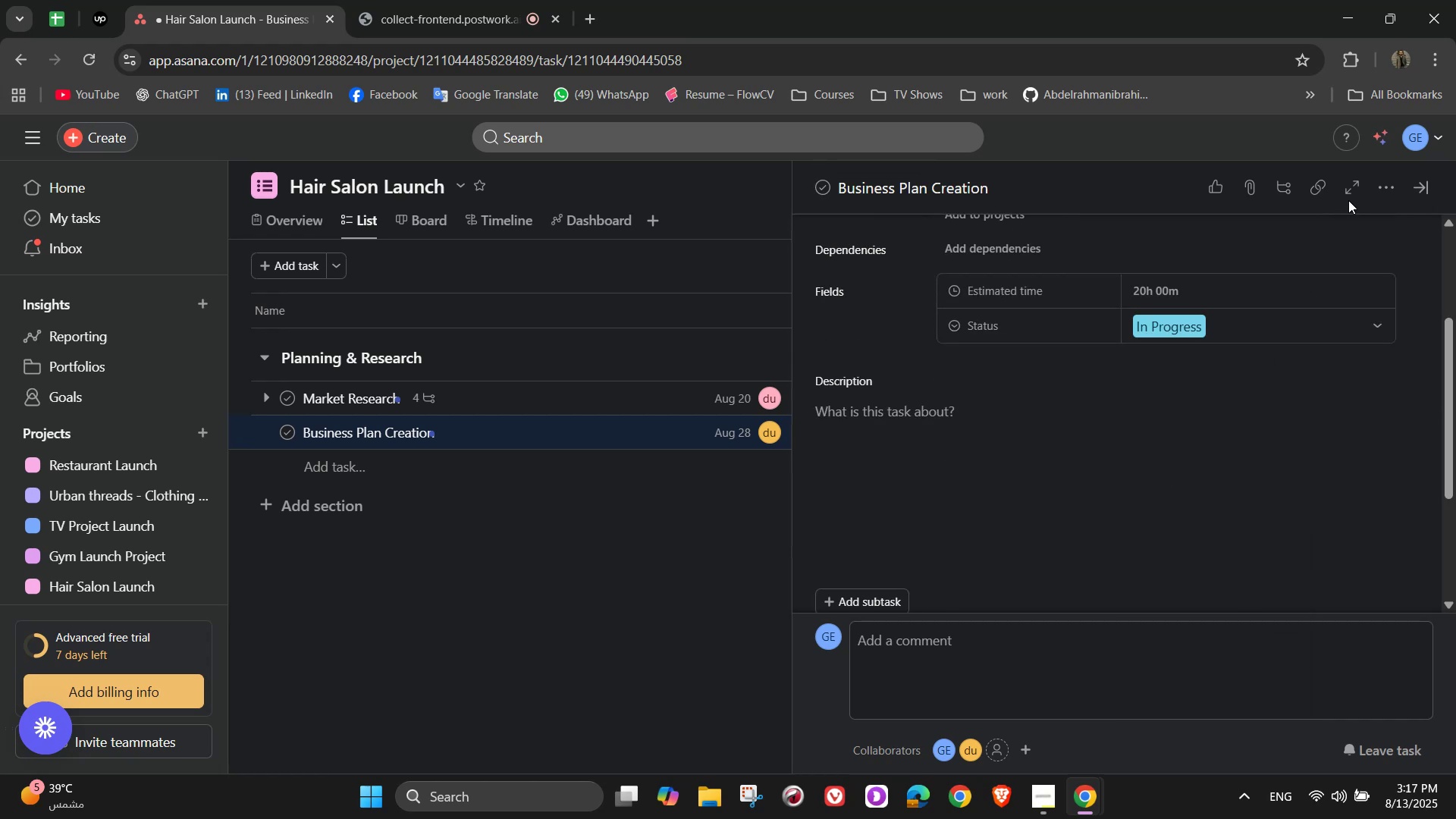 
left_click([1406, 191])
 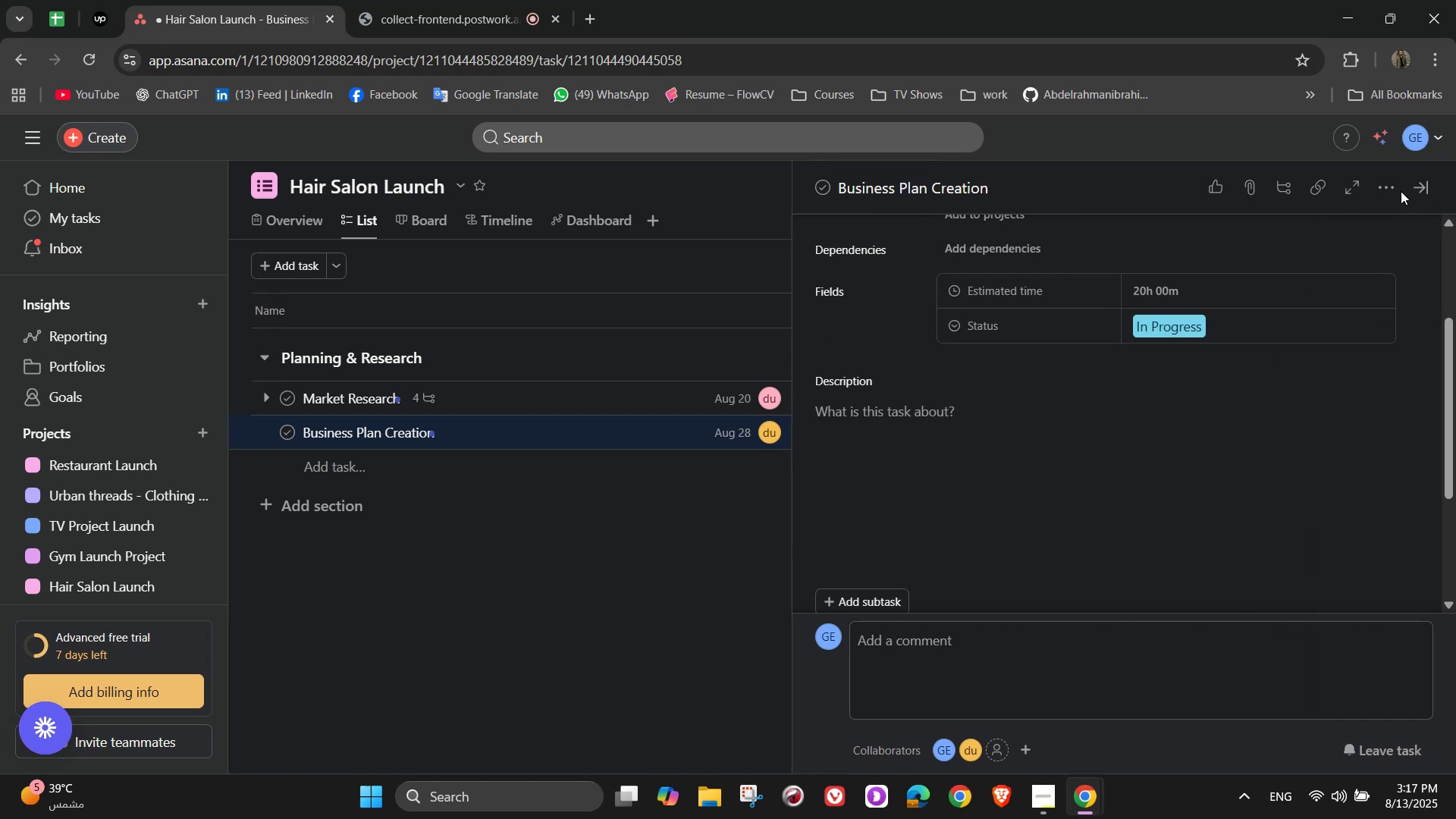 
left_click([1395, 190])
 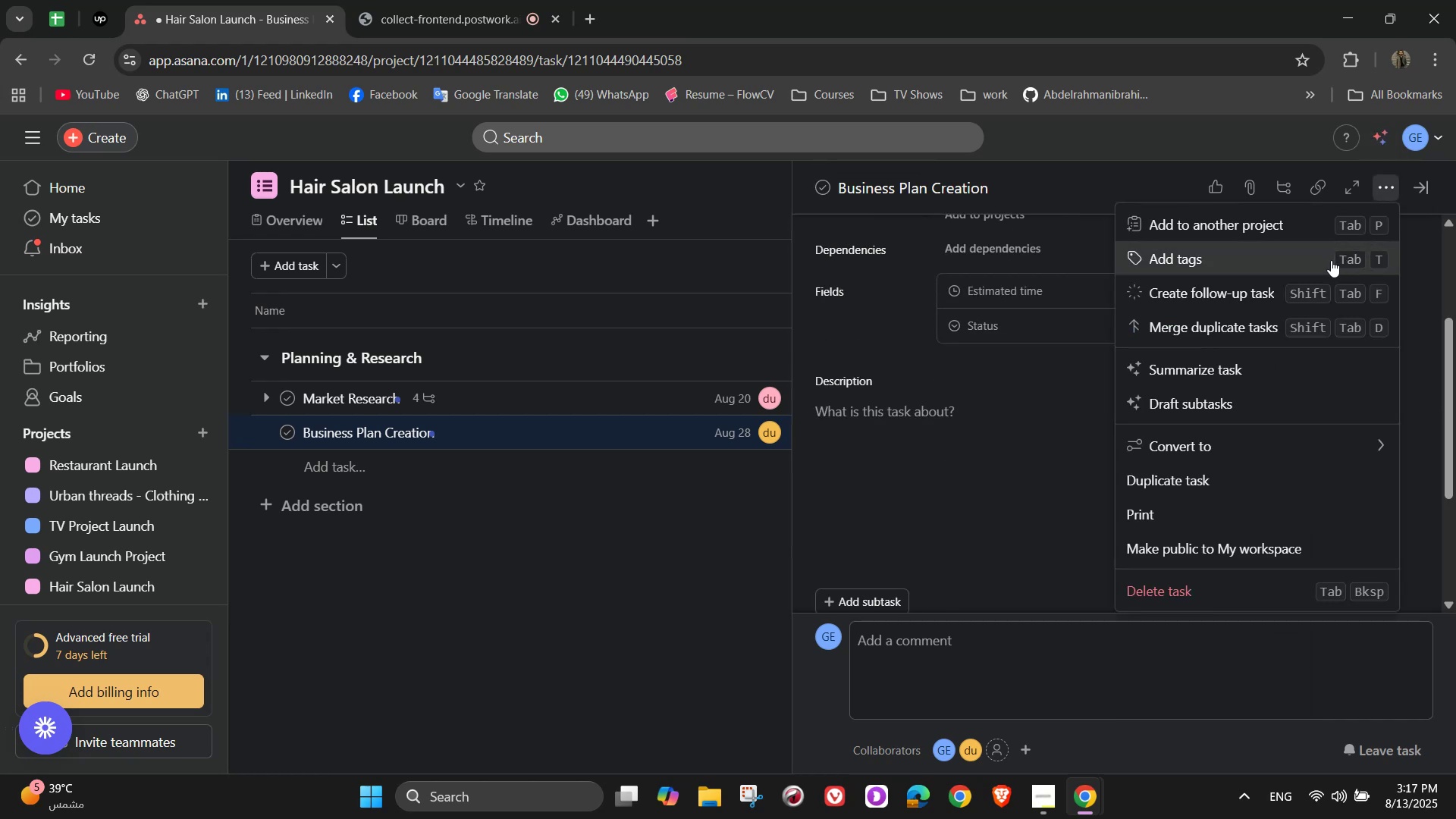 
left_click([1325, 260])
 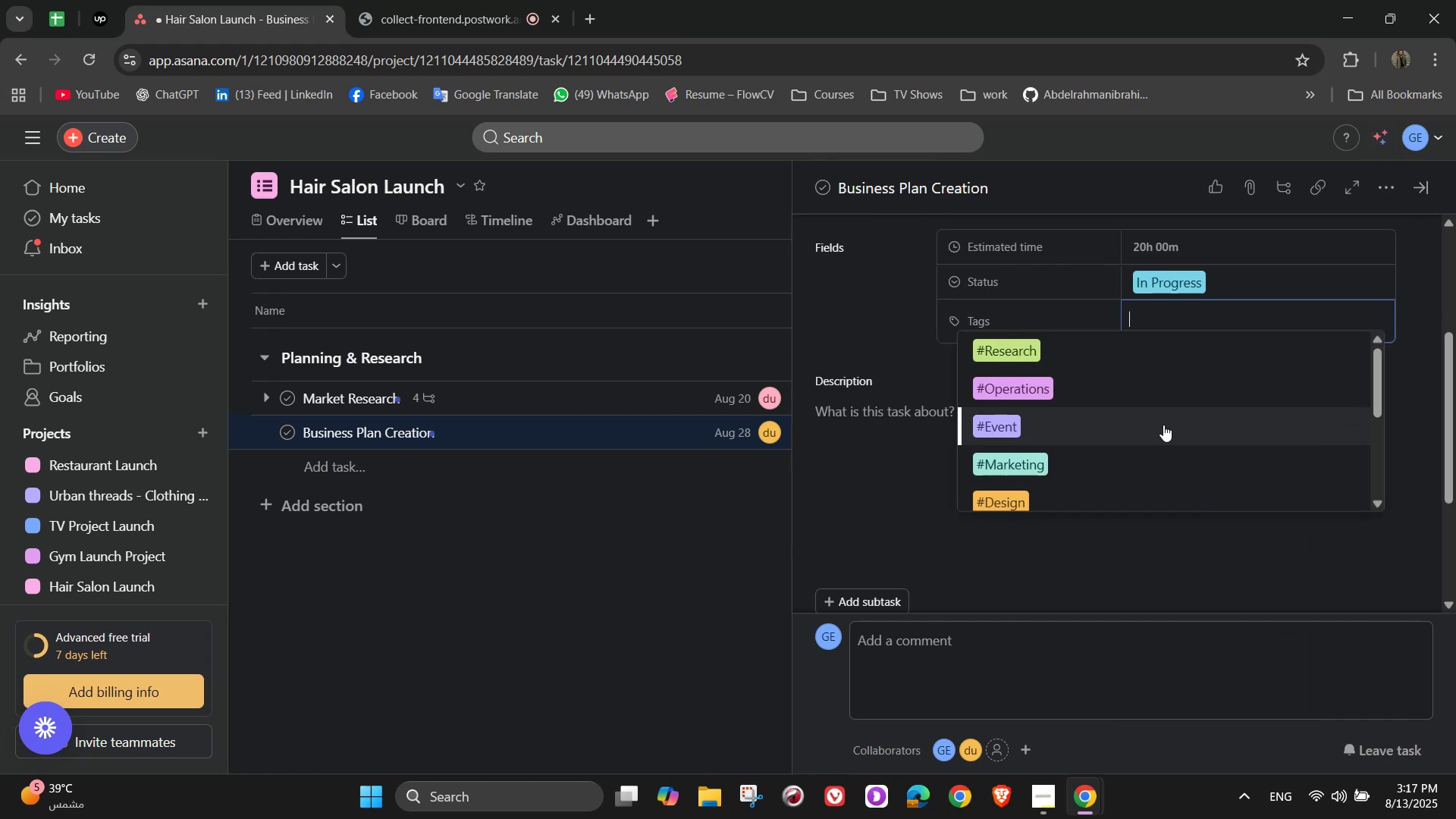 
key(S)
 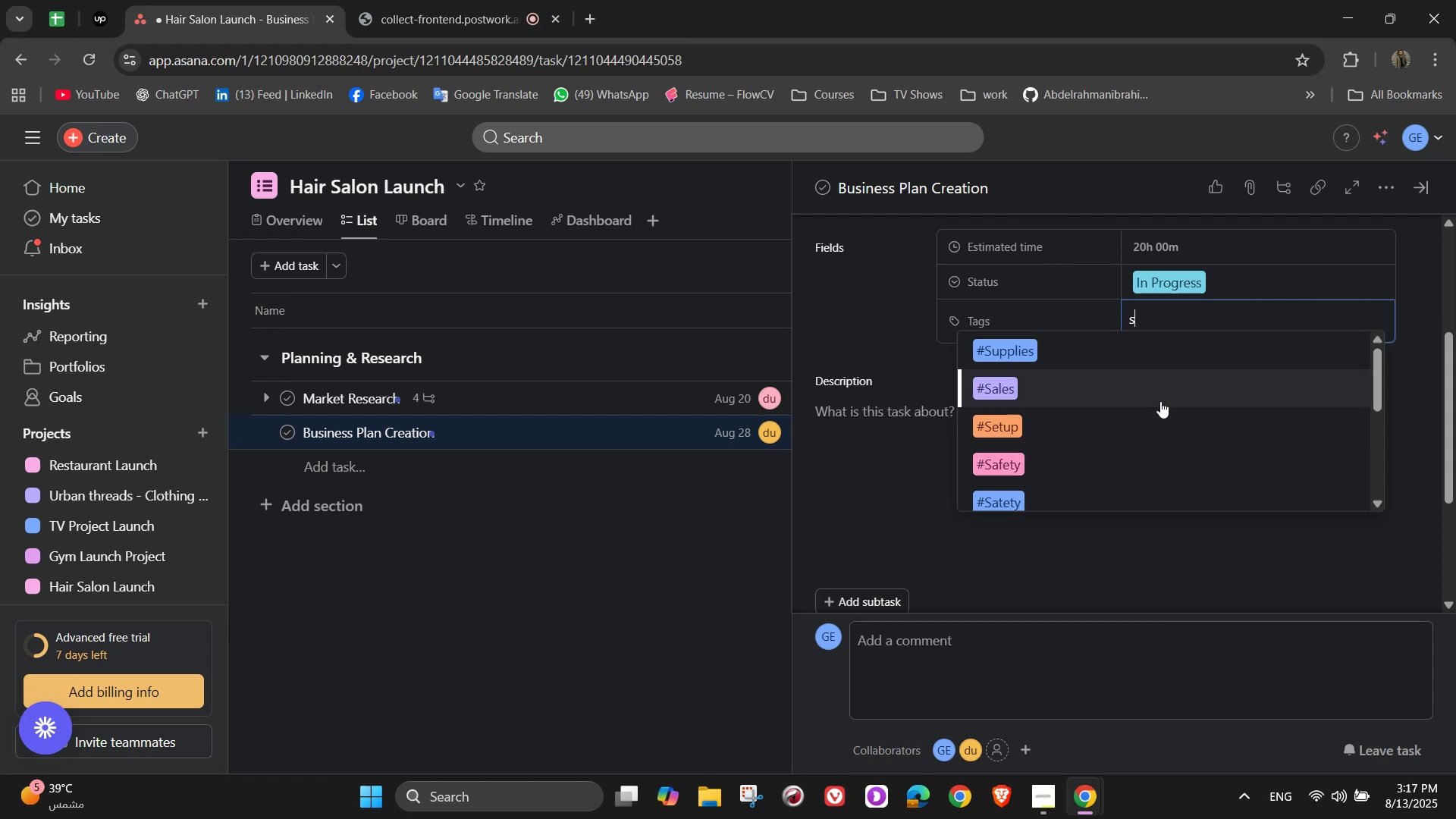 
scroll: coordinate [1138, 406], scroll_direction: up, amount: 1.0
 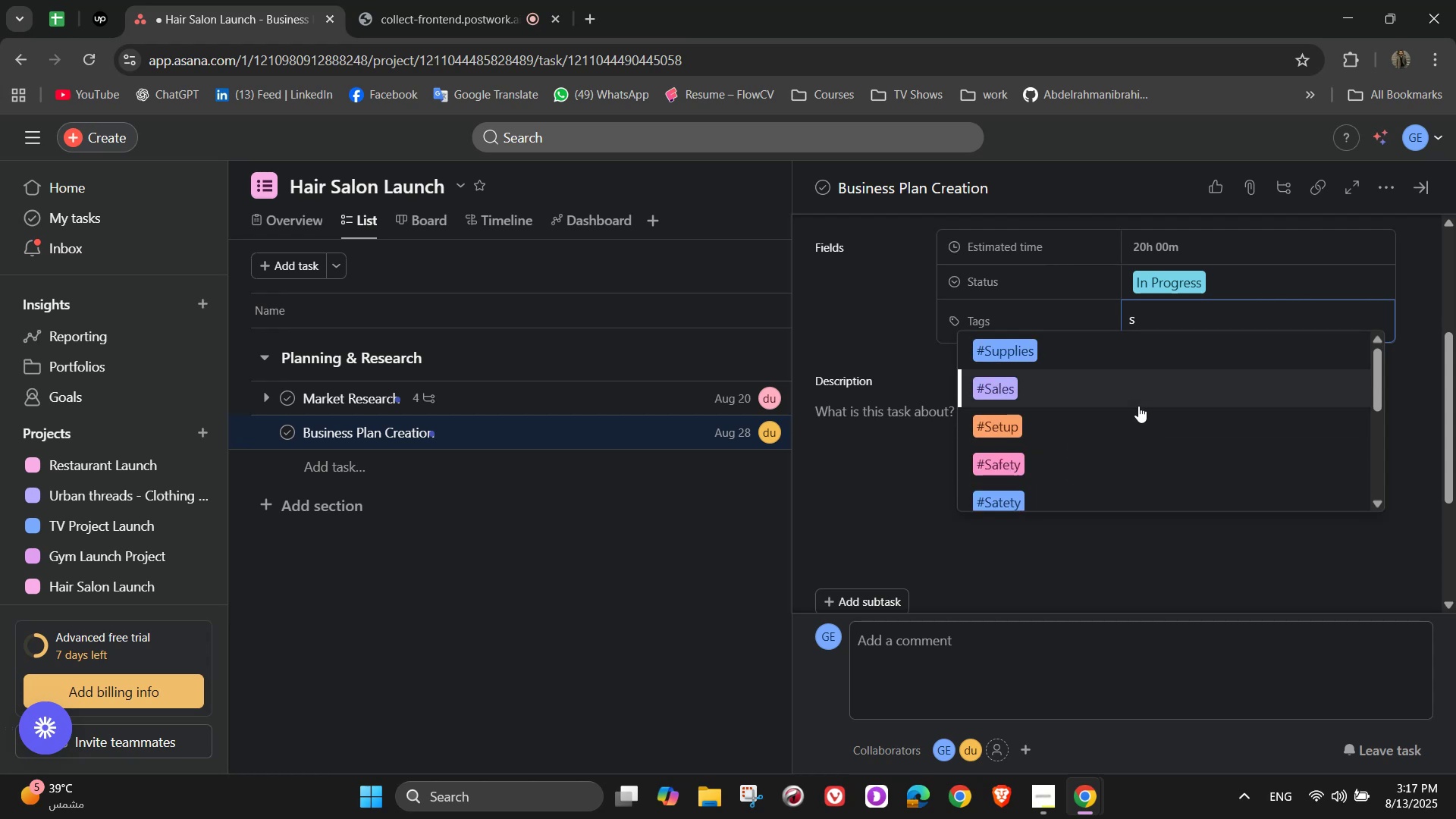 
key(Backspace)
 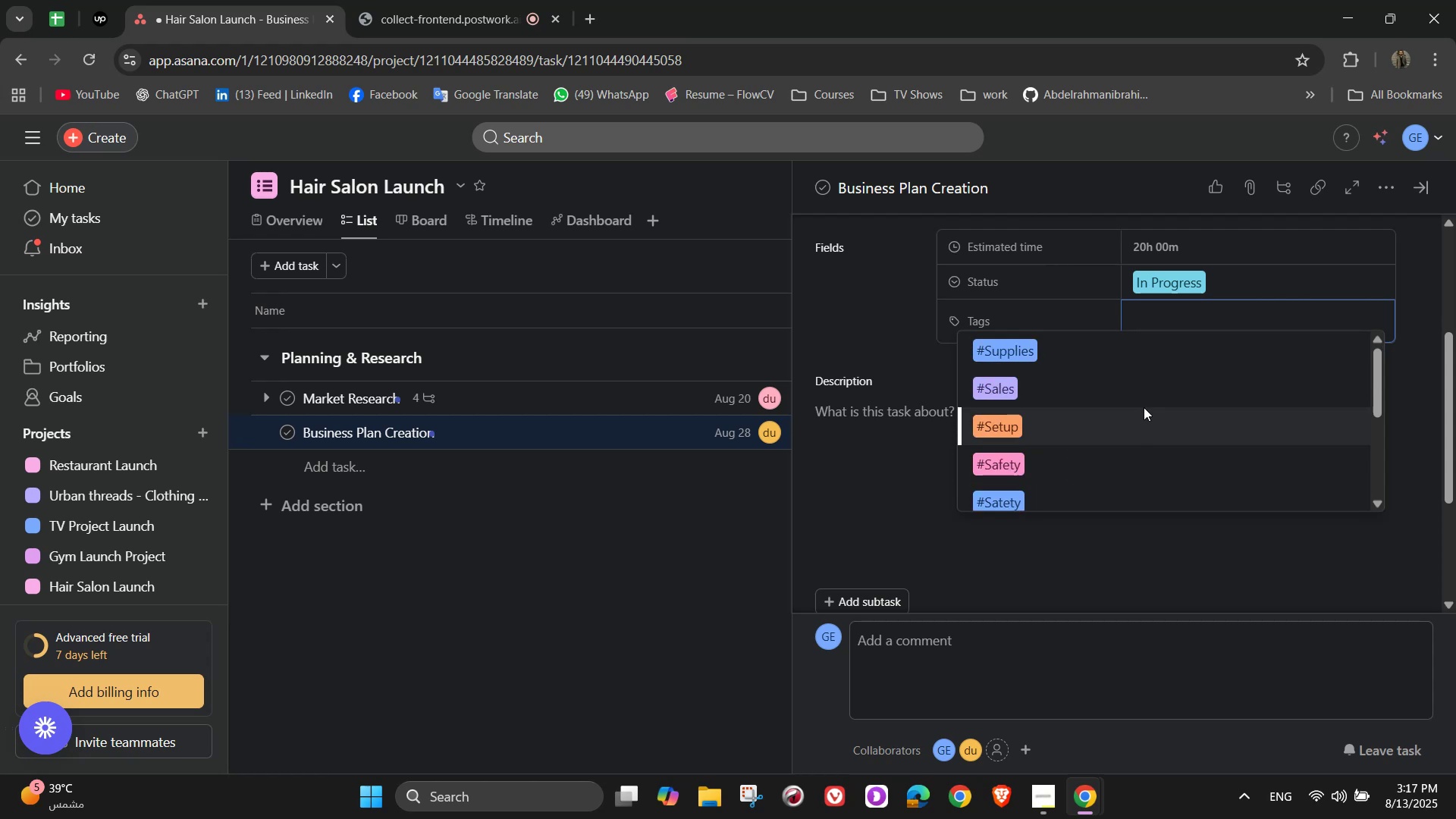 
key(F)
 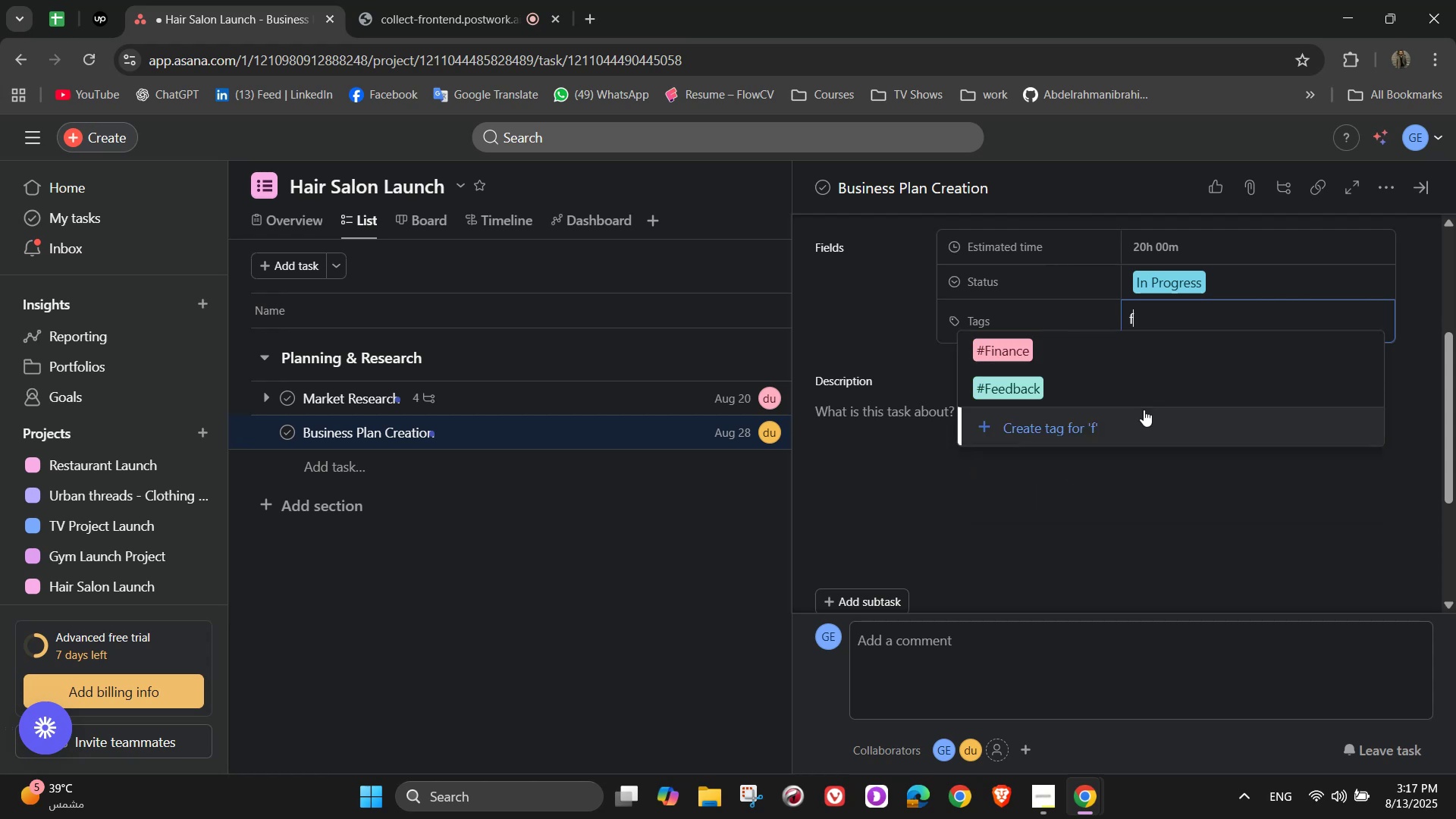 
left_click([1137, 359])
 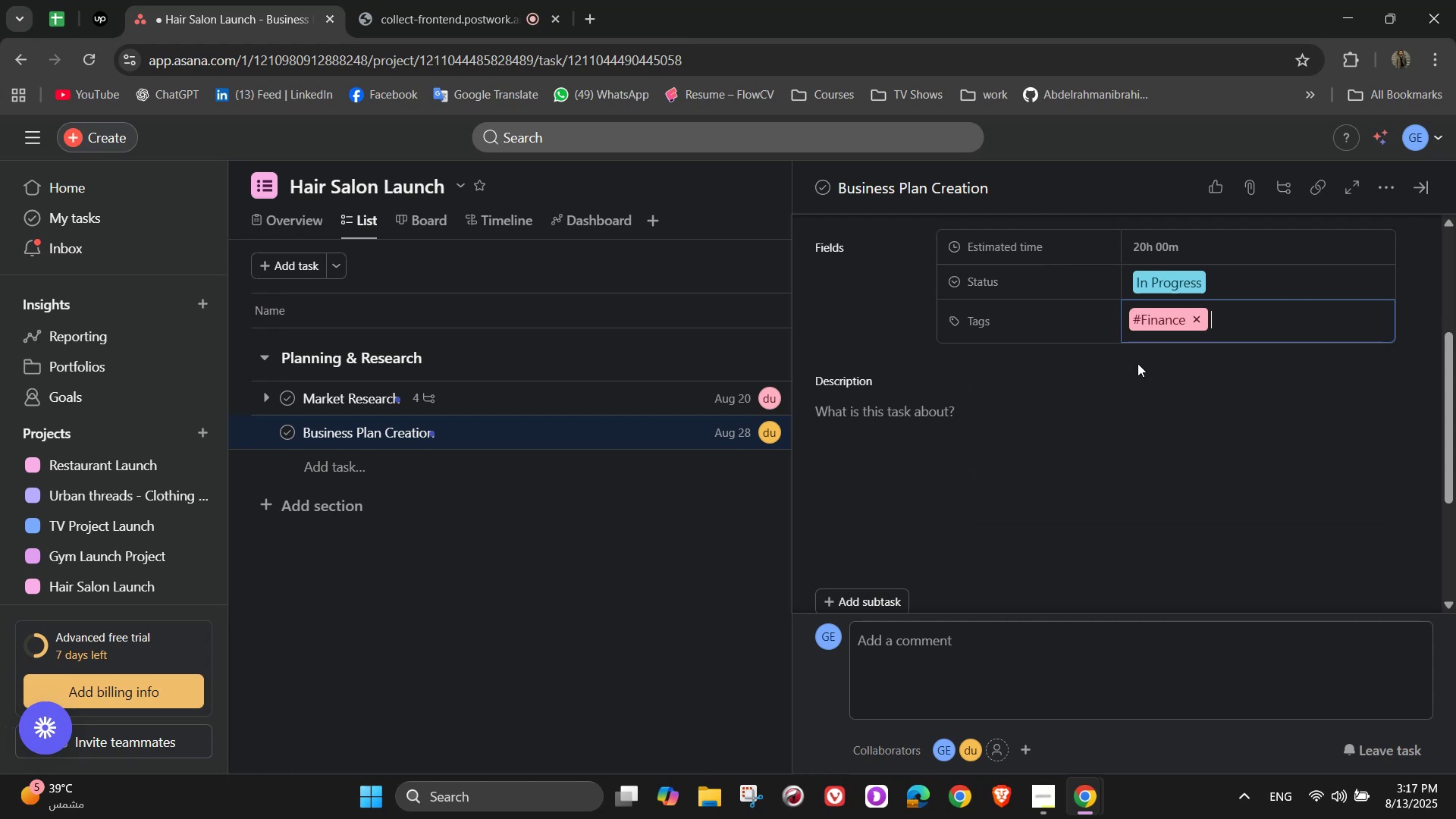 
scroll: coordinate [1136, 394], scroll_direction: down, amount: 4.0
 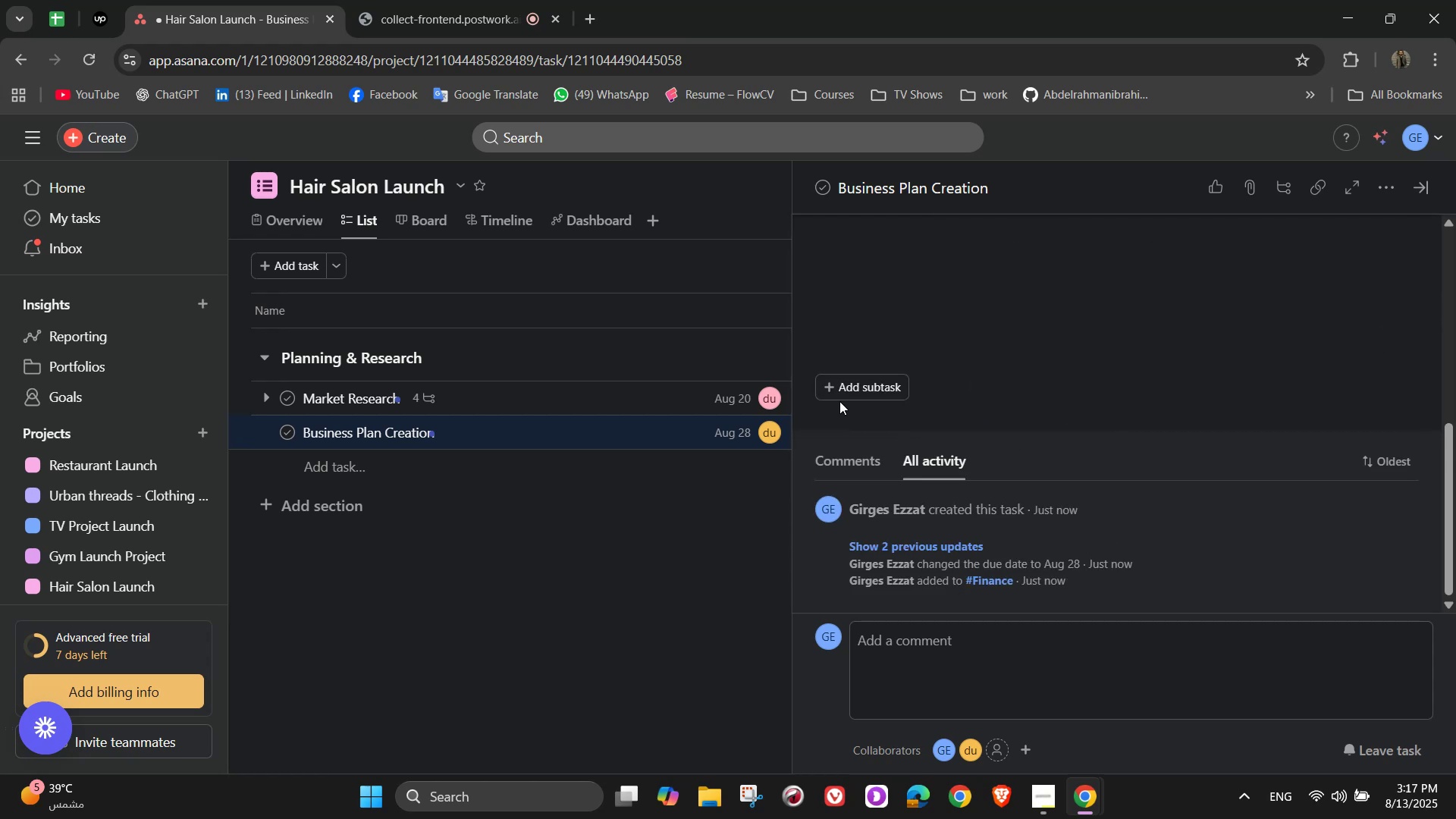 
double_click([845, 388])
 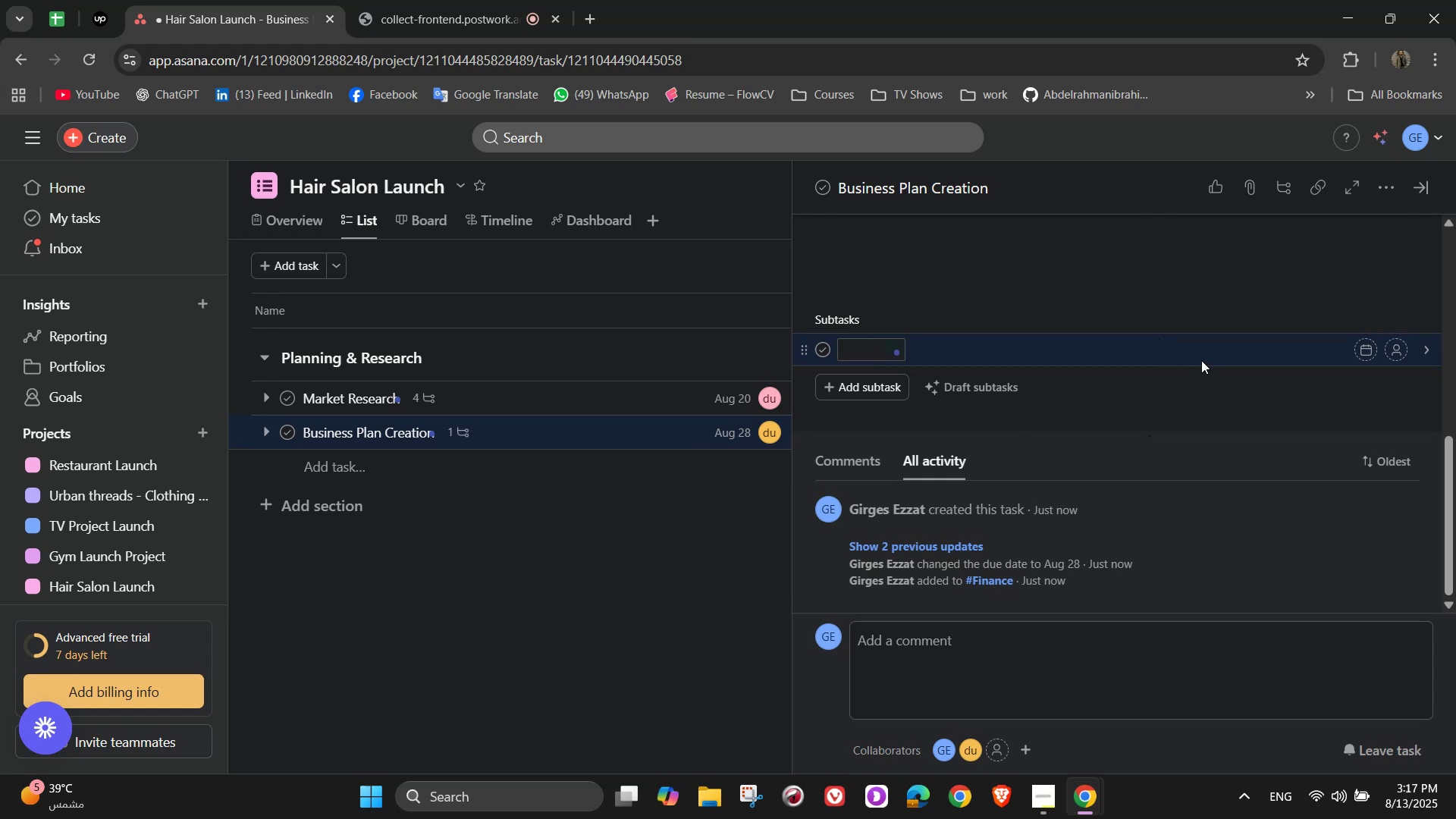 
wait(15.45)
 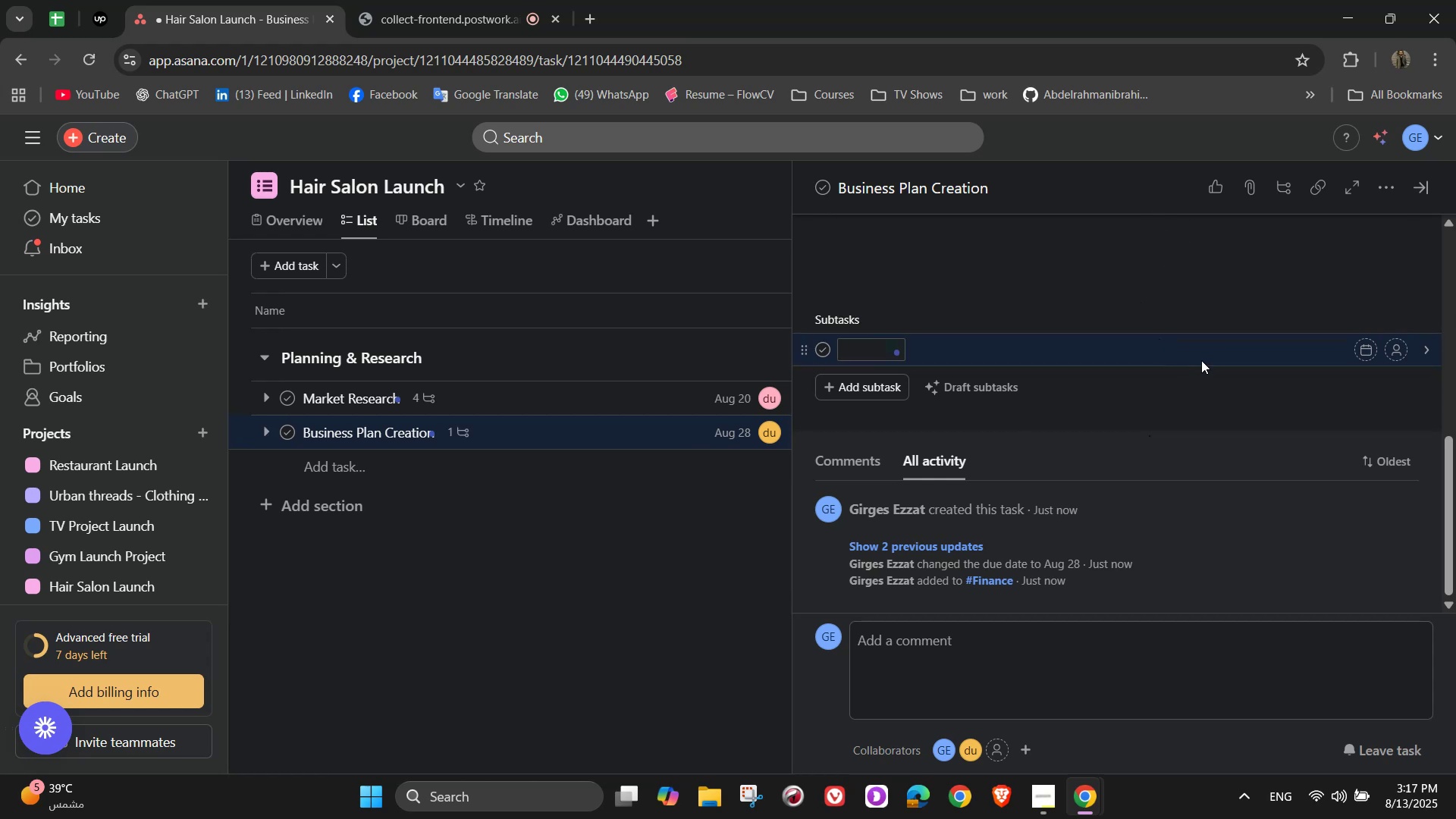 
hold_key(key=ShiftLeft, duration=1.51)
 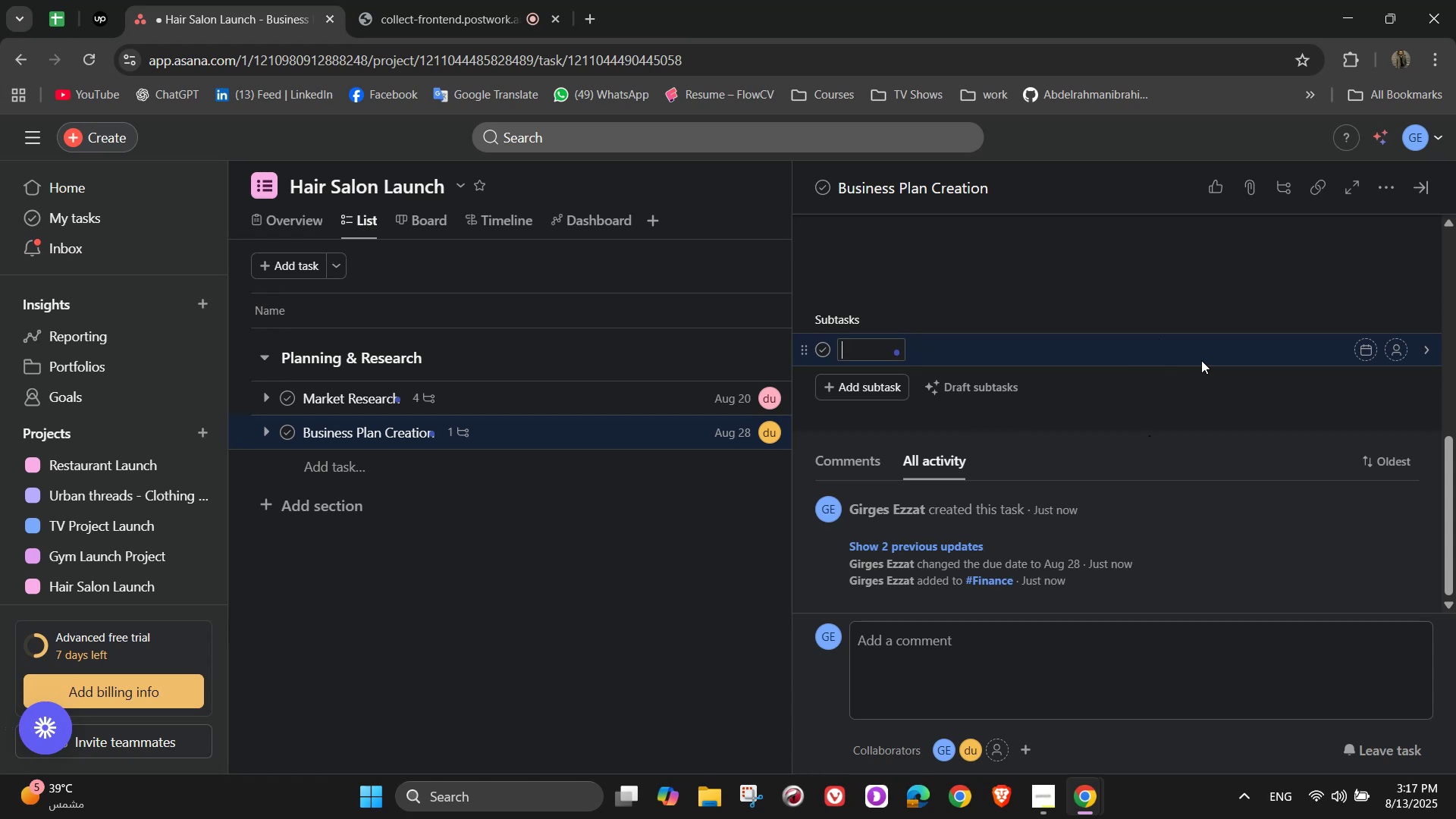 
type(Define service offering )
key(Backspace)
type(s)
 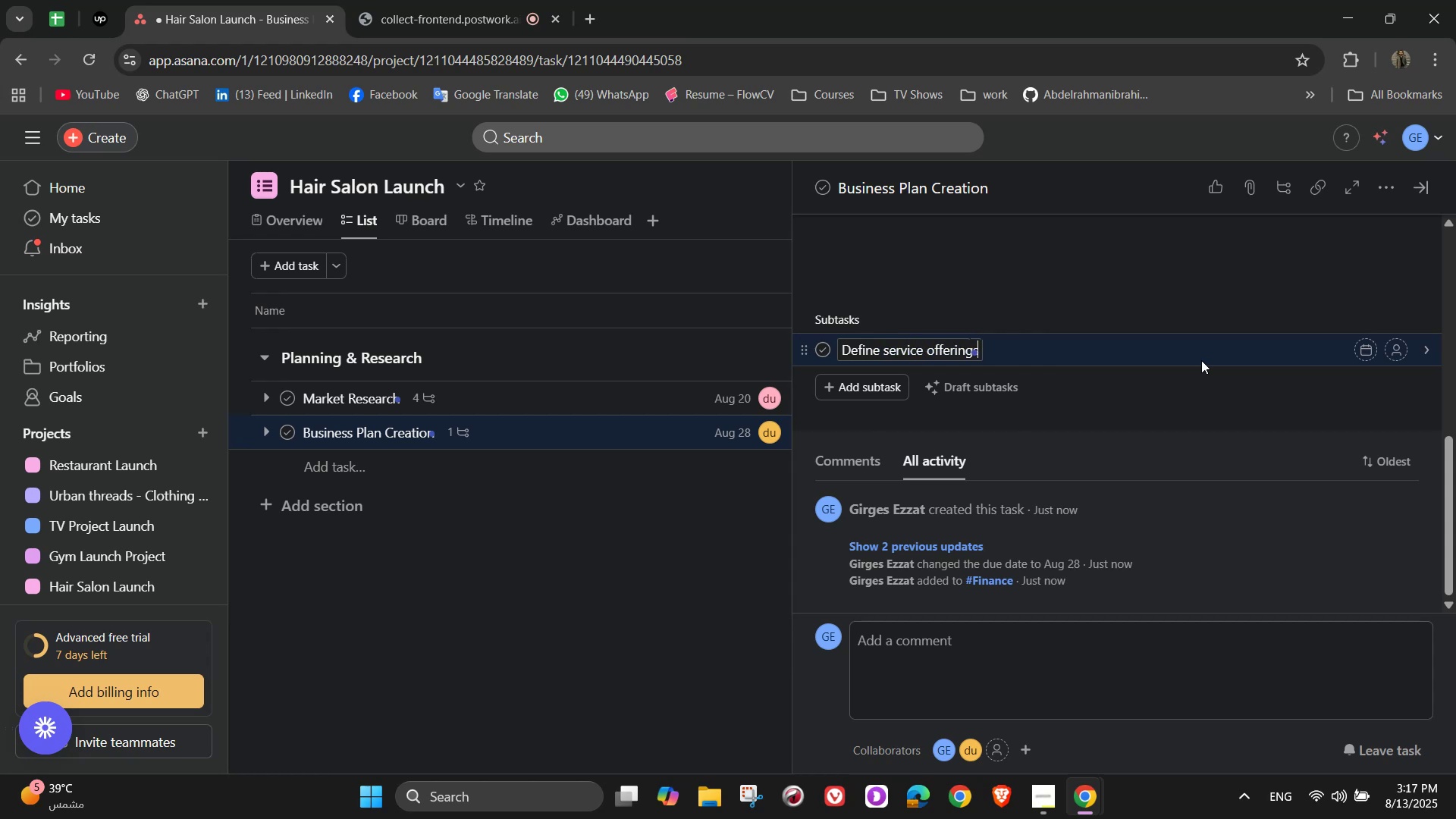 
key(Enter)
 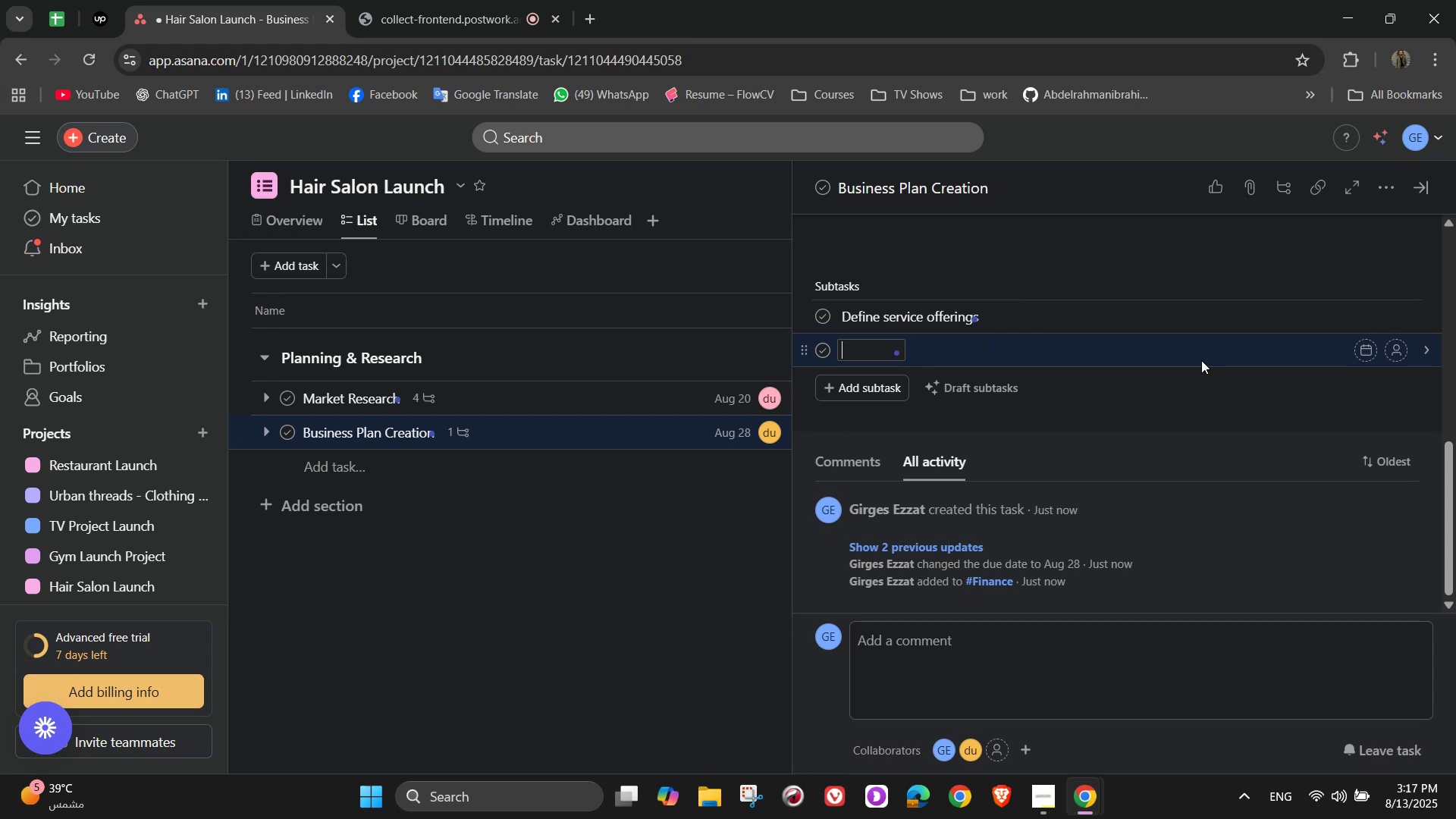 
type(Create pricing structure)
 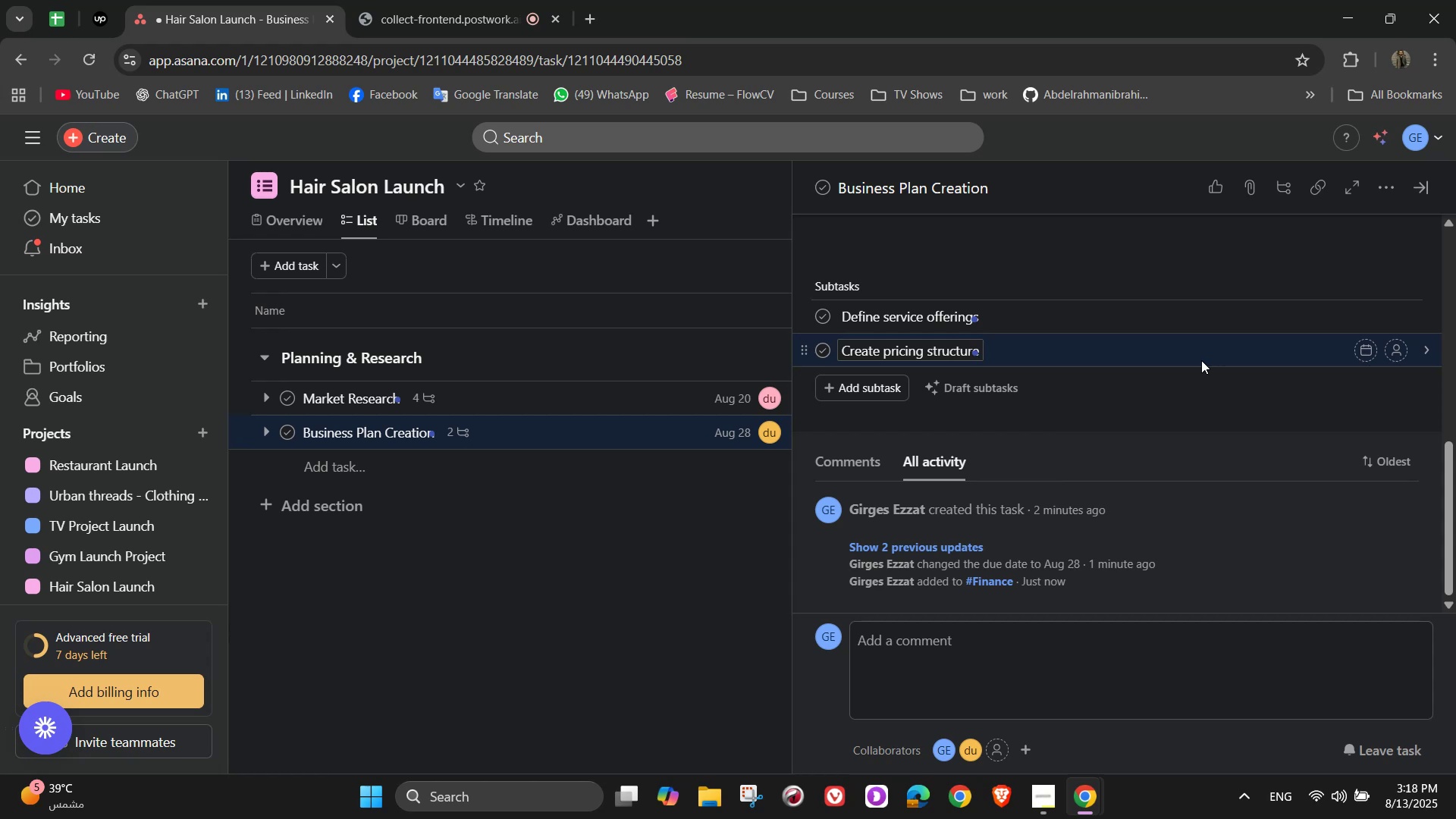 
wait(11.38)
 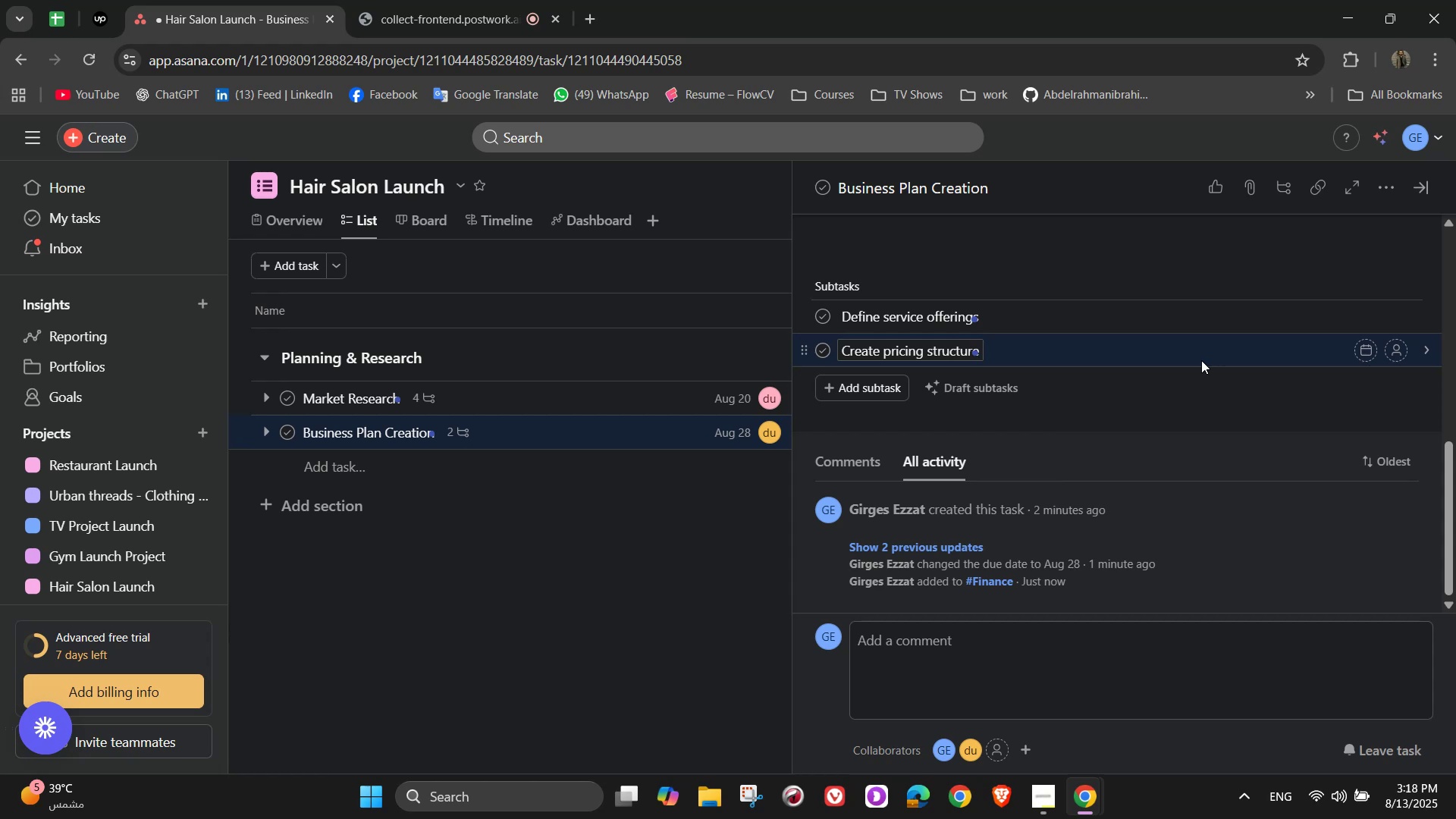 
key(NumpadEnter)
type(Outline revenue projections)
 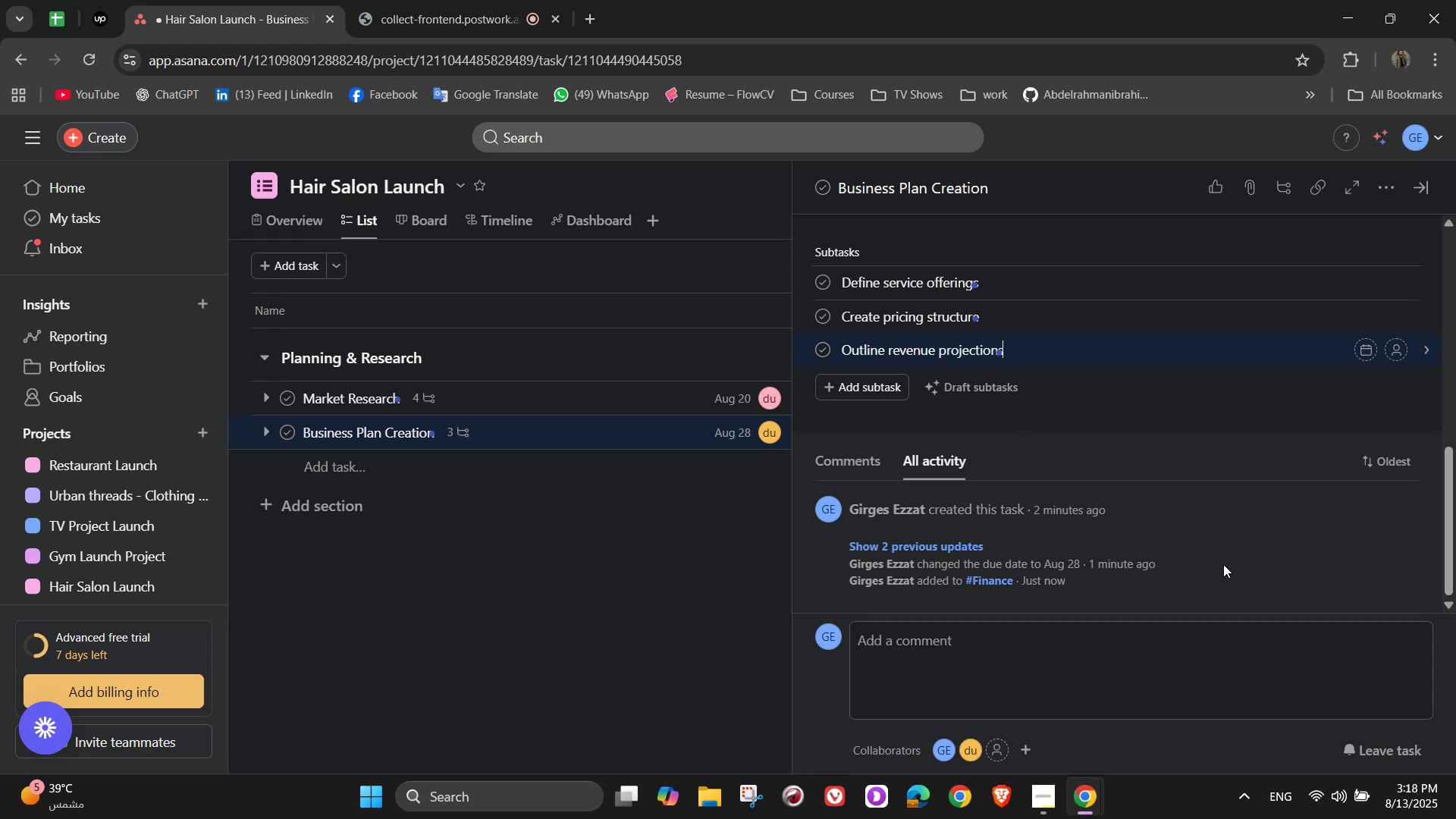 
 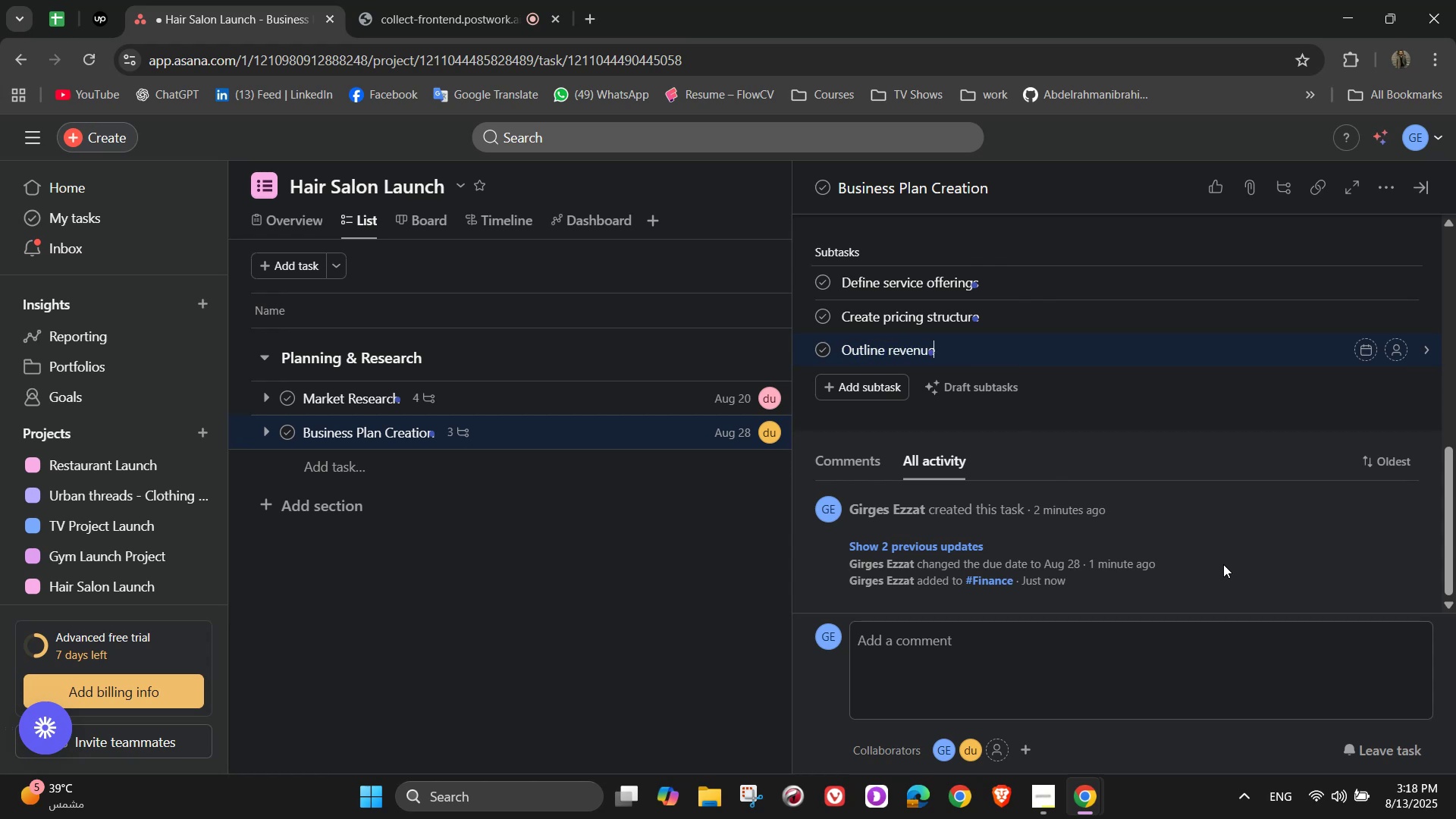 
key(Enter)
 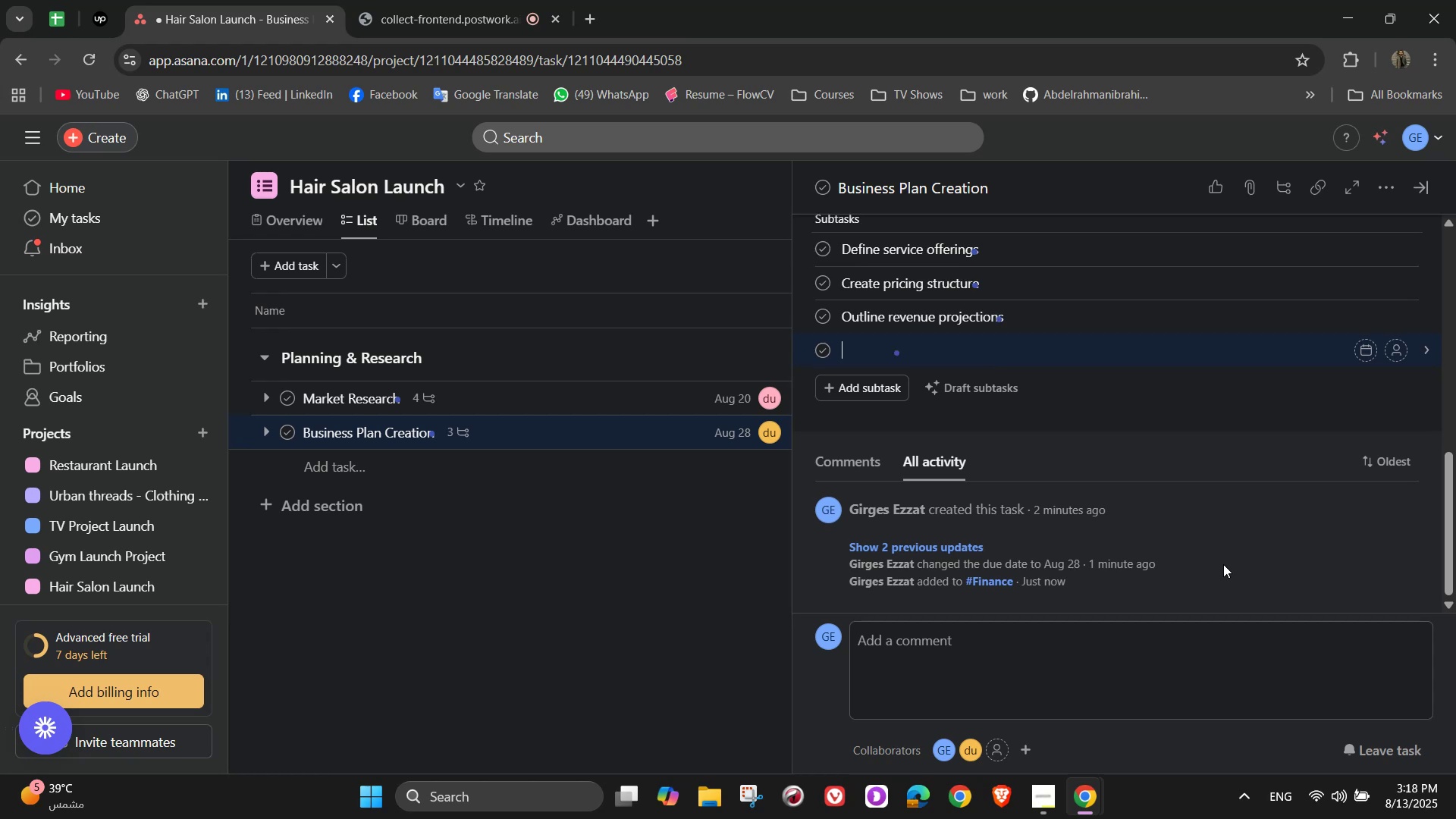 
type(Finak)
key(Backspace)
key(Backspace)
type(alize func)
key(Backspace)
type(ding strategy)
 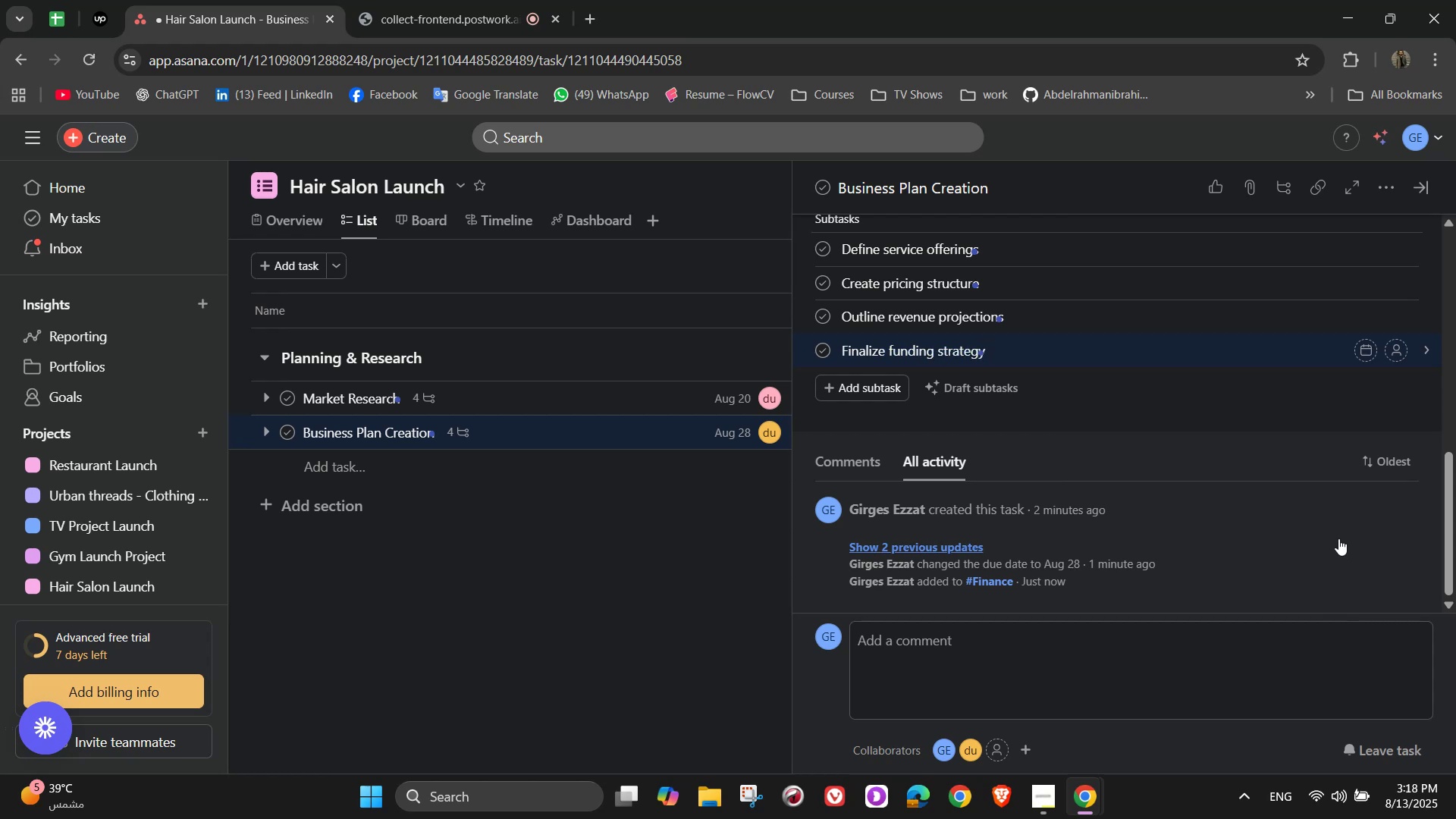 
scroll: coordinate [1217, 557], scroll_direction: up, amount: 3.0
 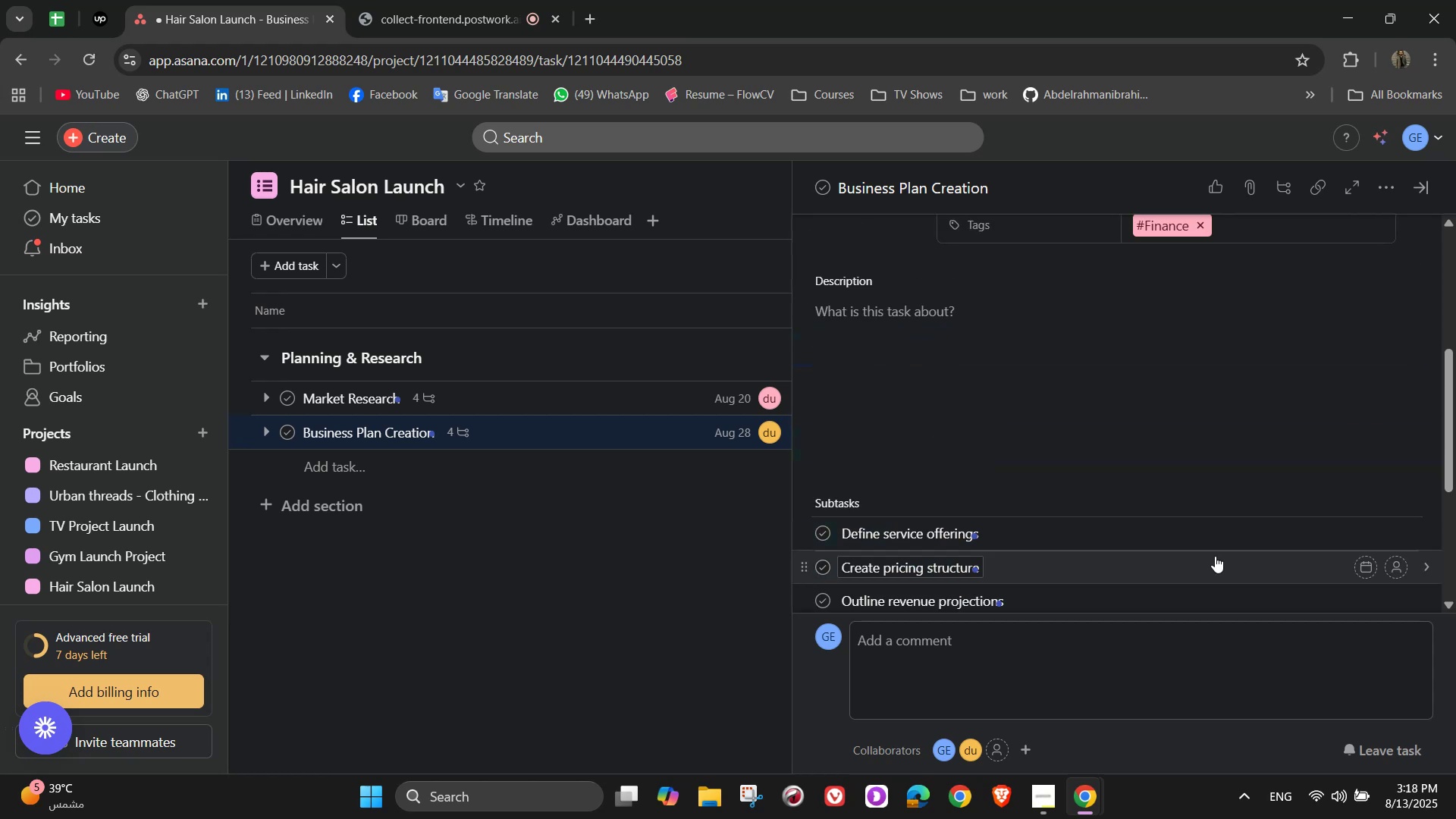 
scroll: coordinate [1260, 455], scroll_direction: down, amount: 2.0
 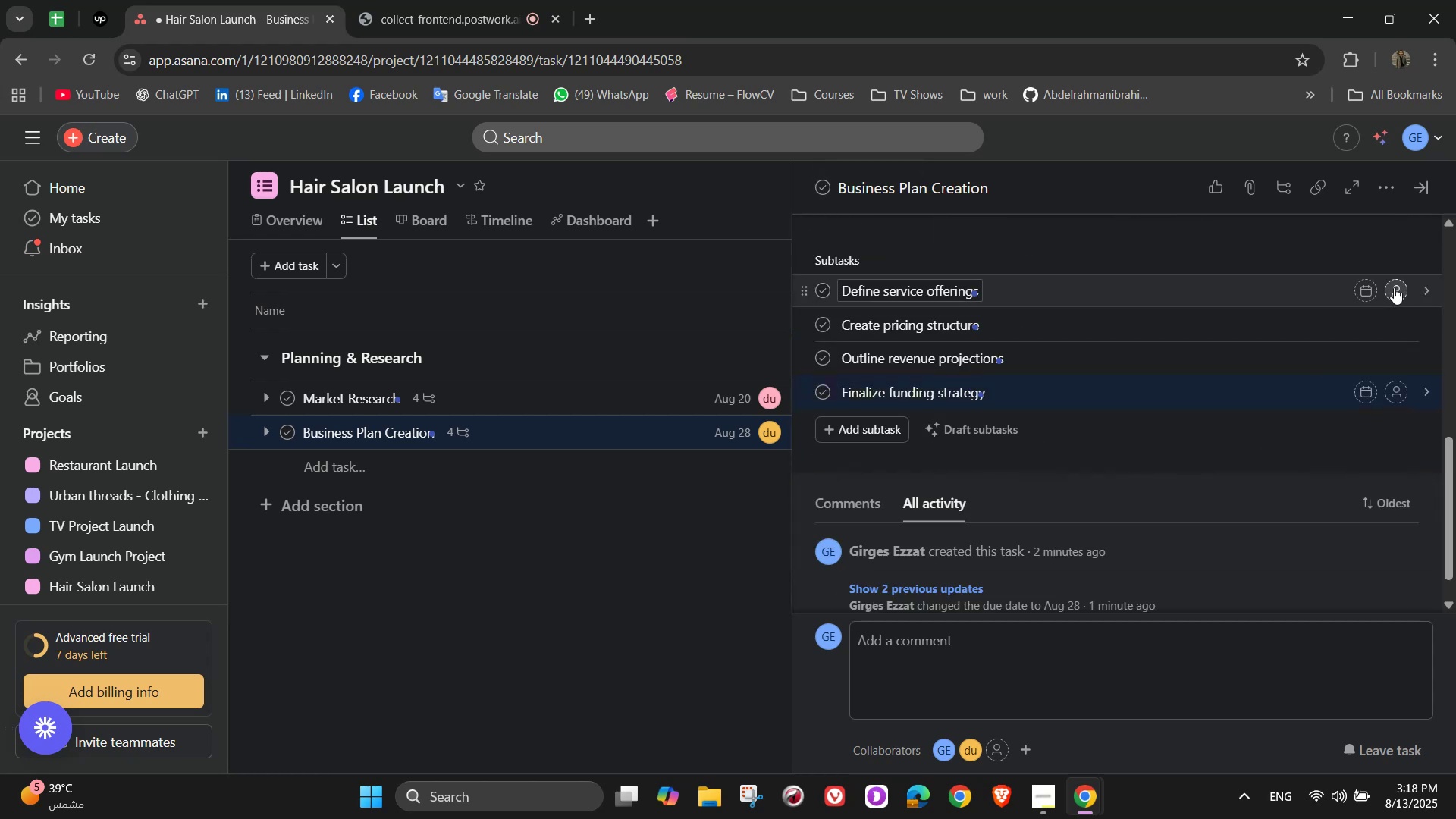 
left_click([1394, 287])
 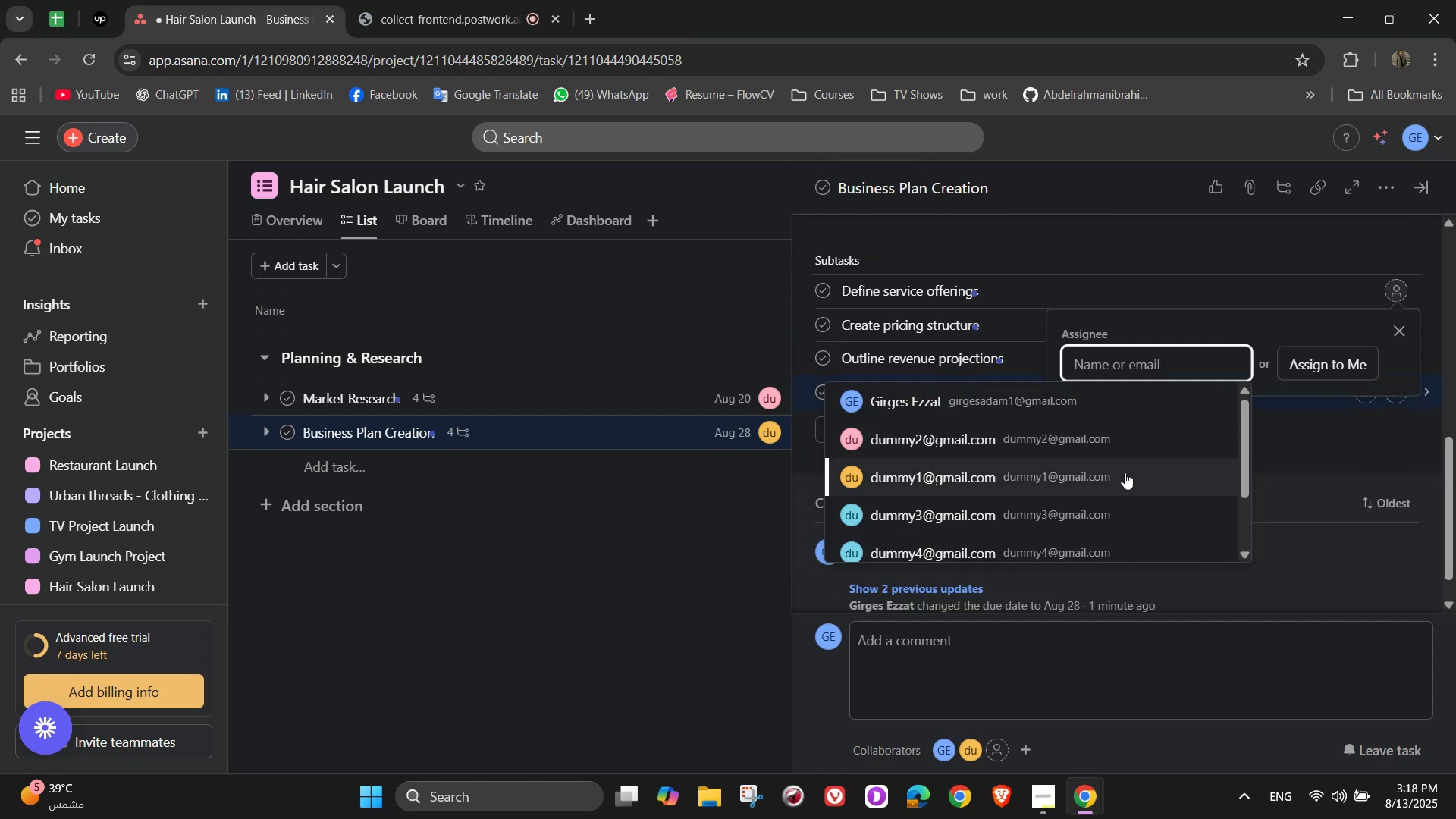 
left_click([1125, 475])
 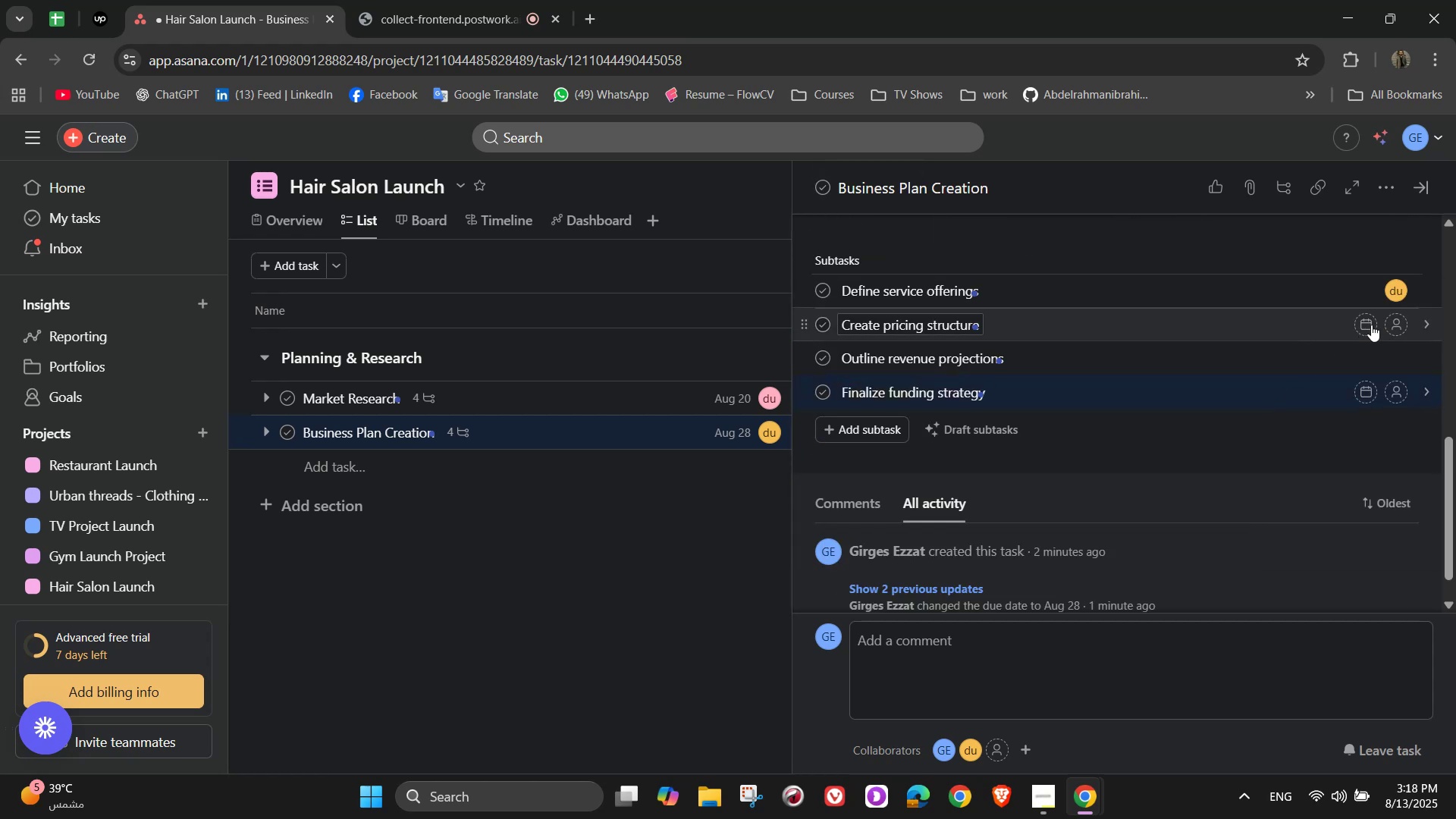 
left_click([1390, 325])
 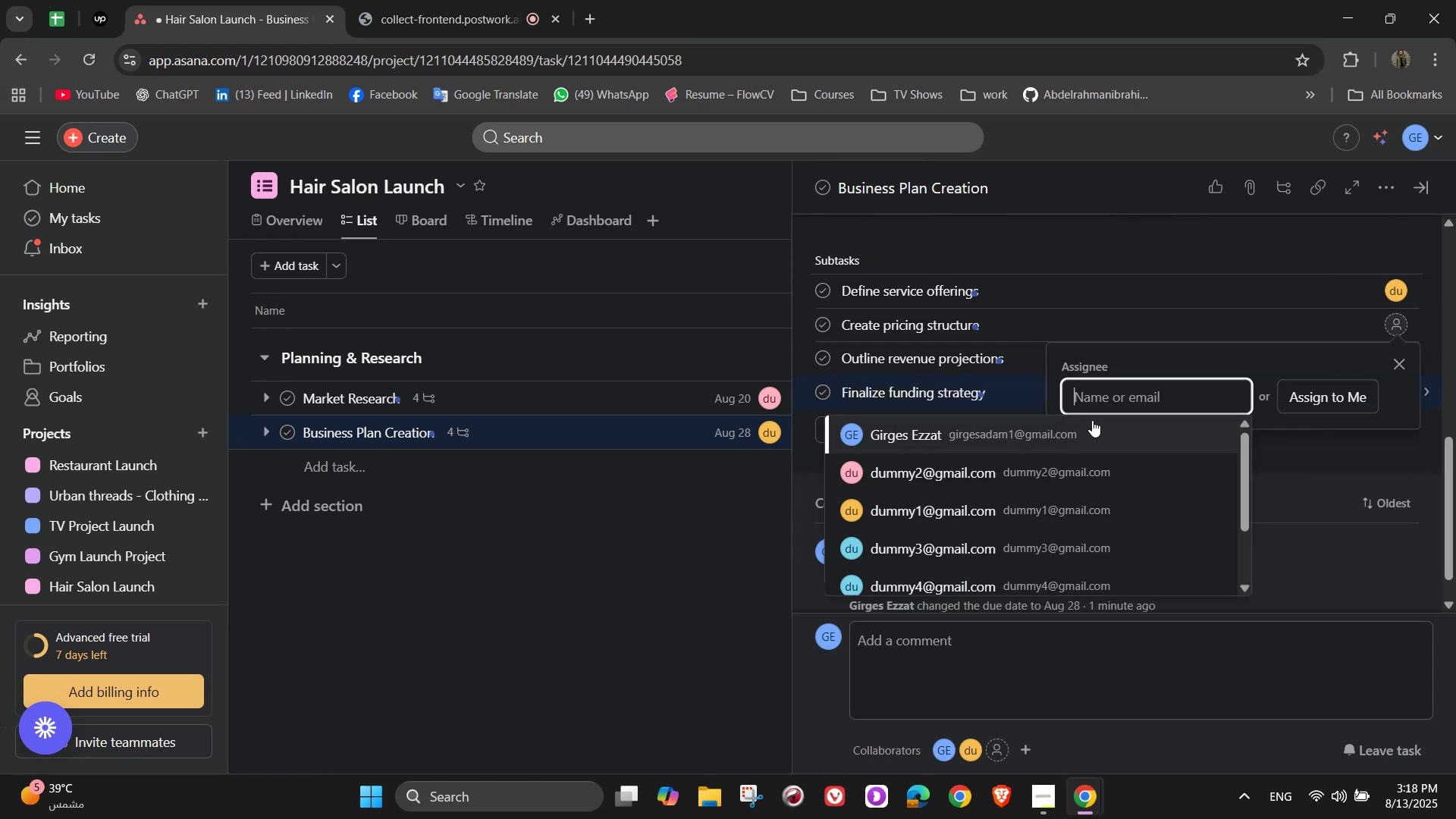 
left_click([1072, 418])
 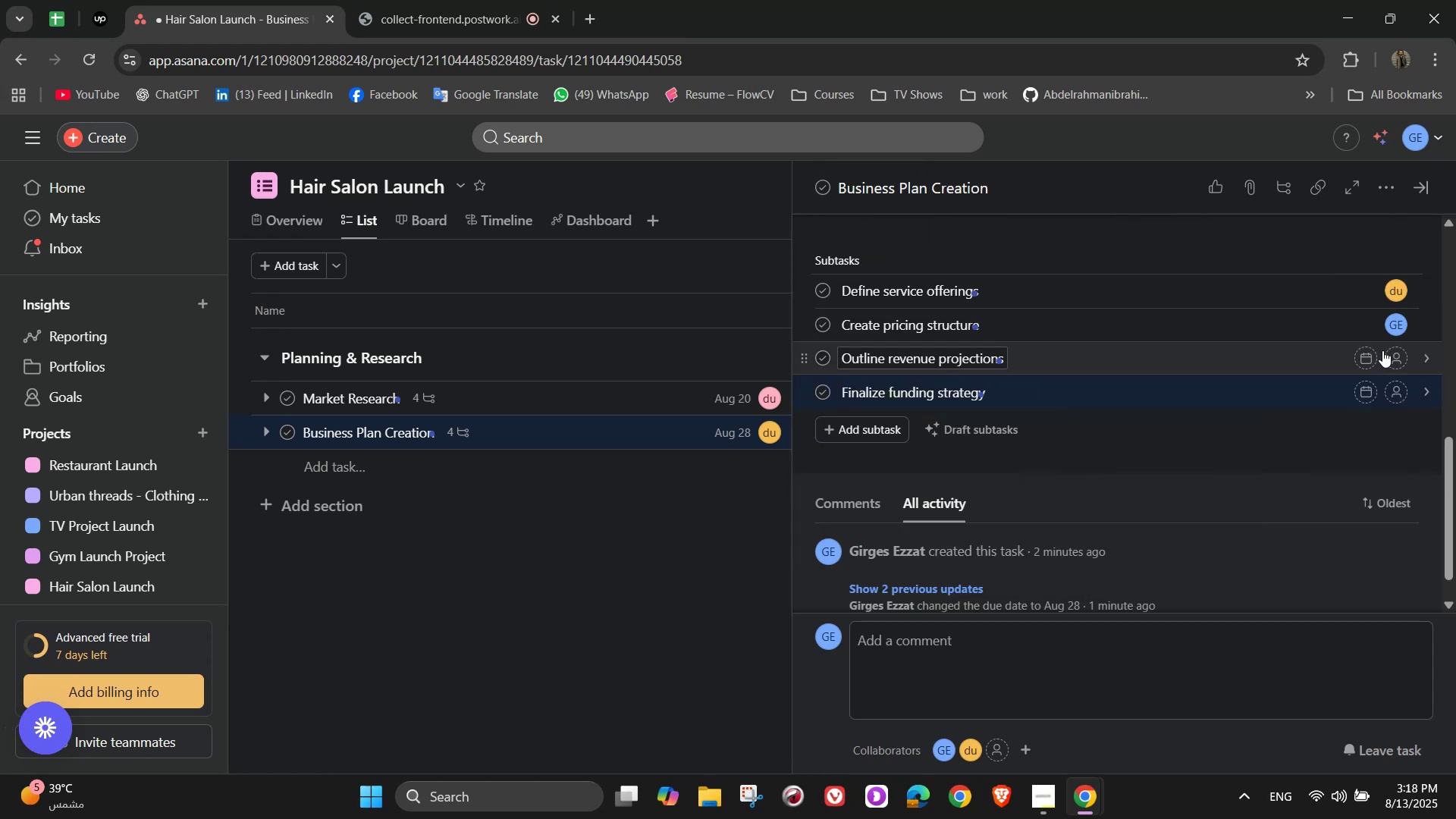 
left_click([1392, 360])
 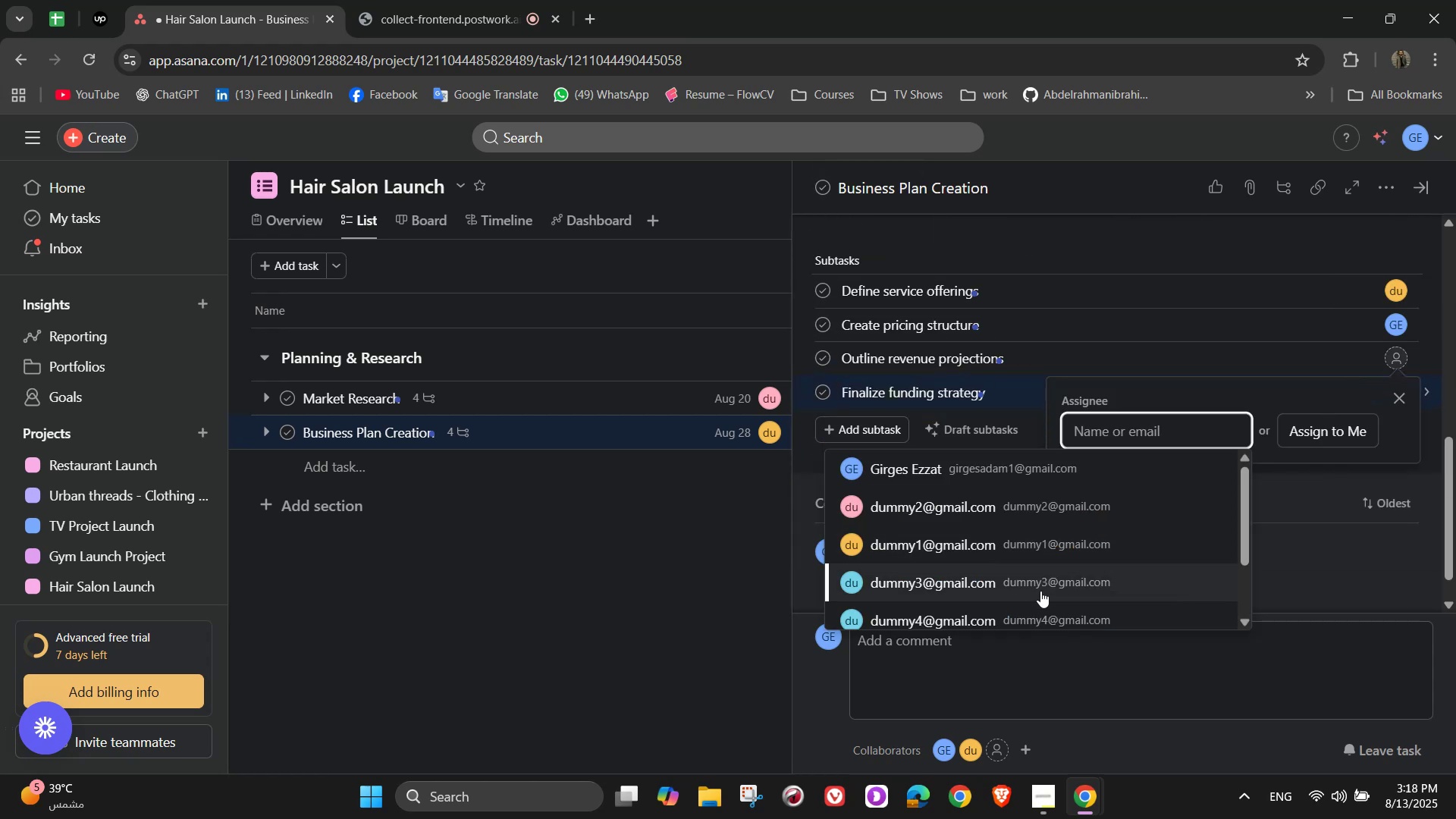 
left_click([1038, 596])
 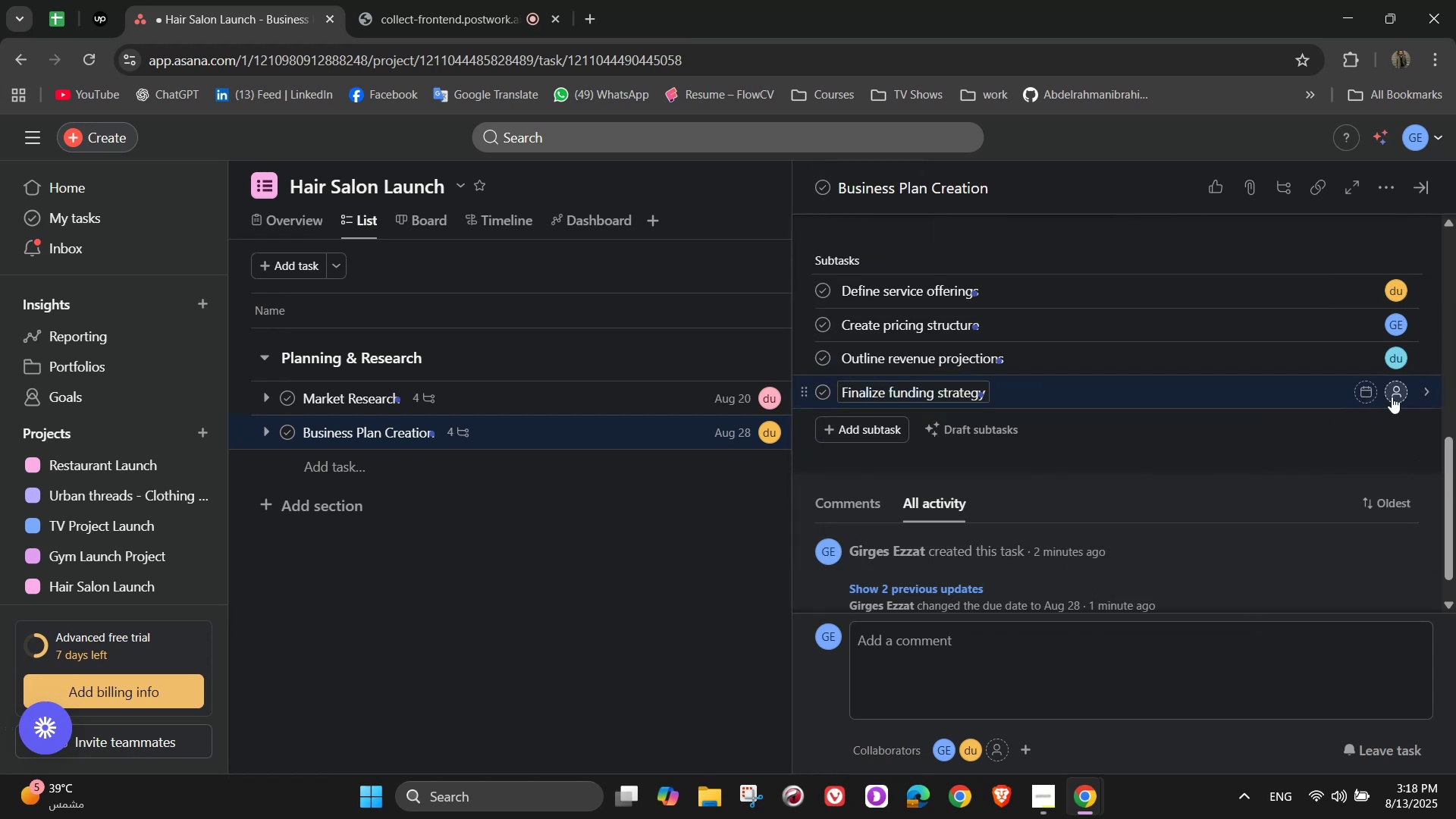 
left_click([1395, 397])
 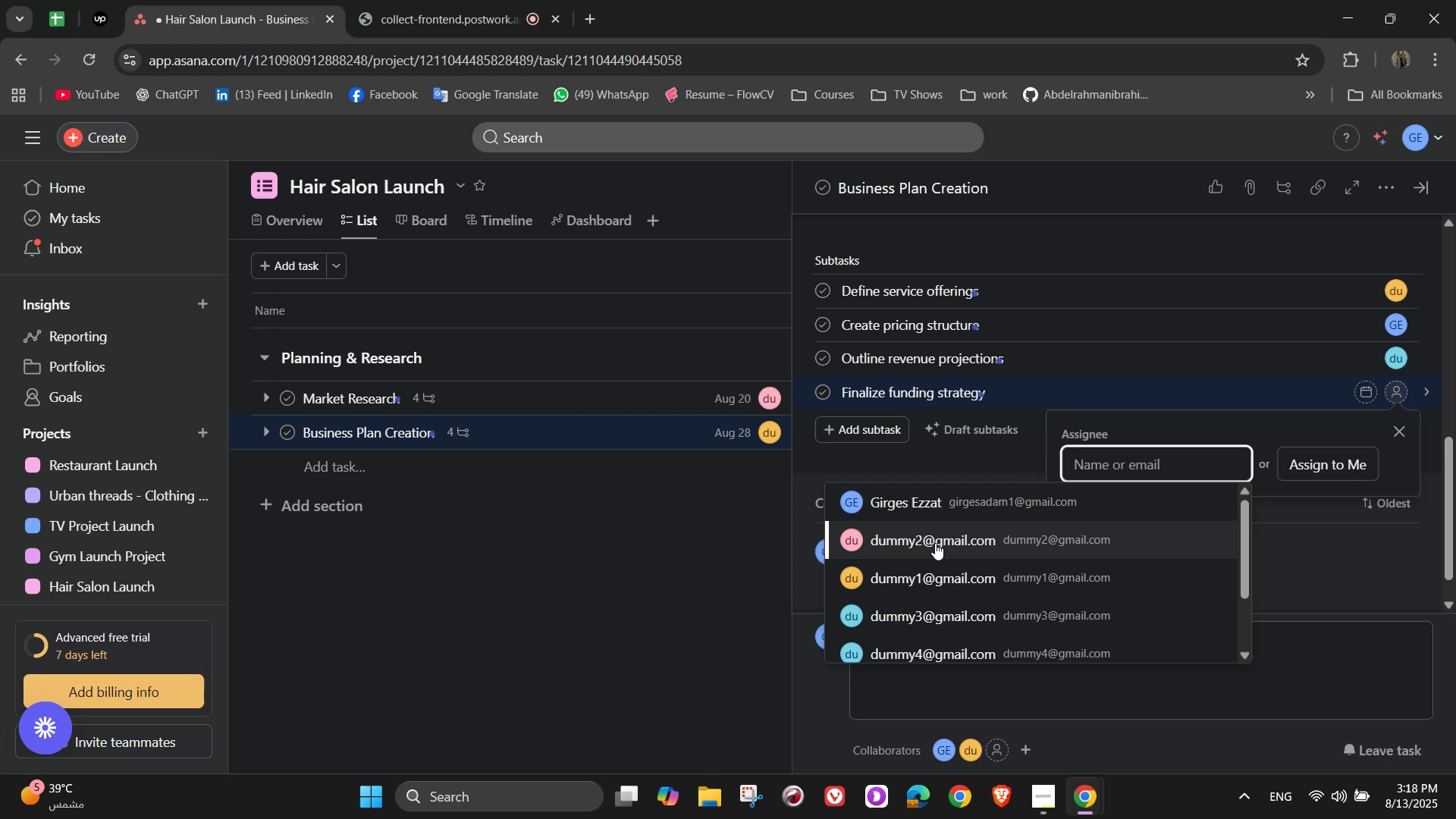 
left_click([937, 547])
 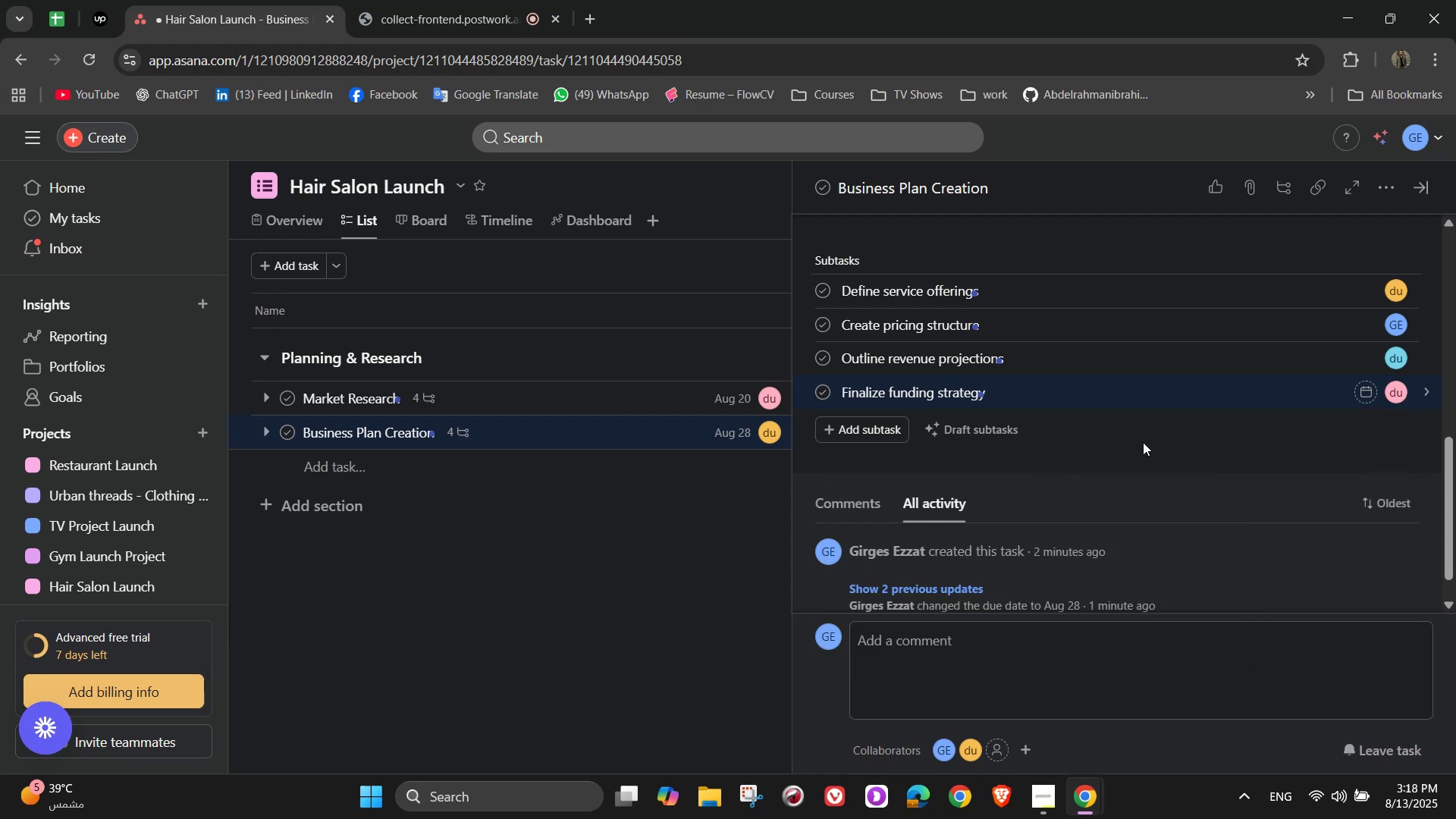 
scroll: coordinate [1172, 458], scroll_direction: up, amount: 7.0
 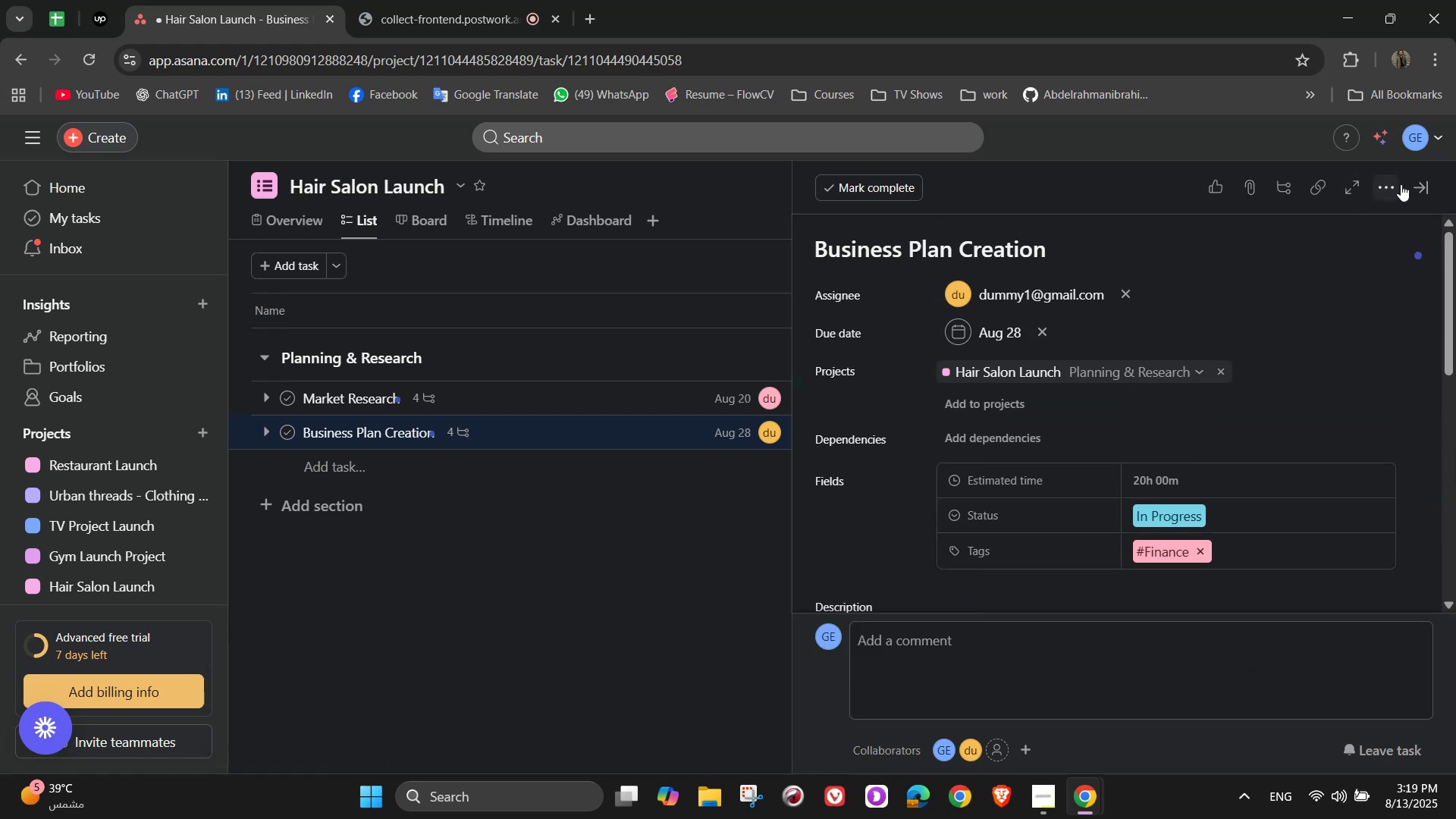 
left_click([1427, 183])
 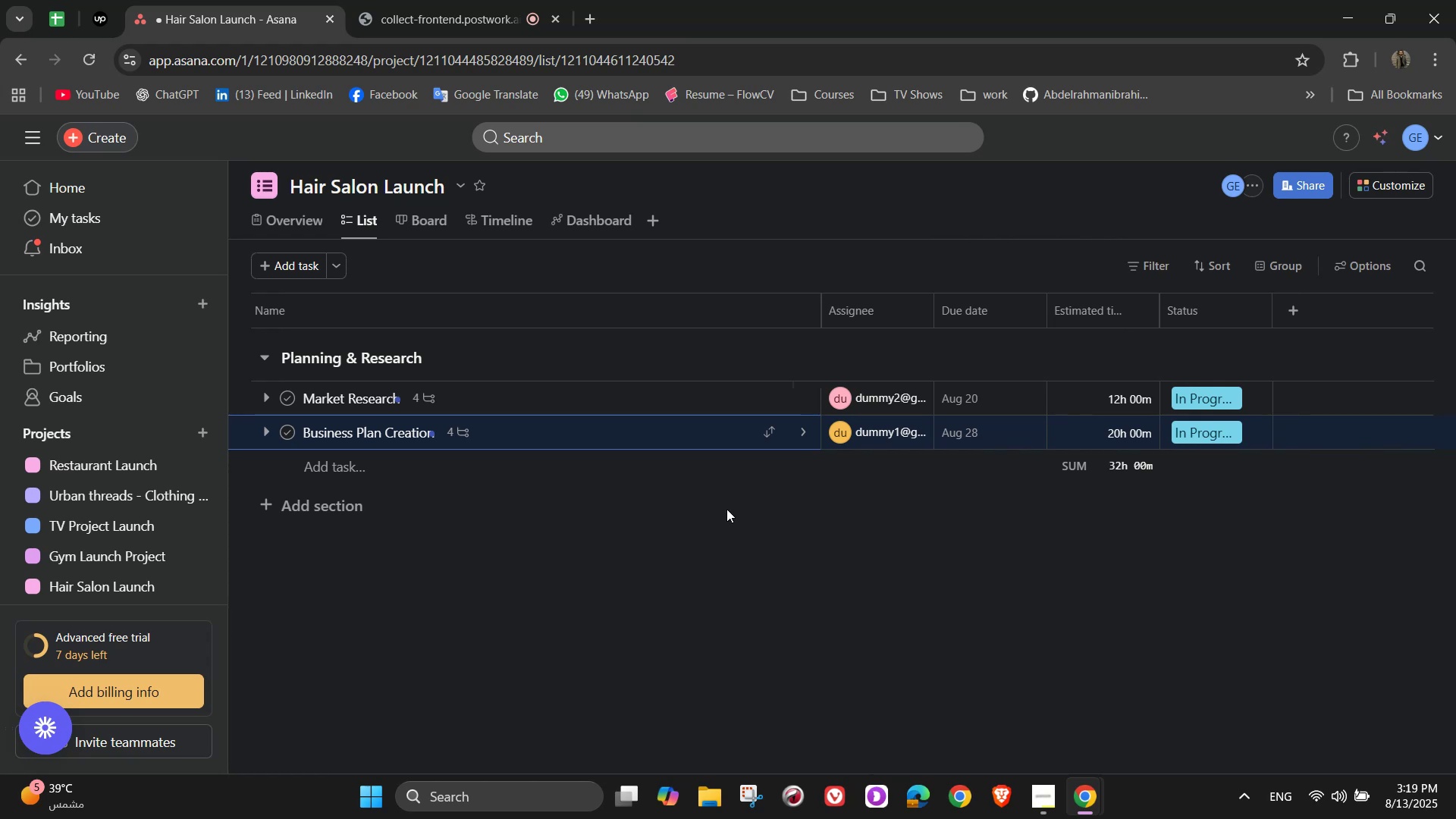 
left_click([437, 479])
 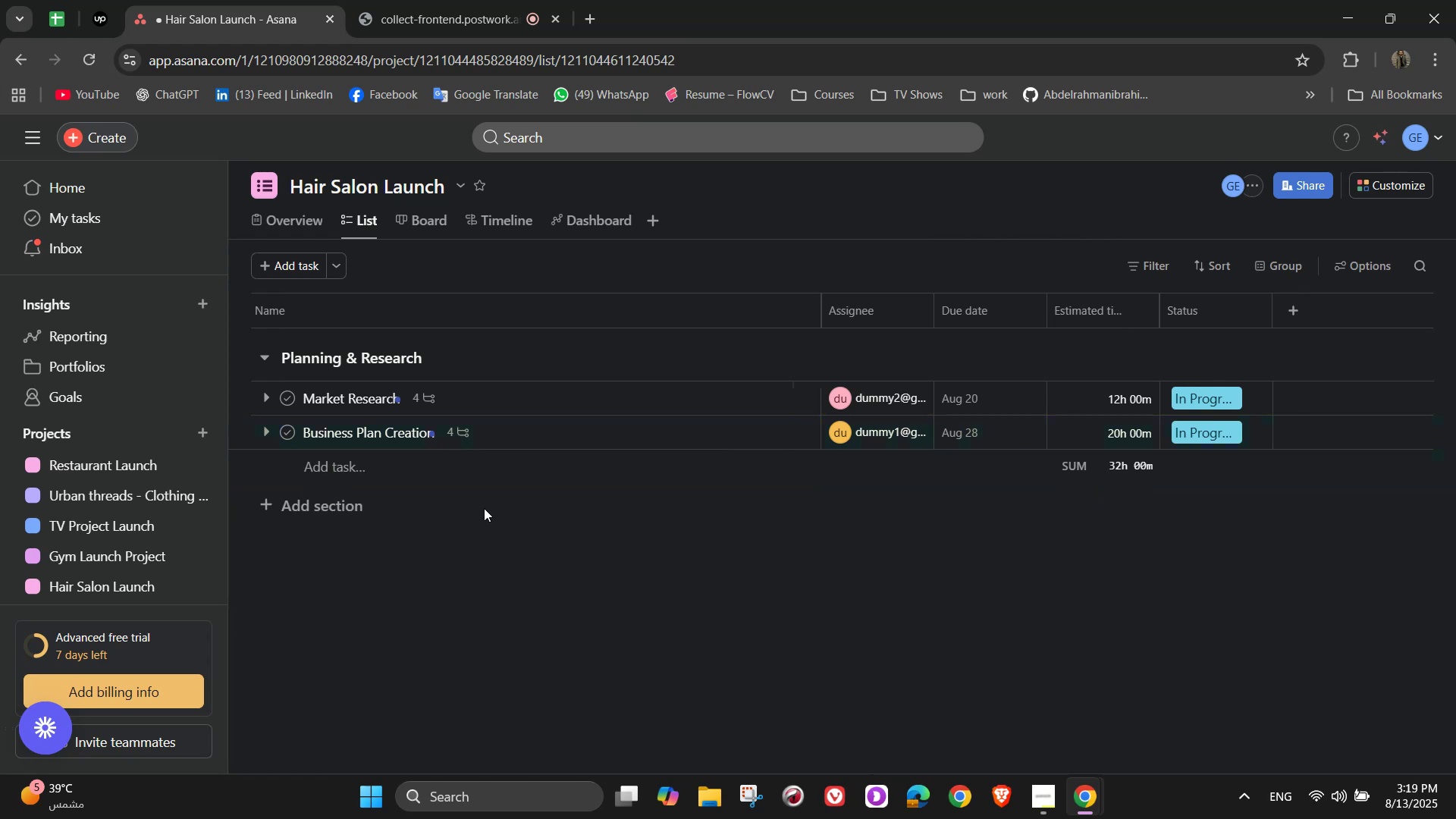 
left_click([328, 502])
 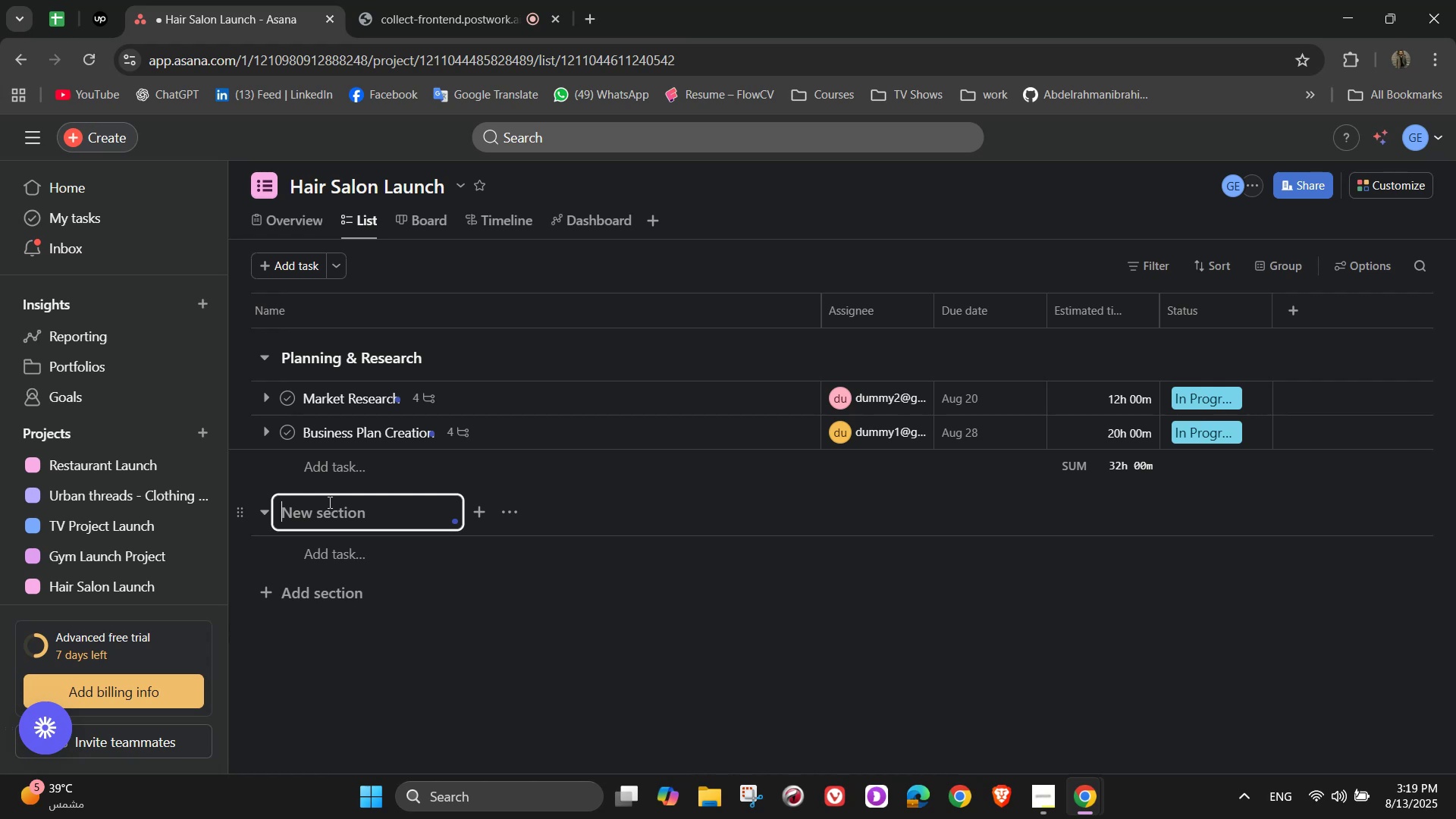 
wait(41.03)
 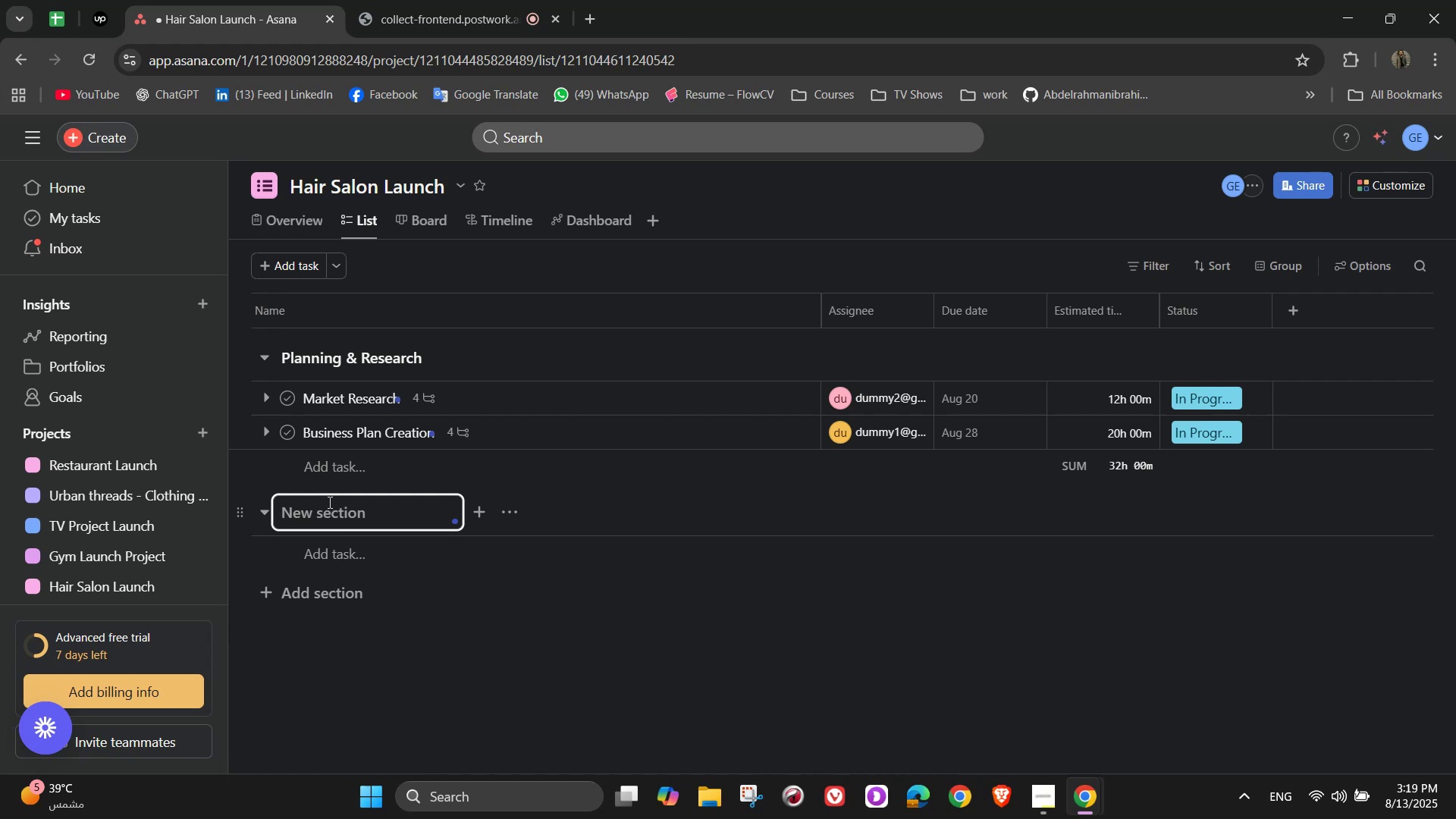 
type(Location & Setup)
 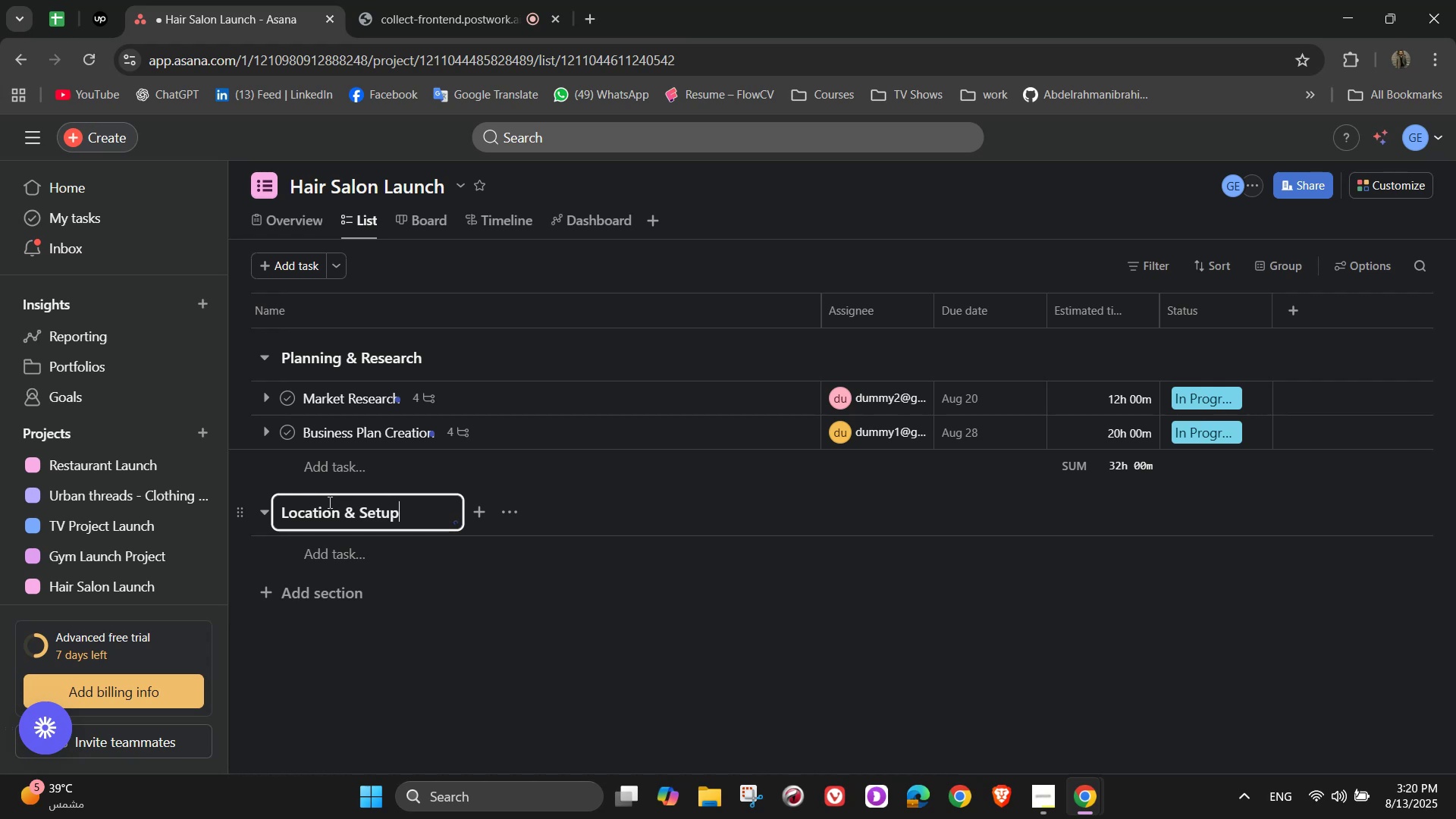 
wait(14.33)
 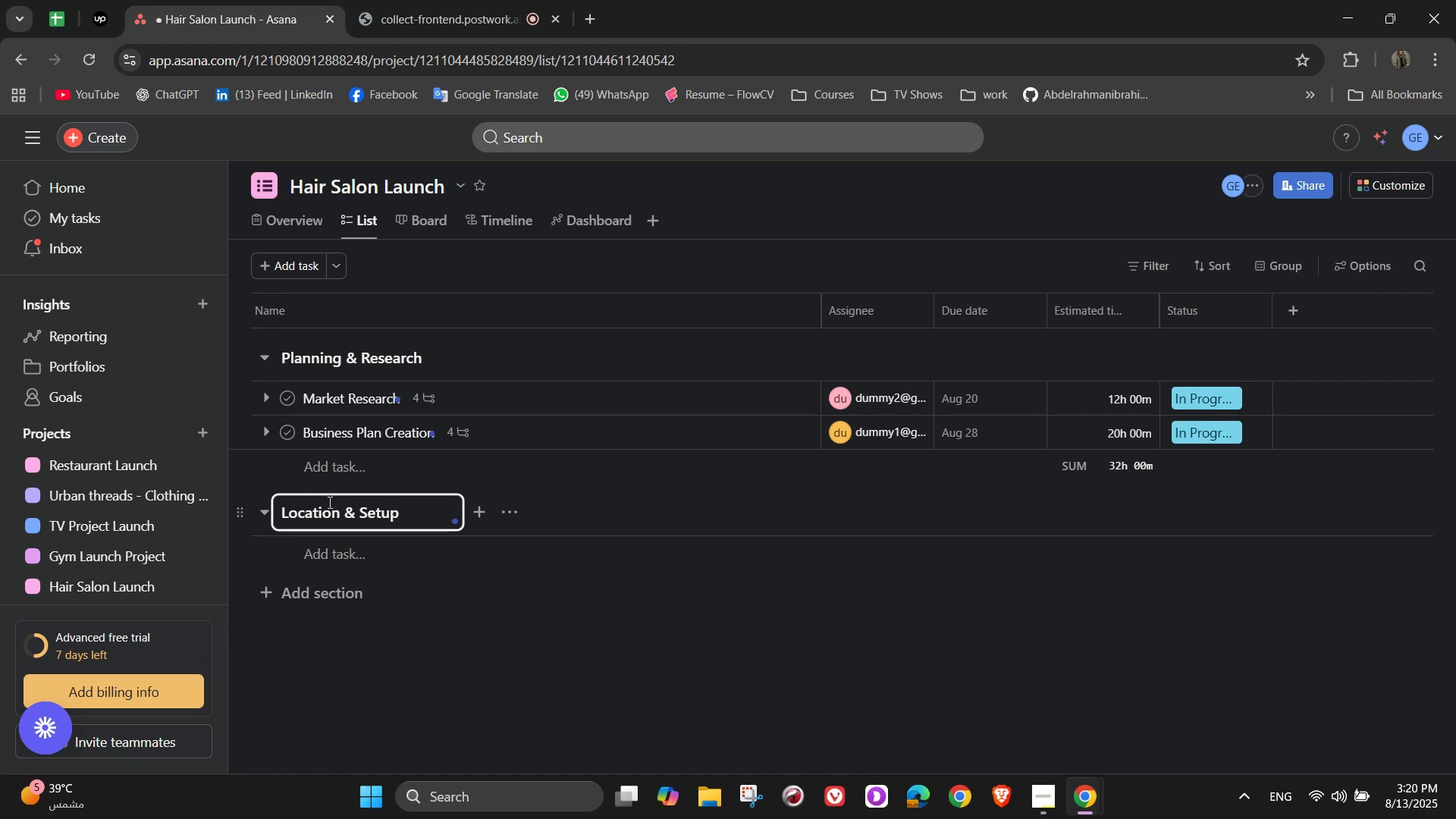 
key(NumpadEnter)
 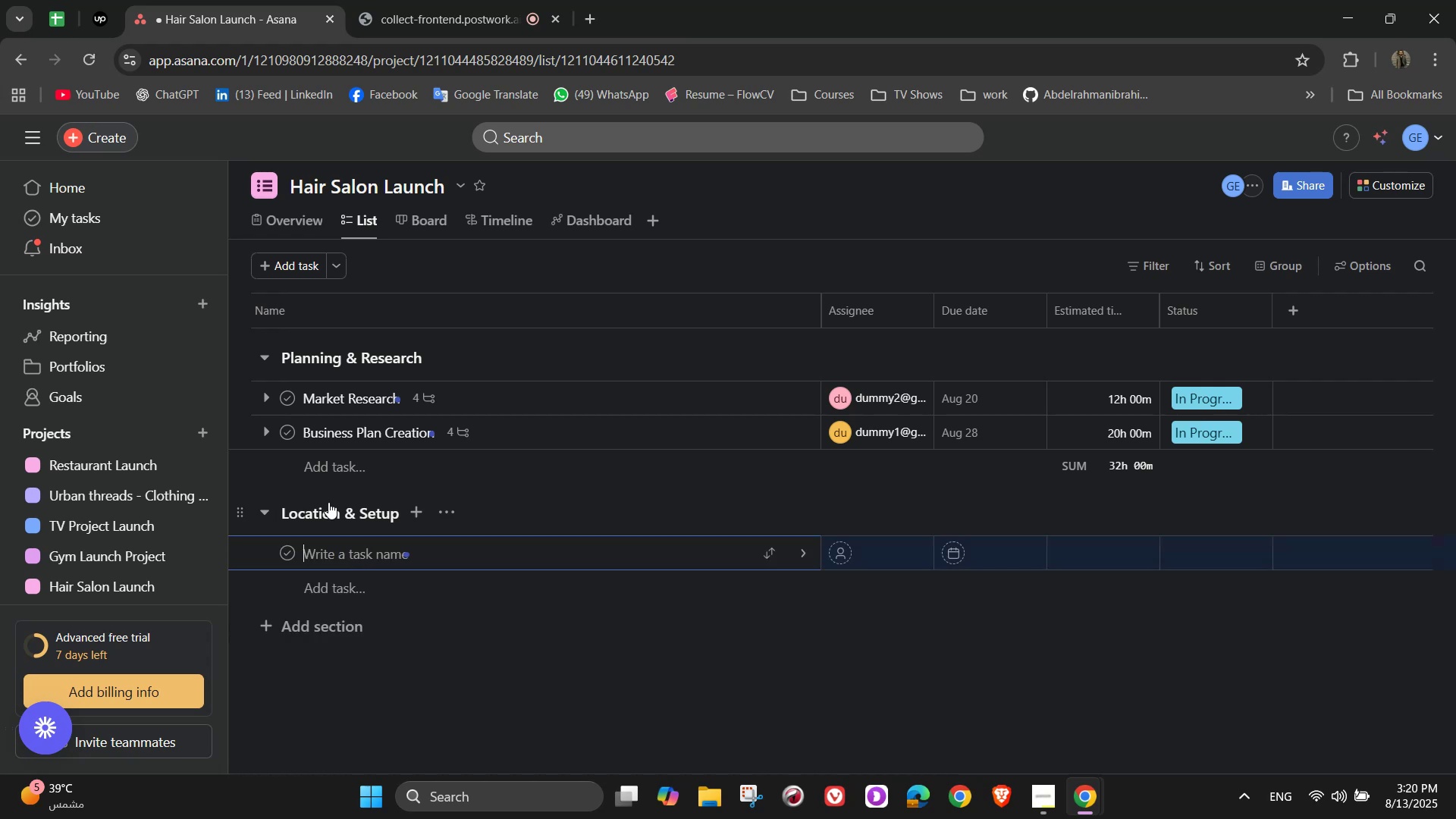 
type(Secure Salon Location)
 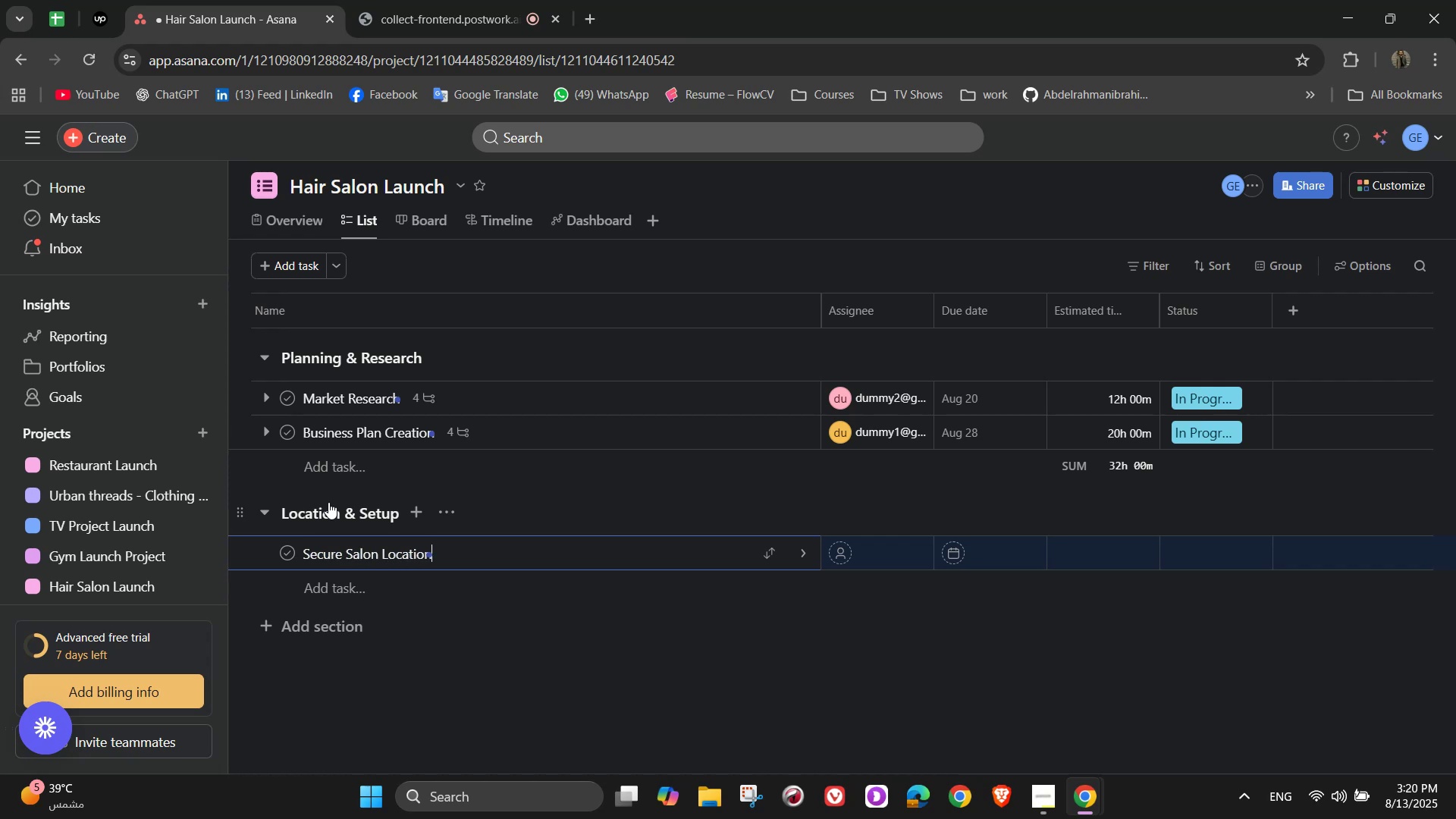 
wait(8.7)
 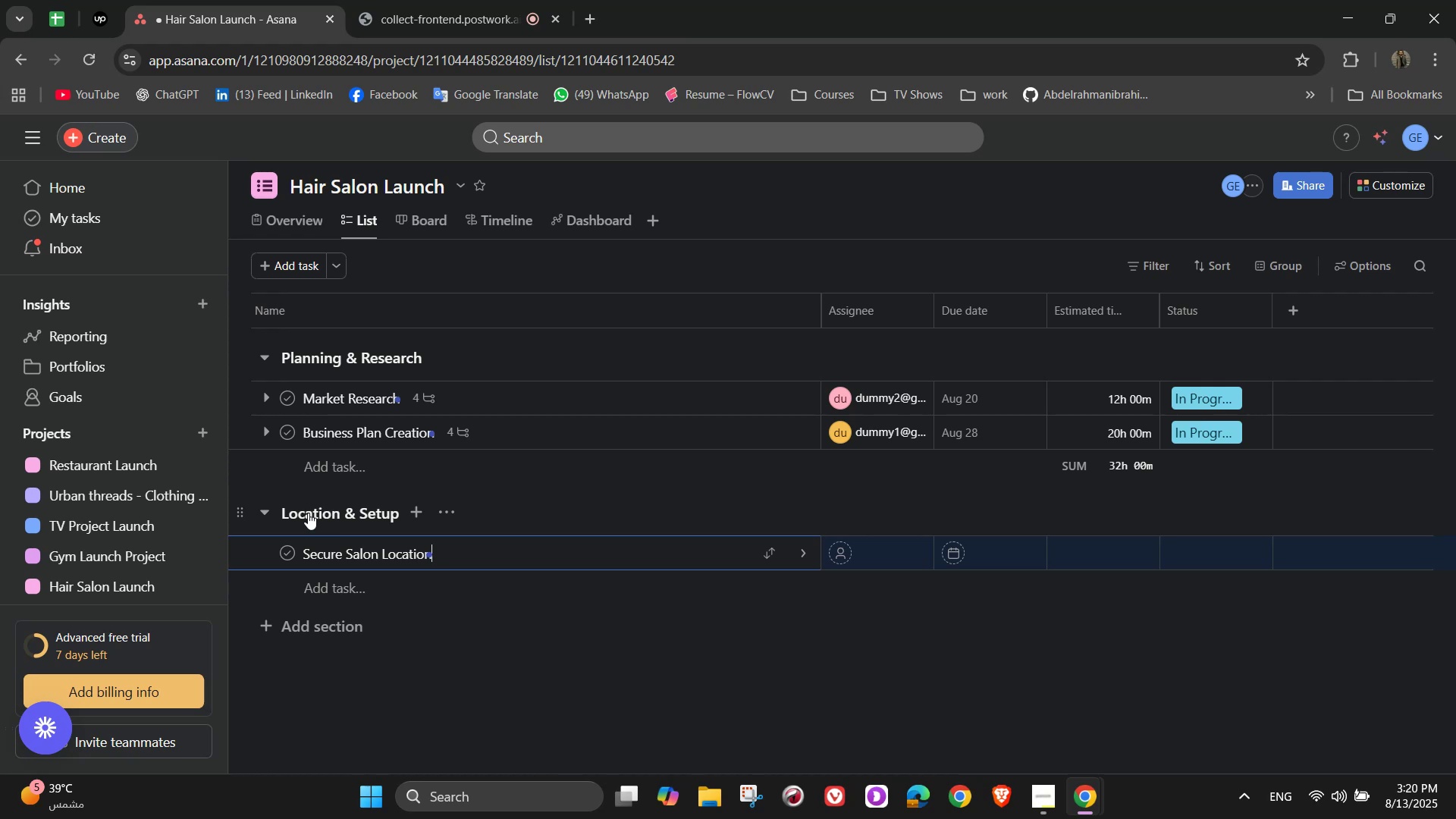 
left_click([803, 555])
 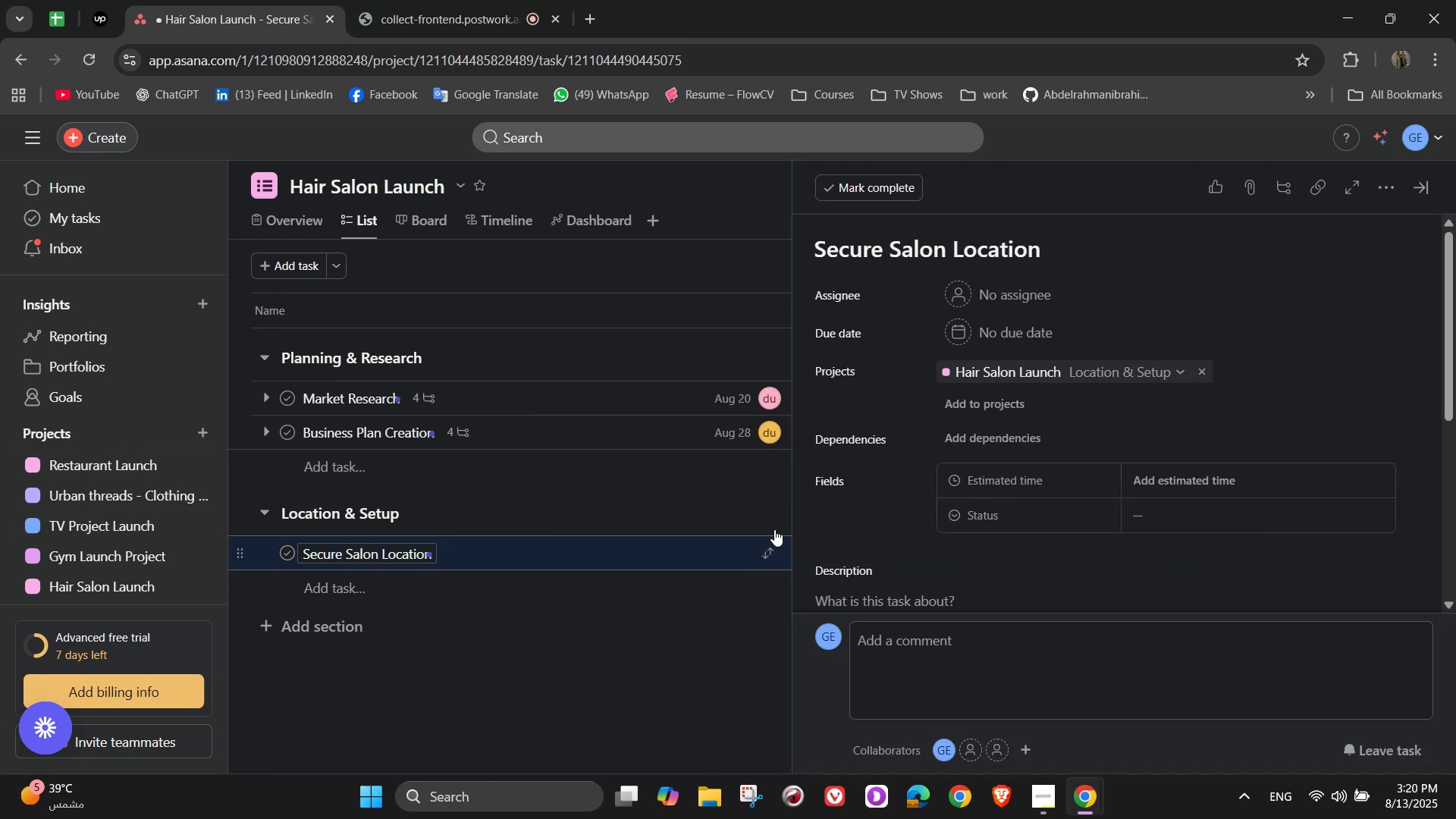 
left_click([1034, 290])
 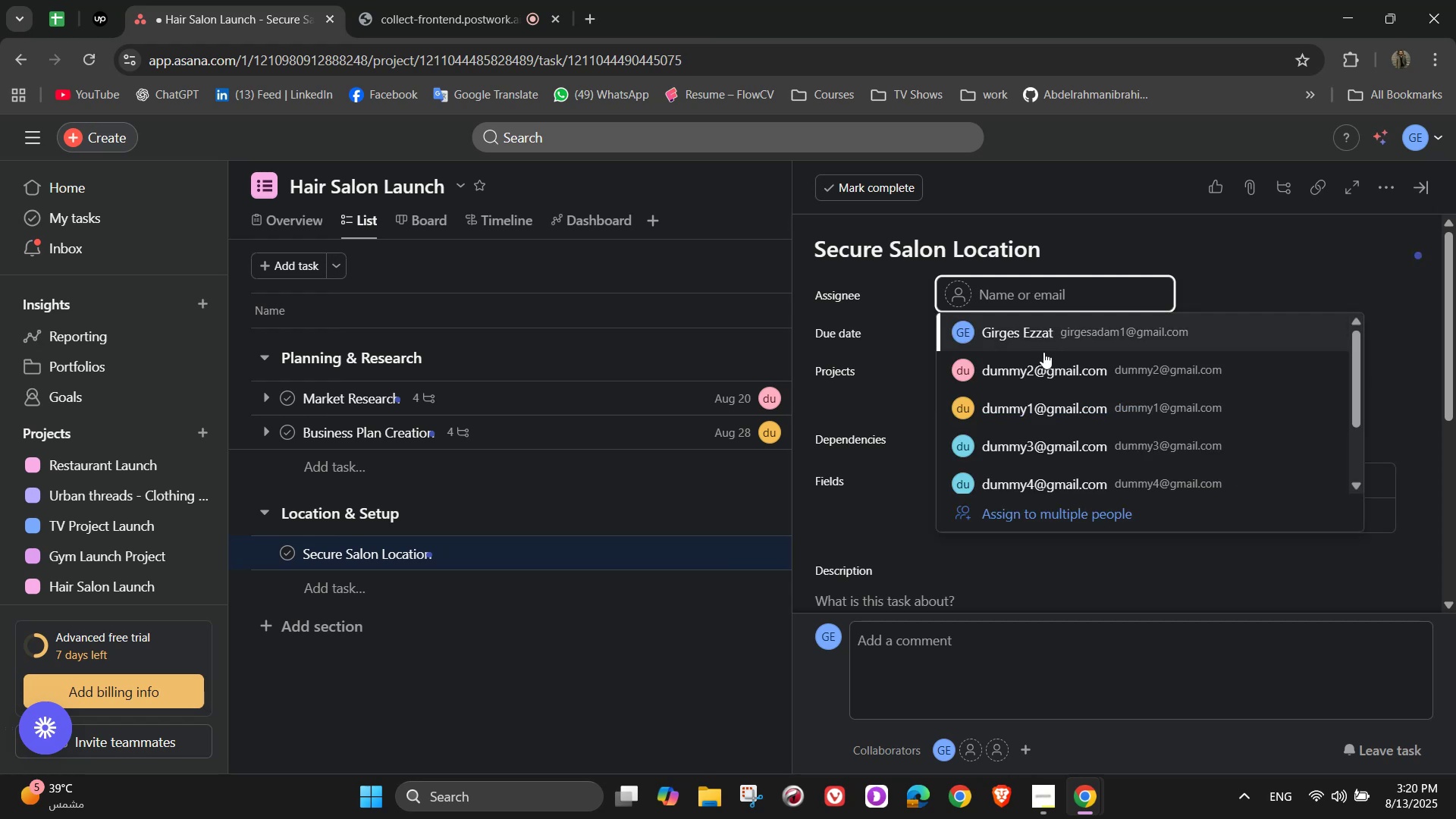 
left_click([1048, 349])
 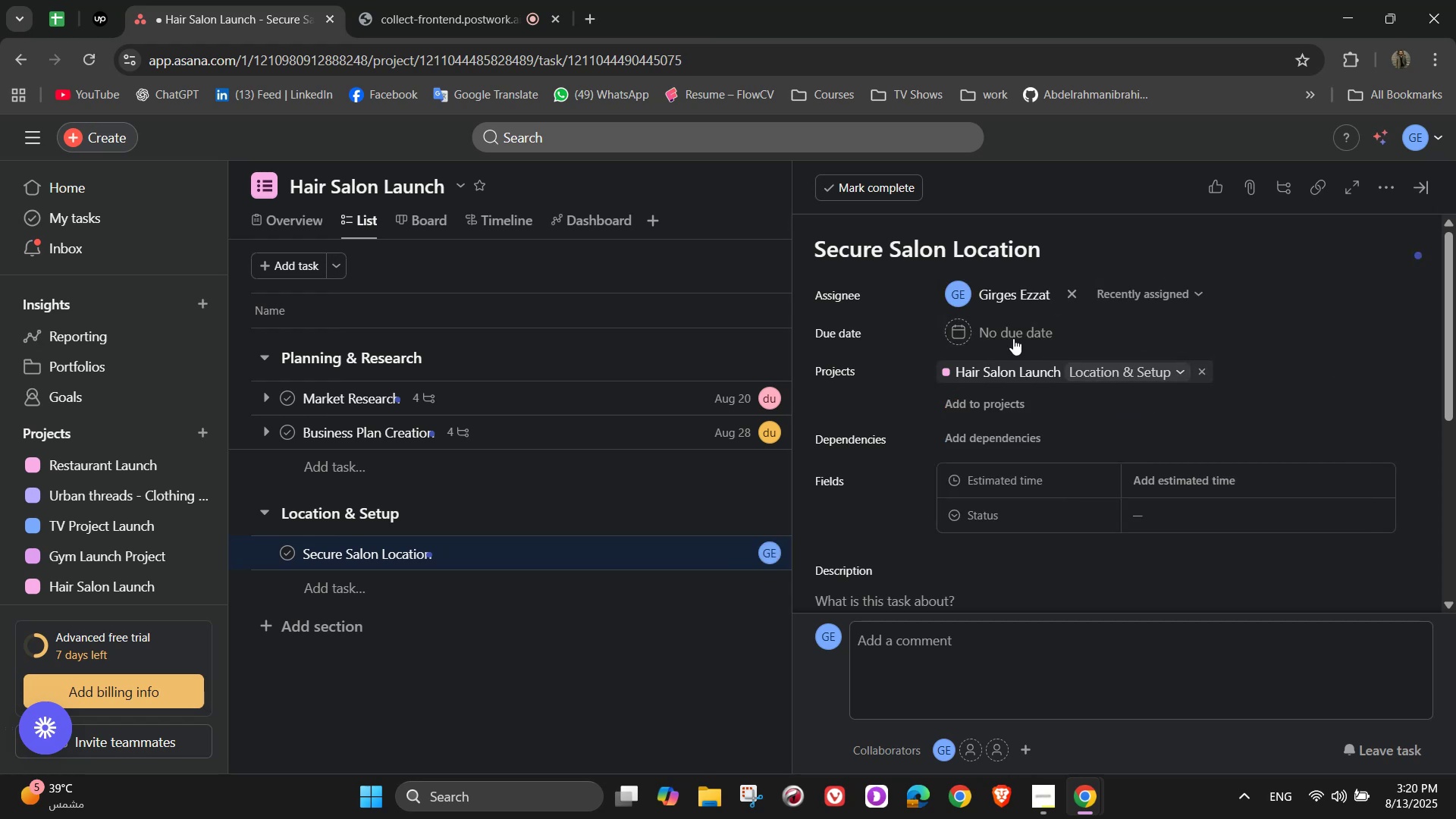 
left_click([978, 337])
 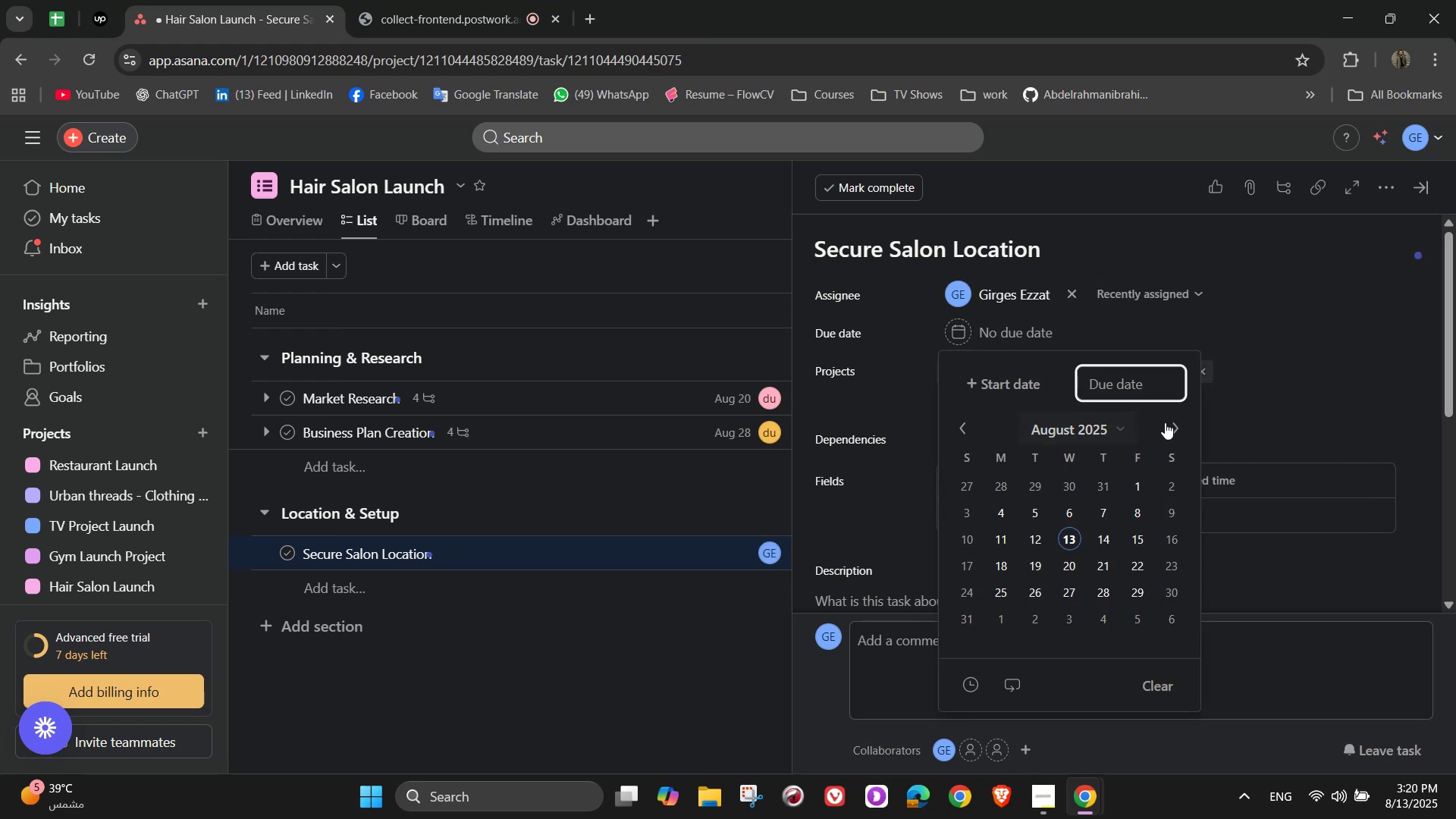 
left_click([1171, 422])
 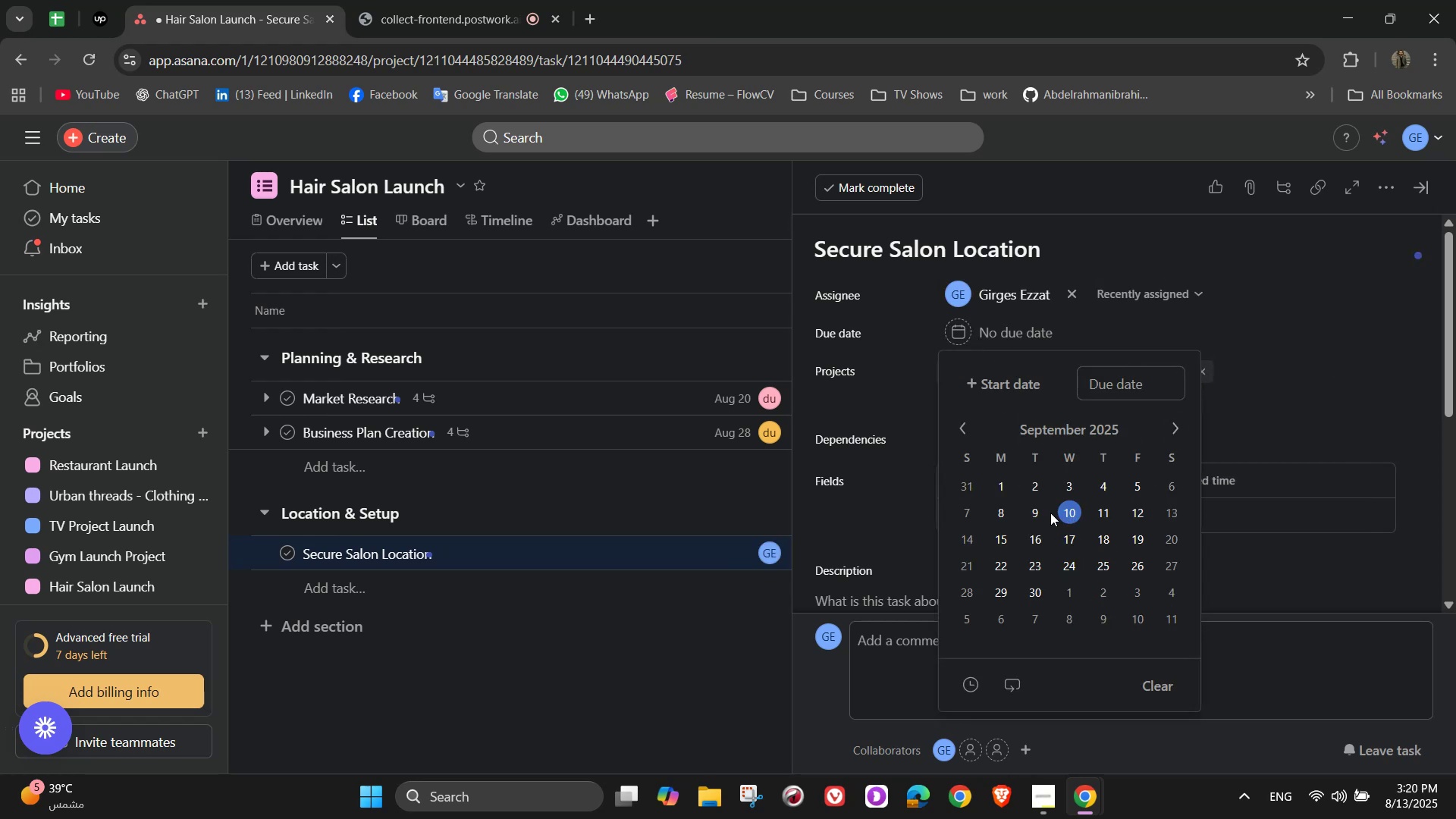 
double_click([1275, 357])
 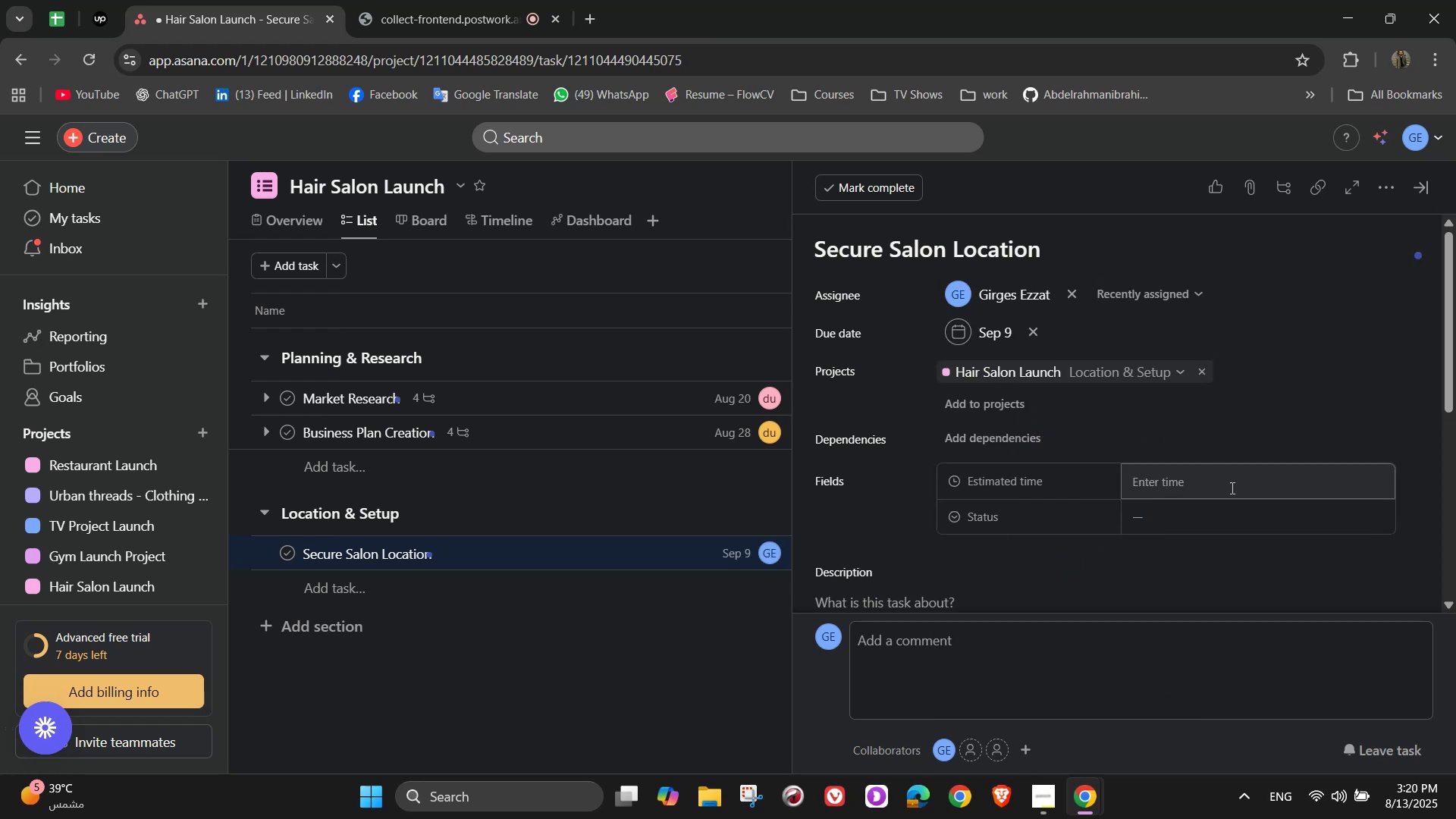 
left_click([1225, 481])
 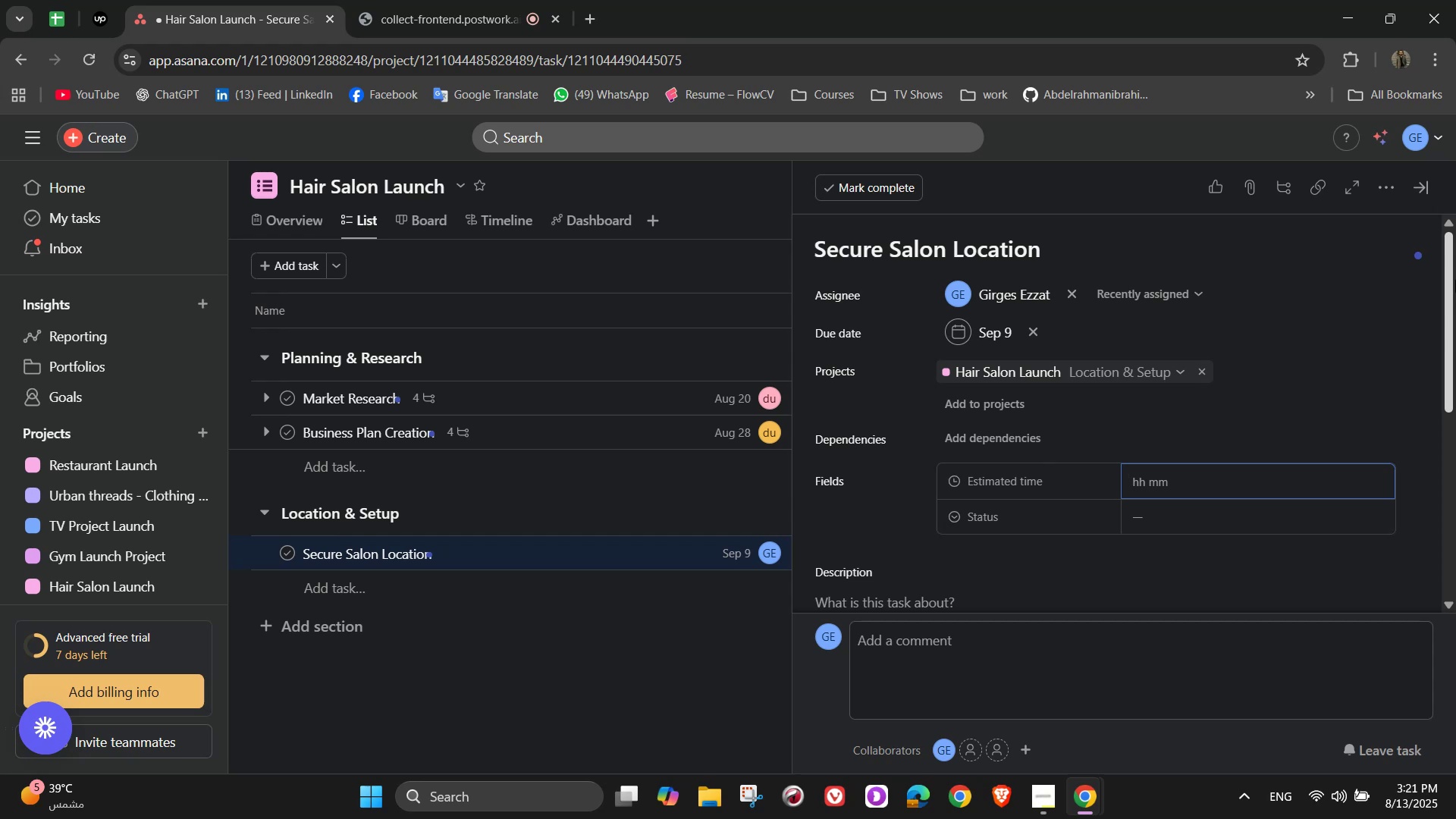 
wait(32.18)
 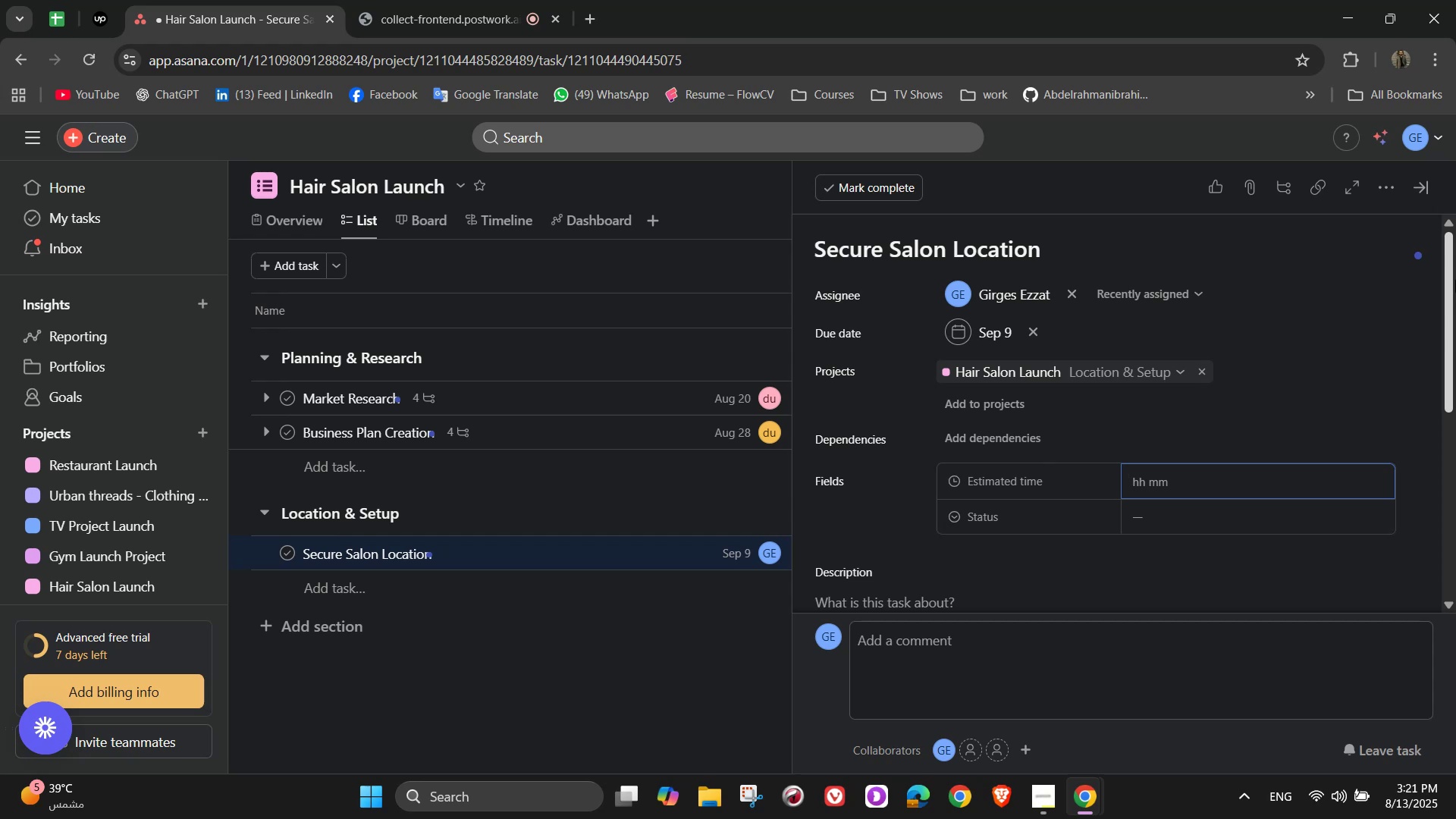 
key(Numpad1)
 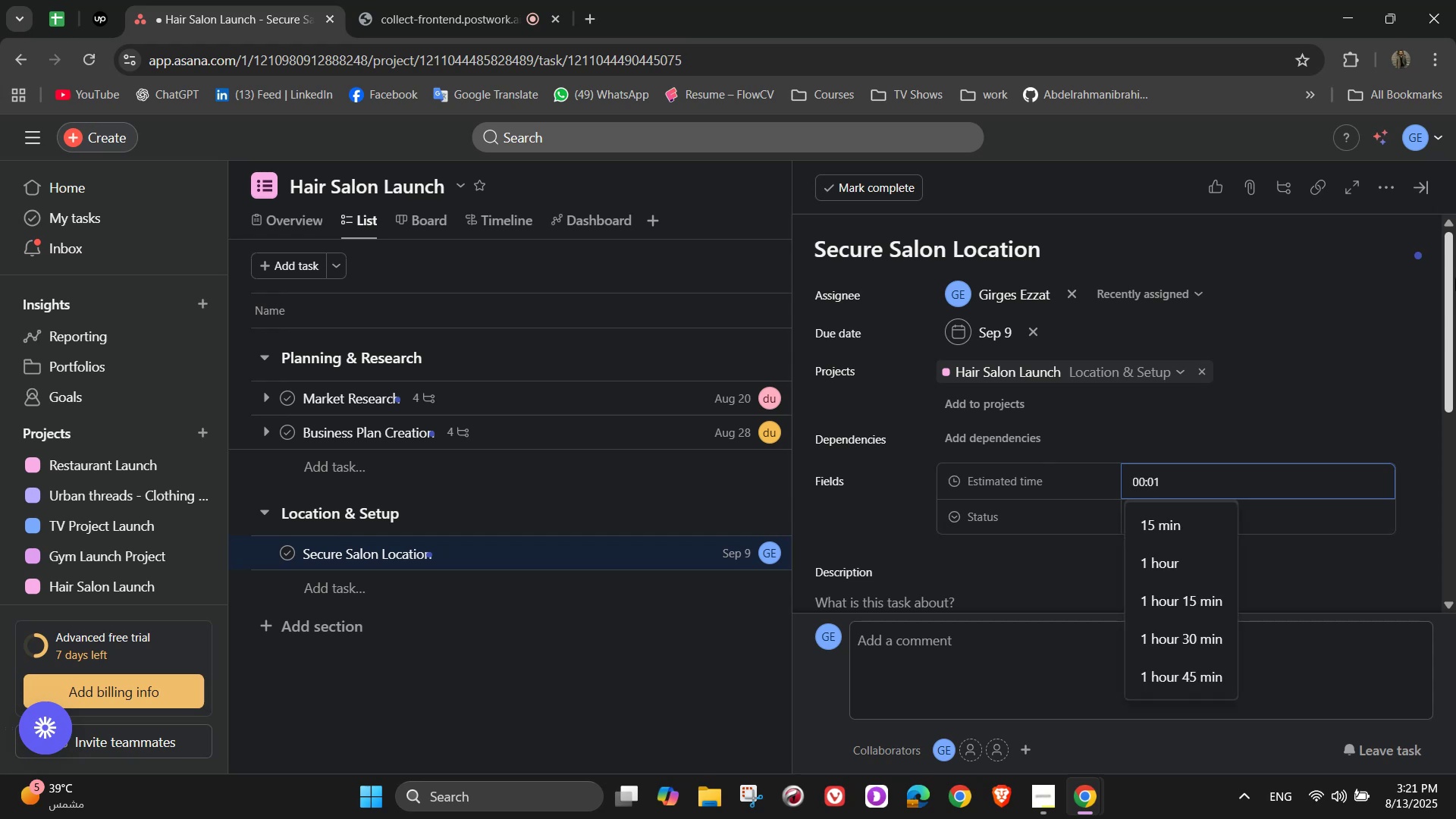 
key(Backspace)
 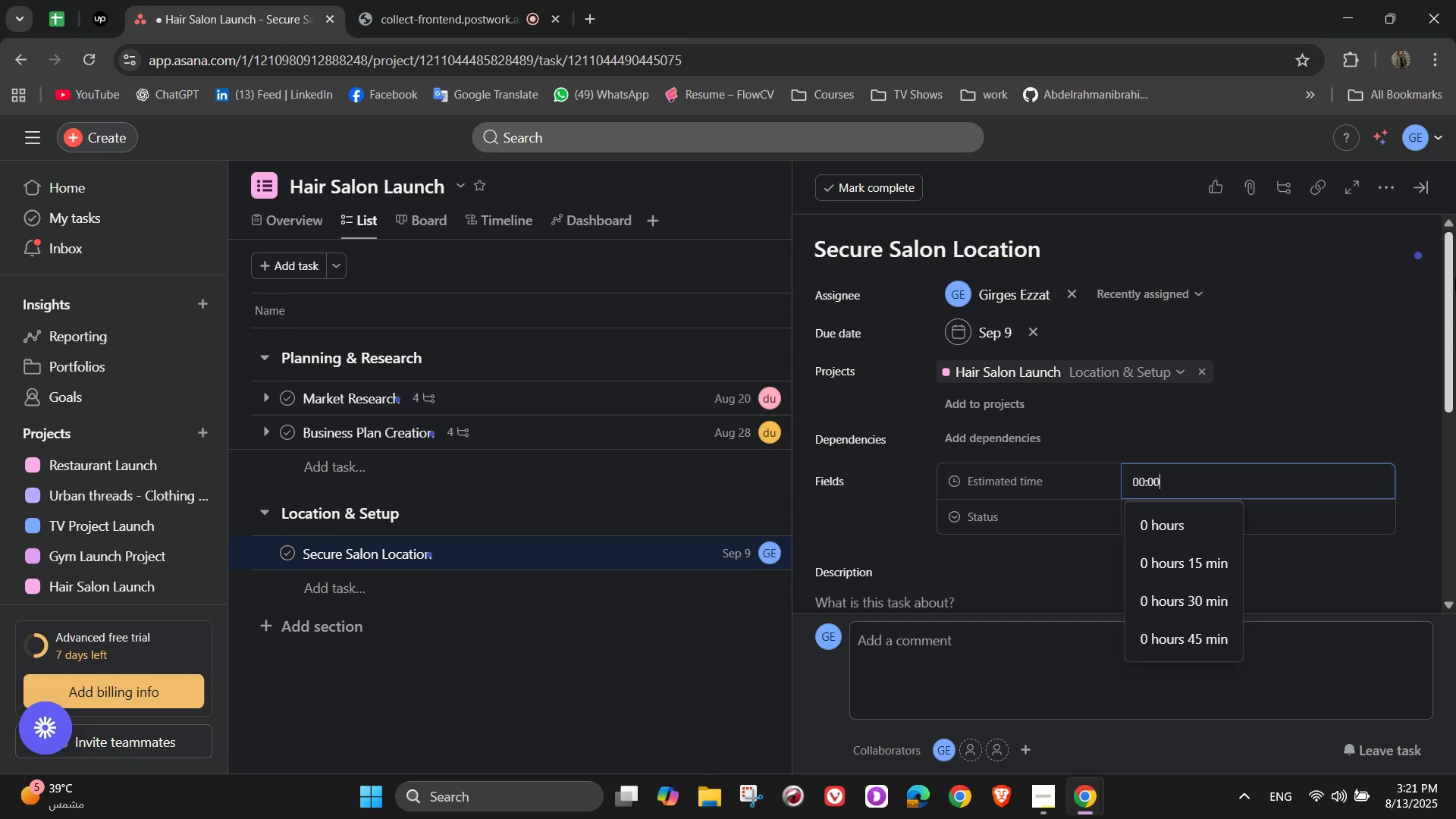 
key(Numpad5)
 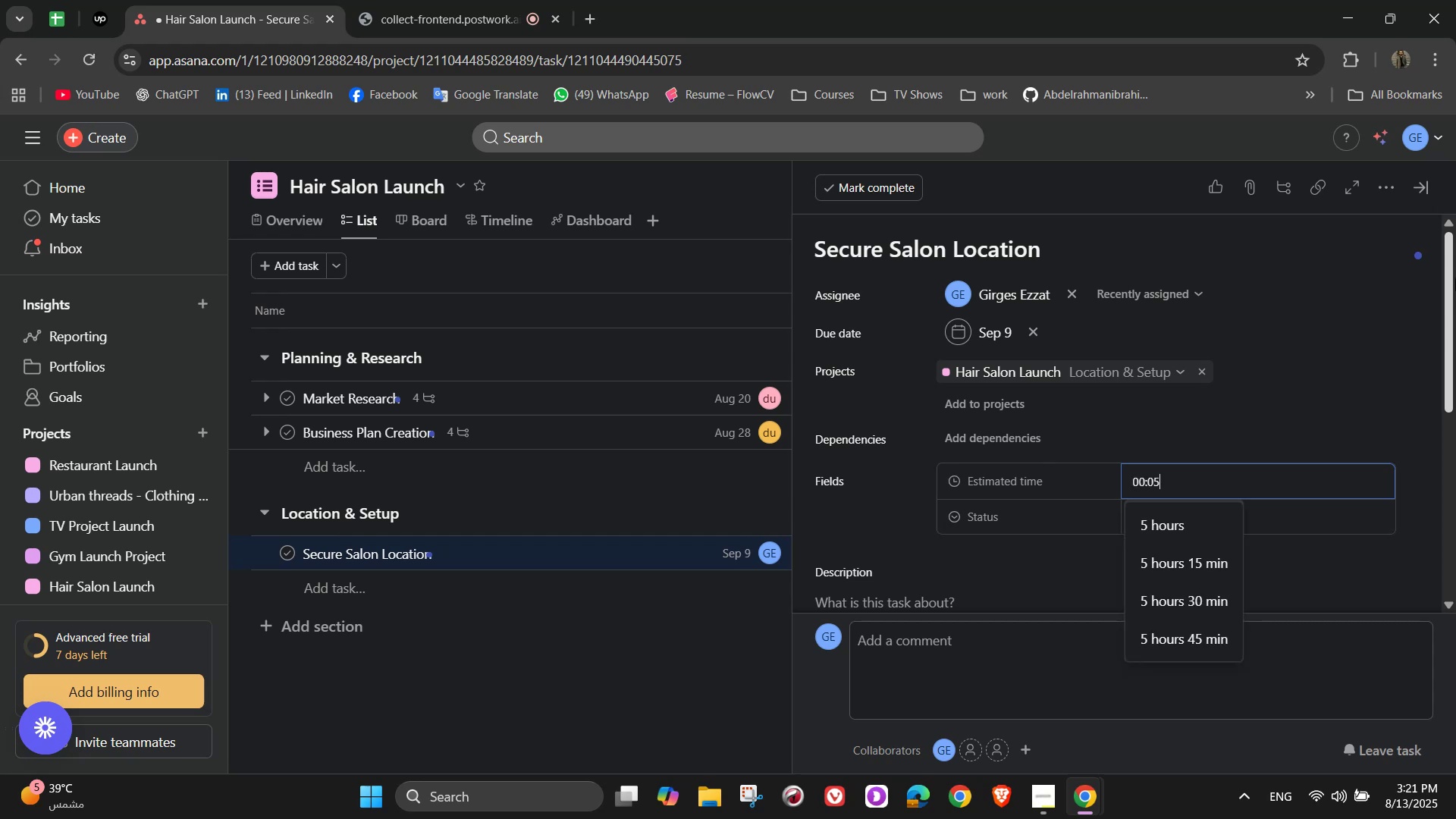 
key(Numpad0)
 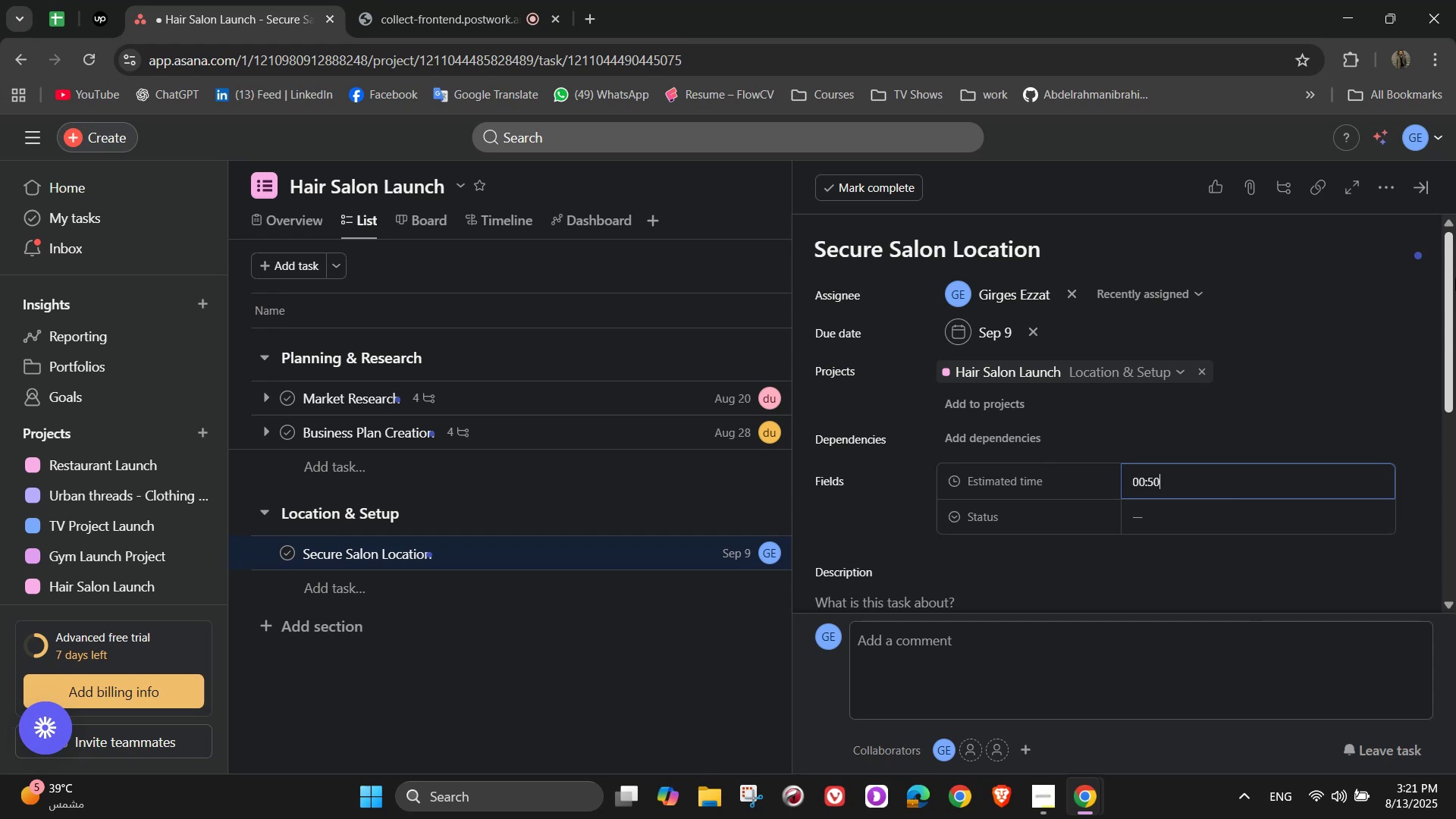 
key(Numpad0)
 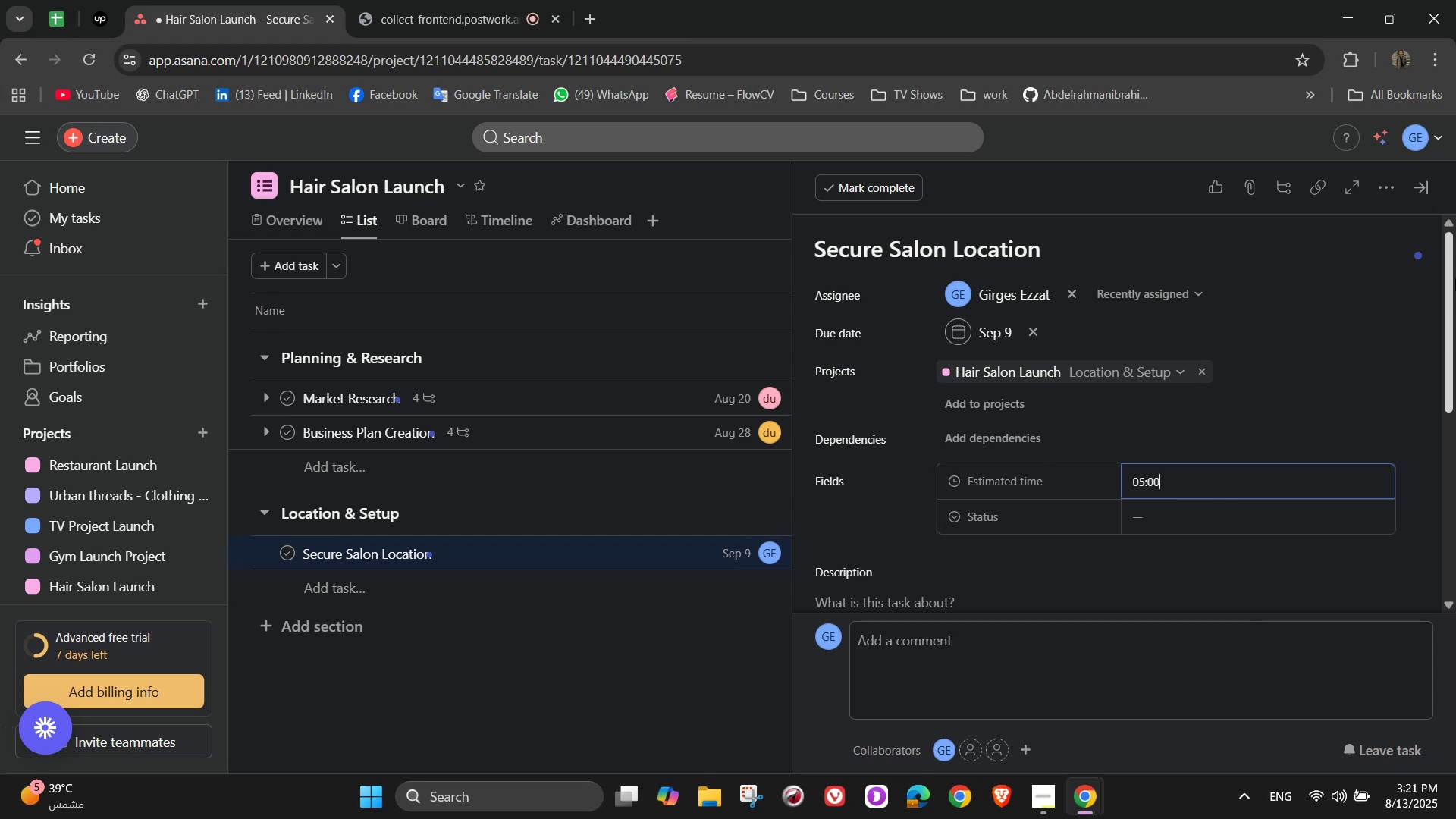 
key(Numpad0)
 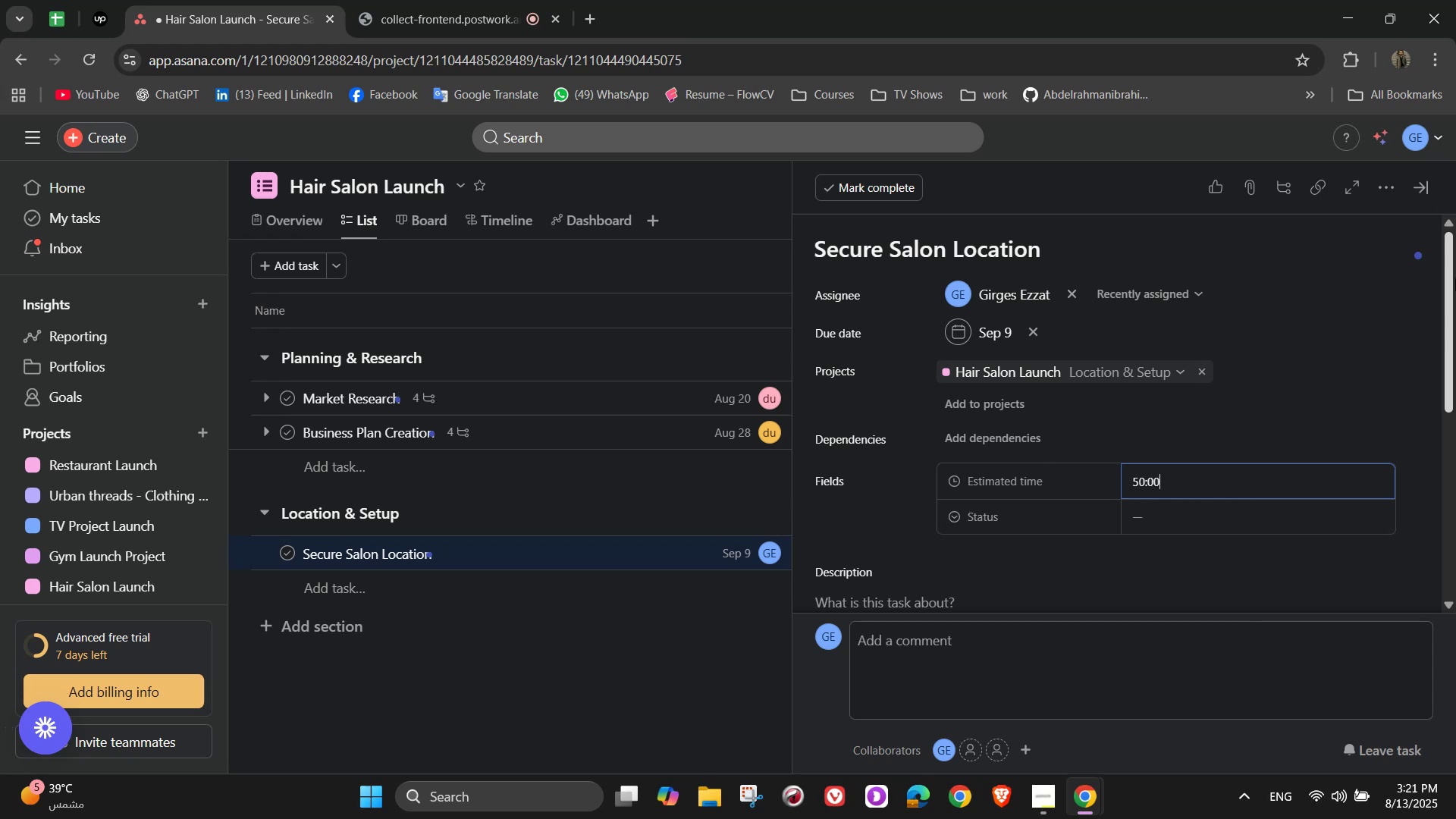 
key(Backspace)
 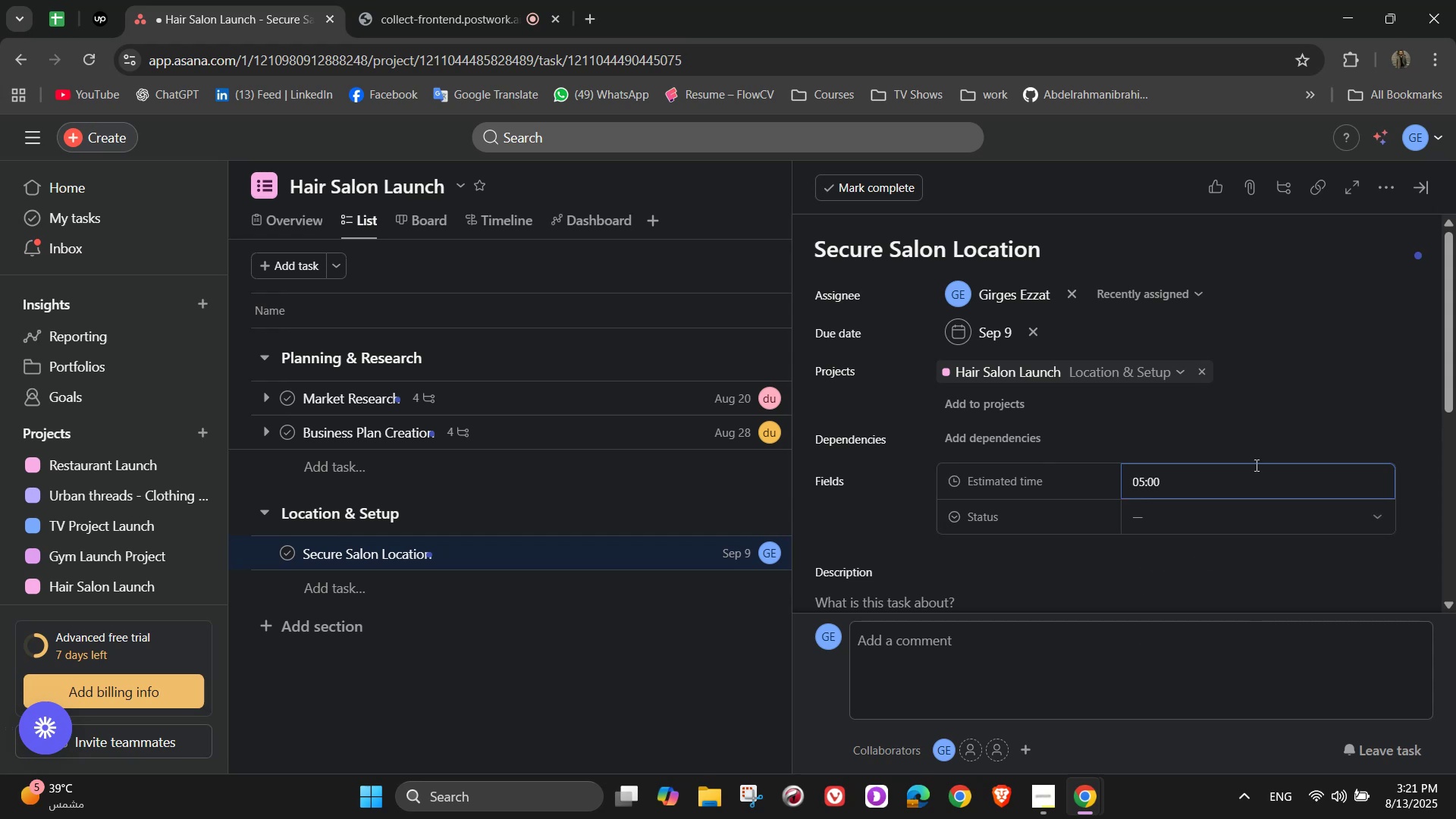 
left_click([1200, 511])
 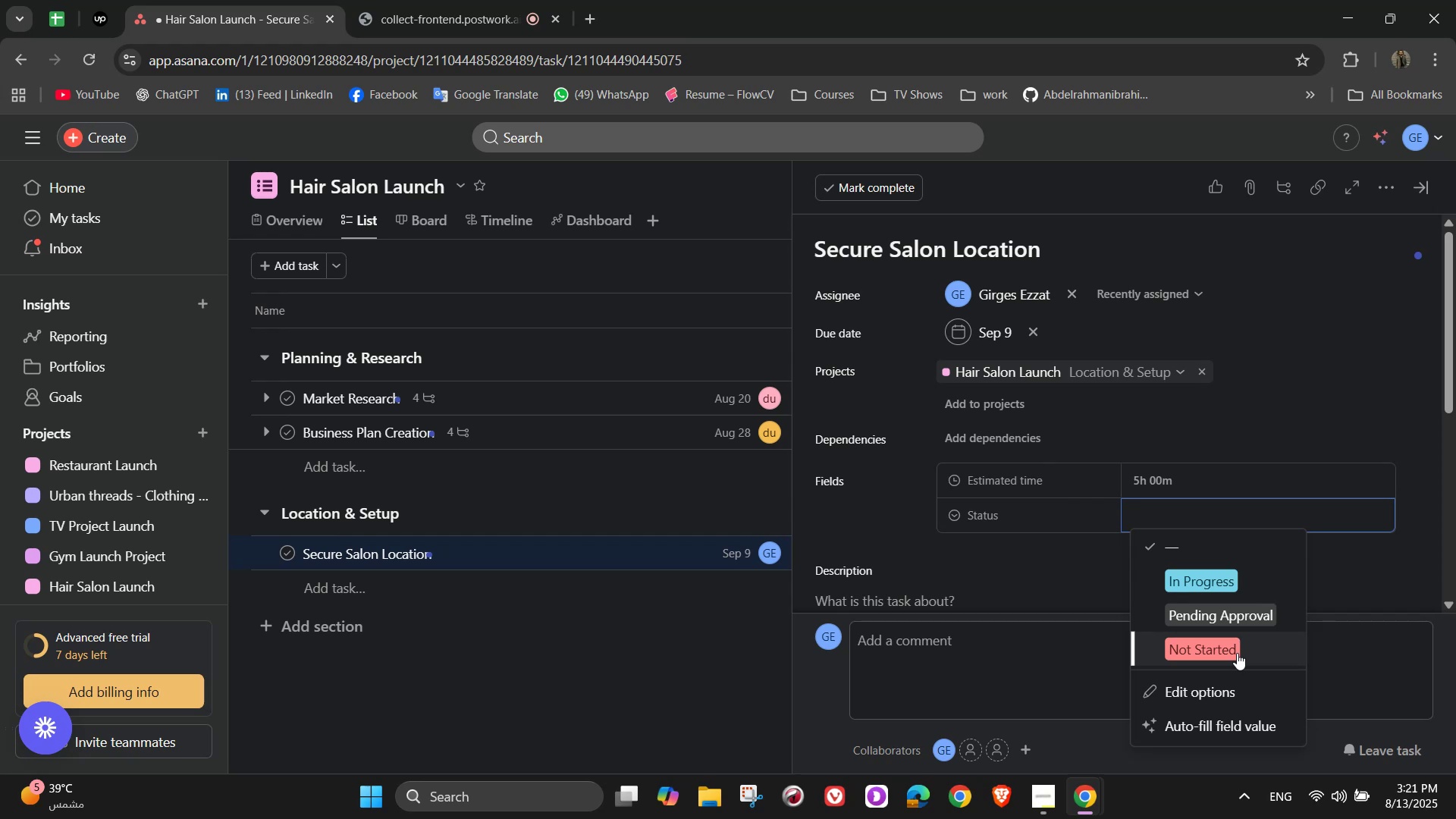 
wait(9.02)
 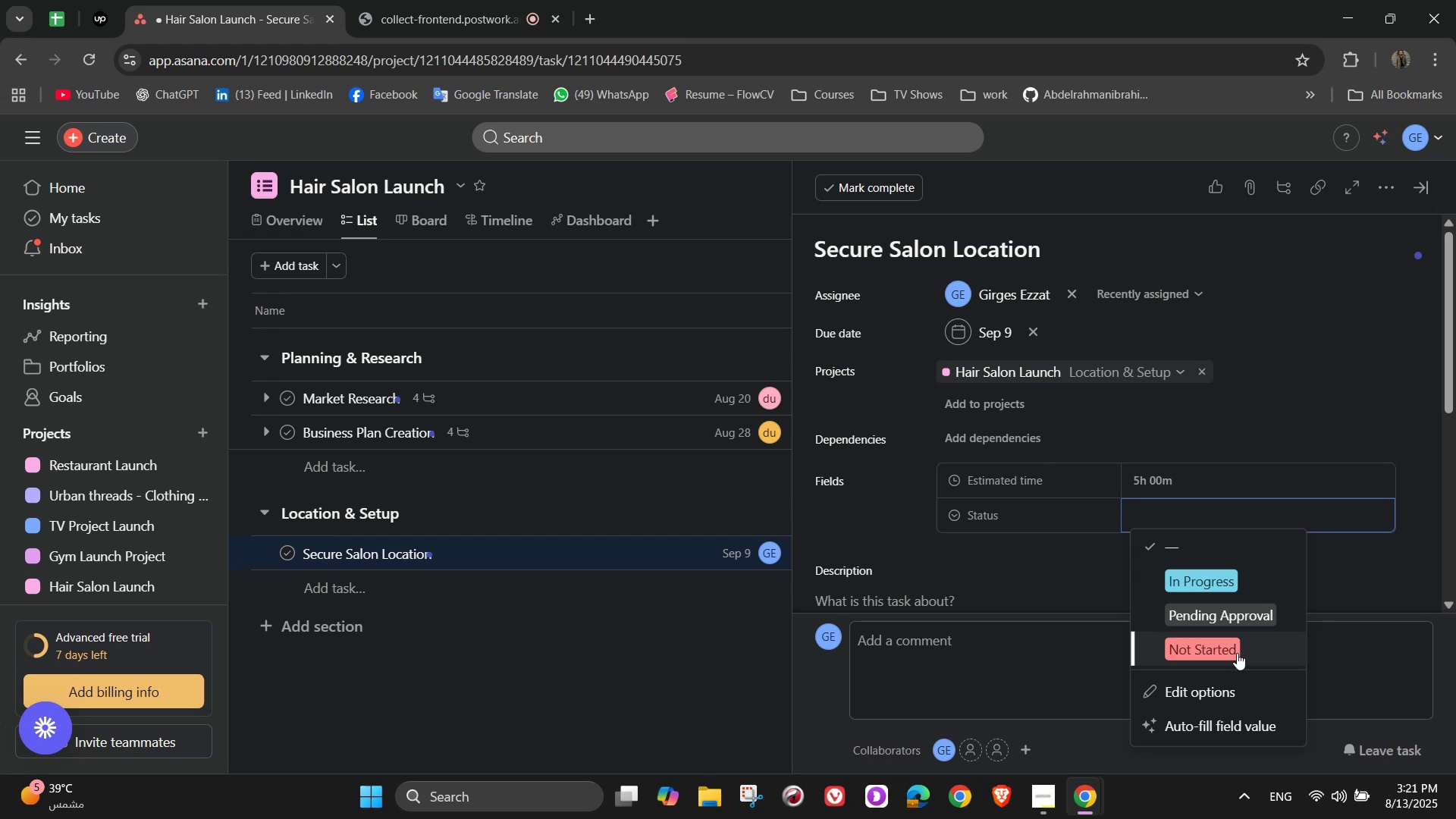 
left_click([1181, 641])
 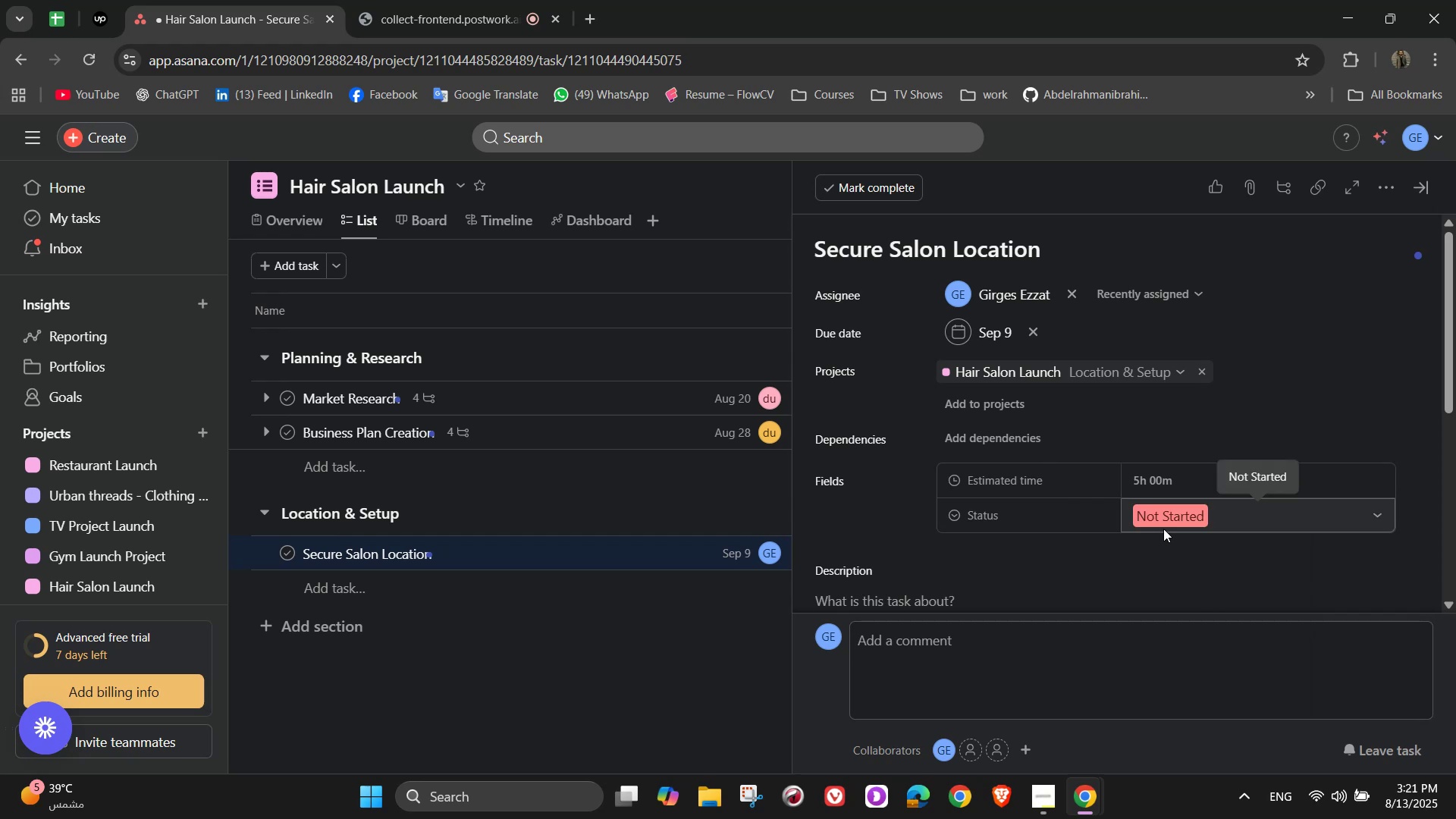 
scroll: coordinate [1219, 384], scroll_direction: up, amount: 1.0
 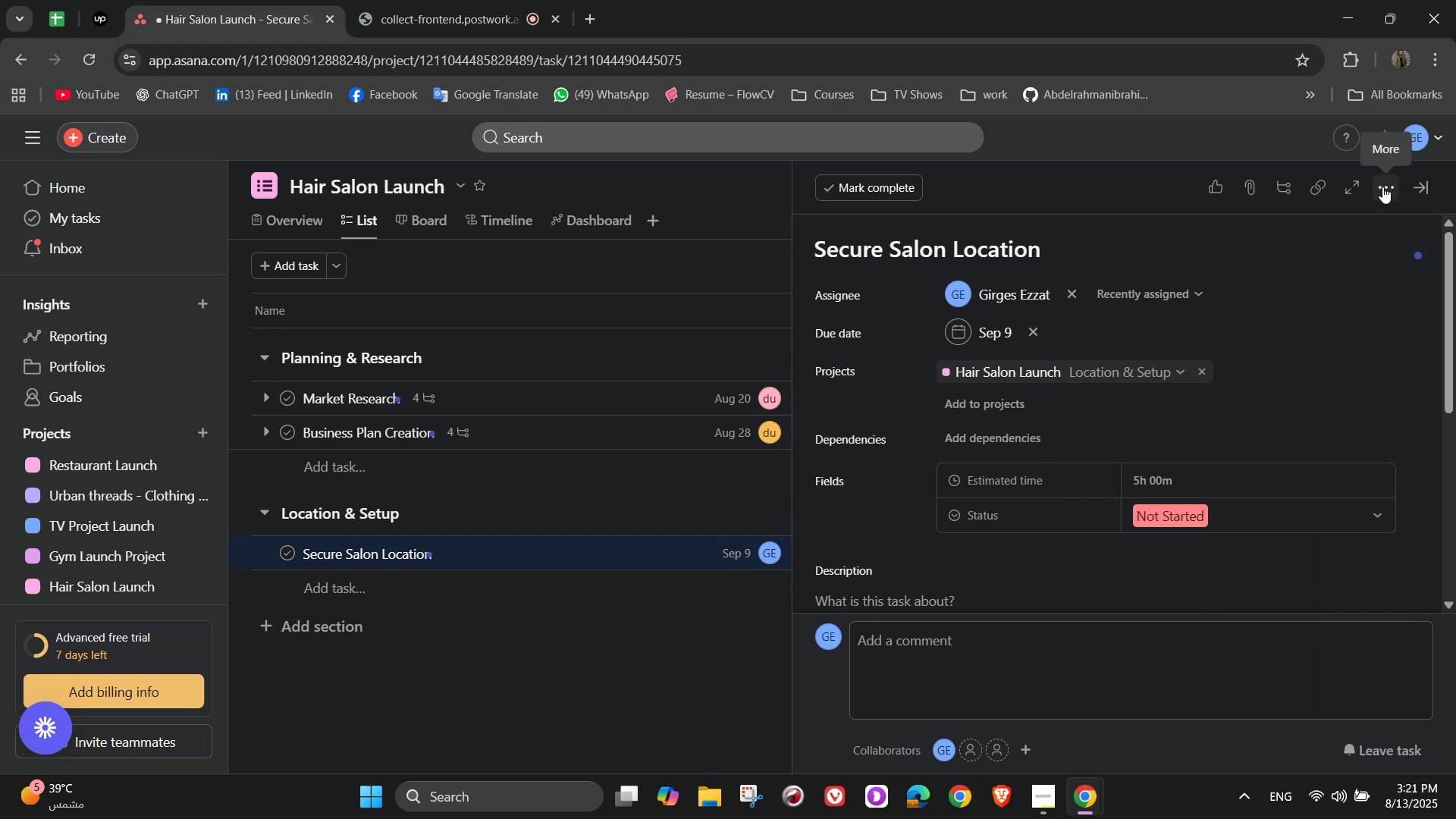 
left_click([1235, 514])
 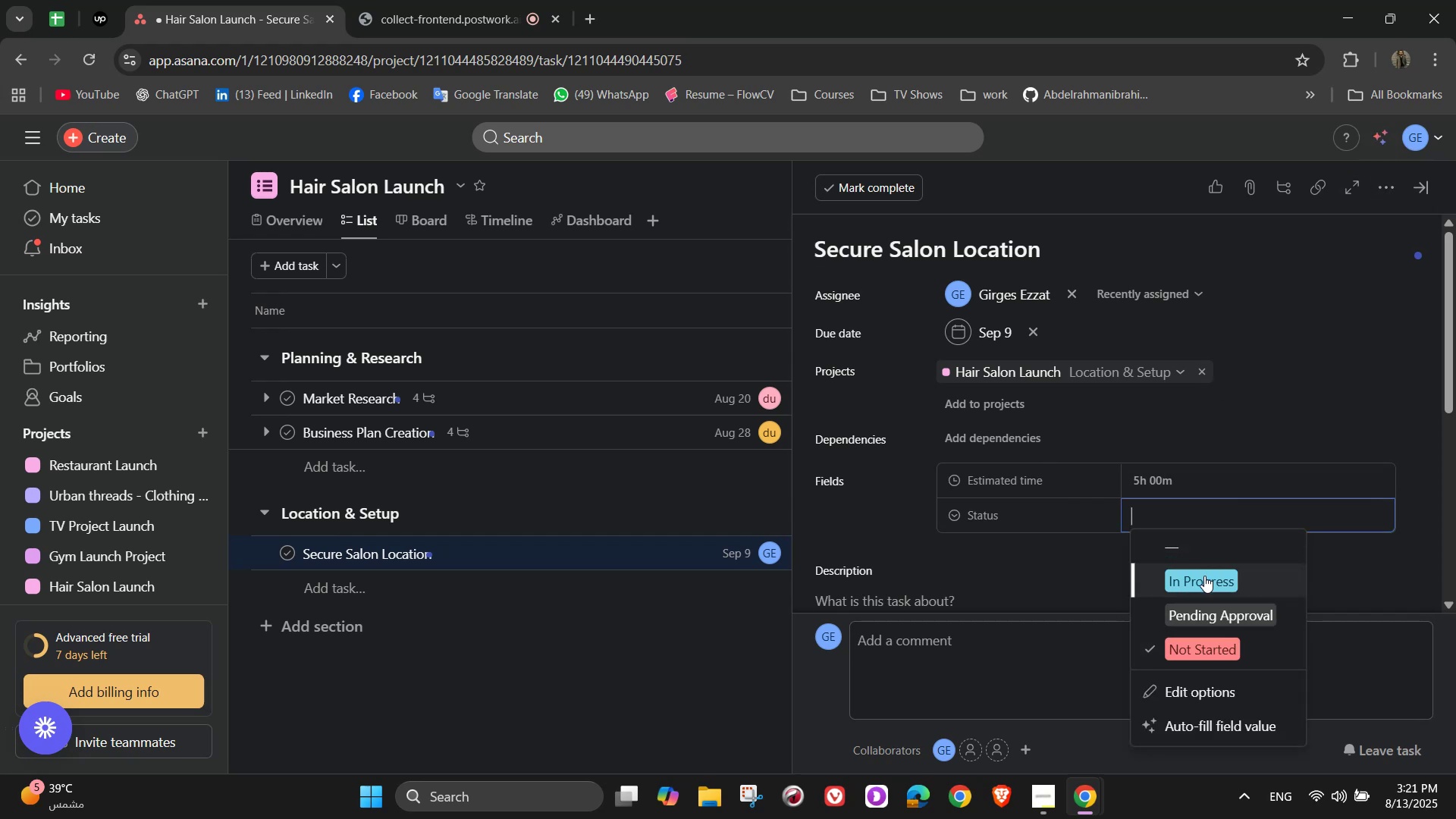 
left_click([1206, 579])
 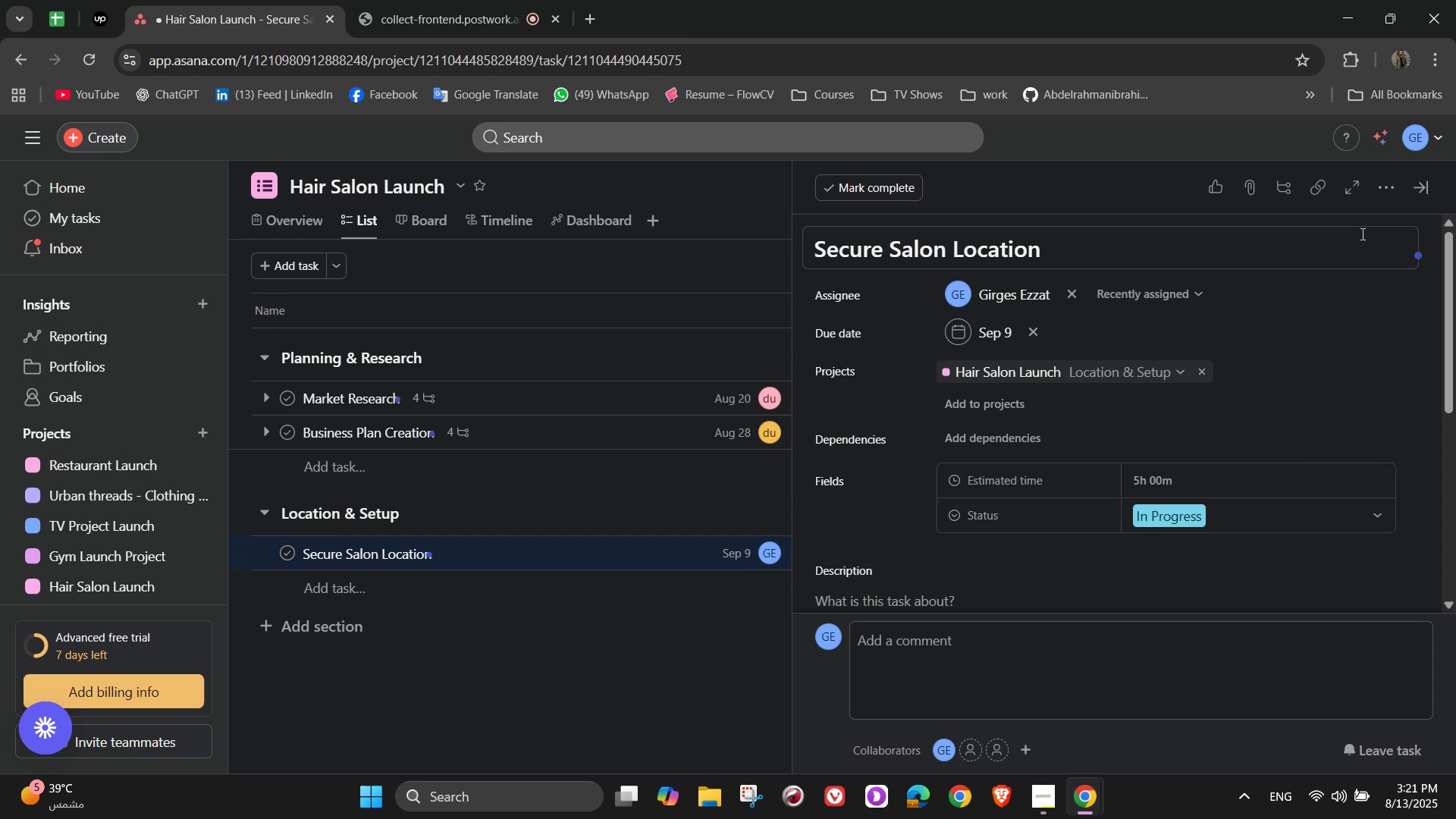 
left_click([1377, 184])
 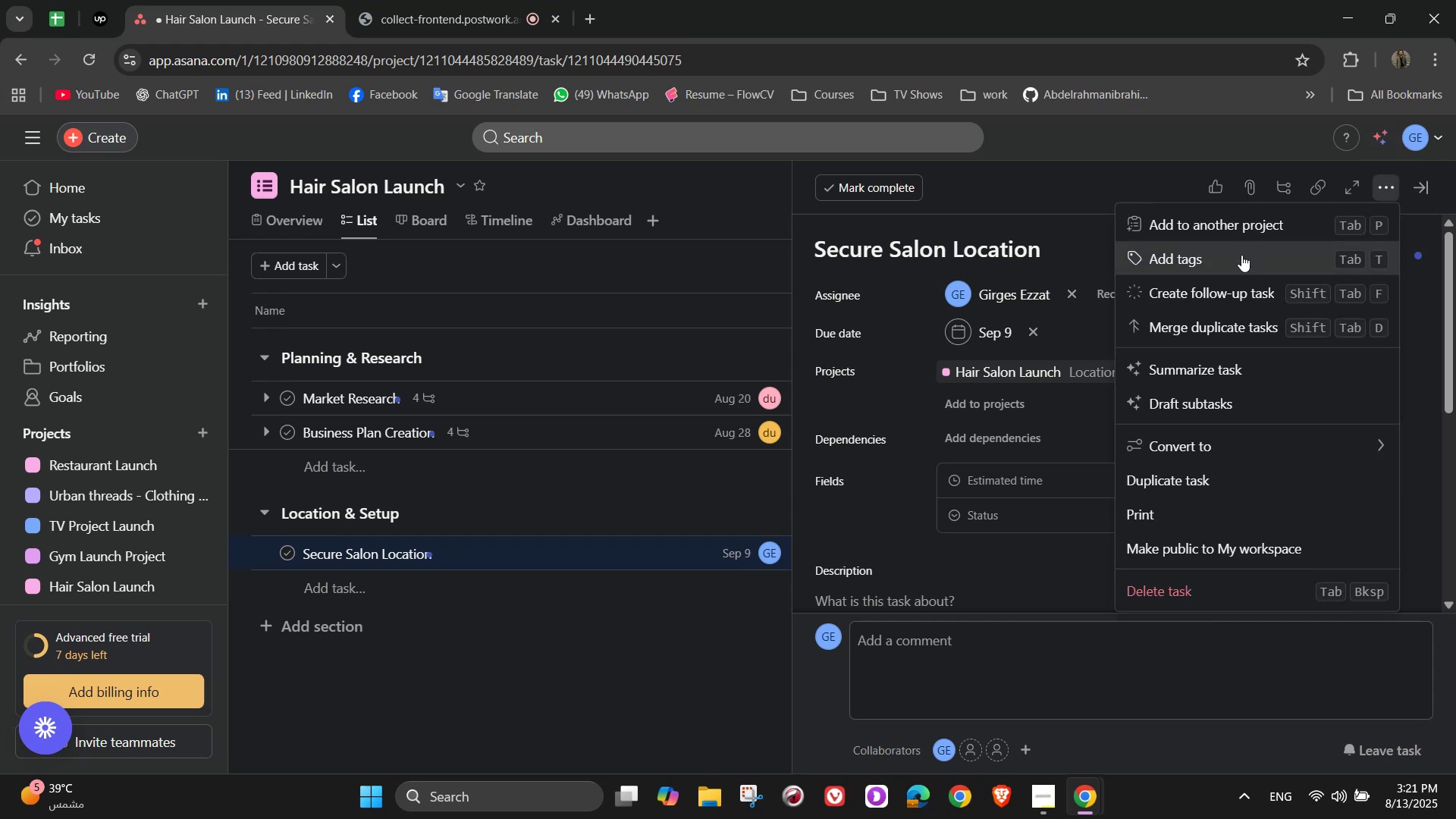 
left_click([1241, 255])
 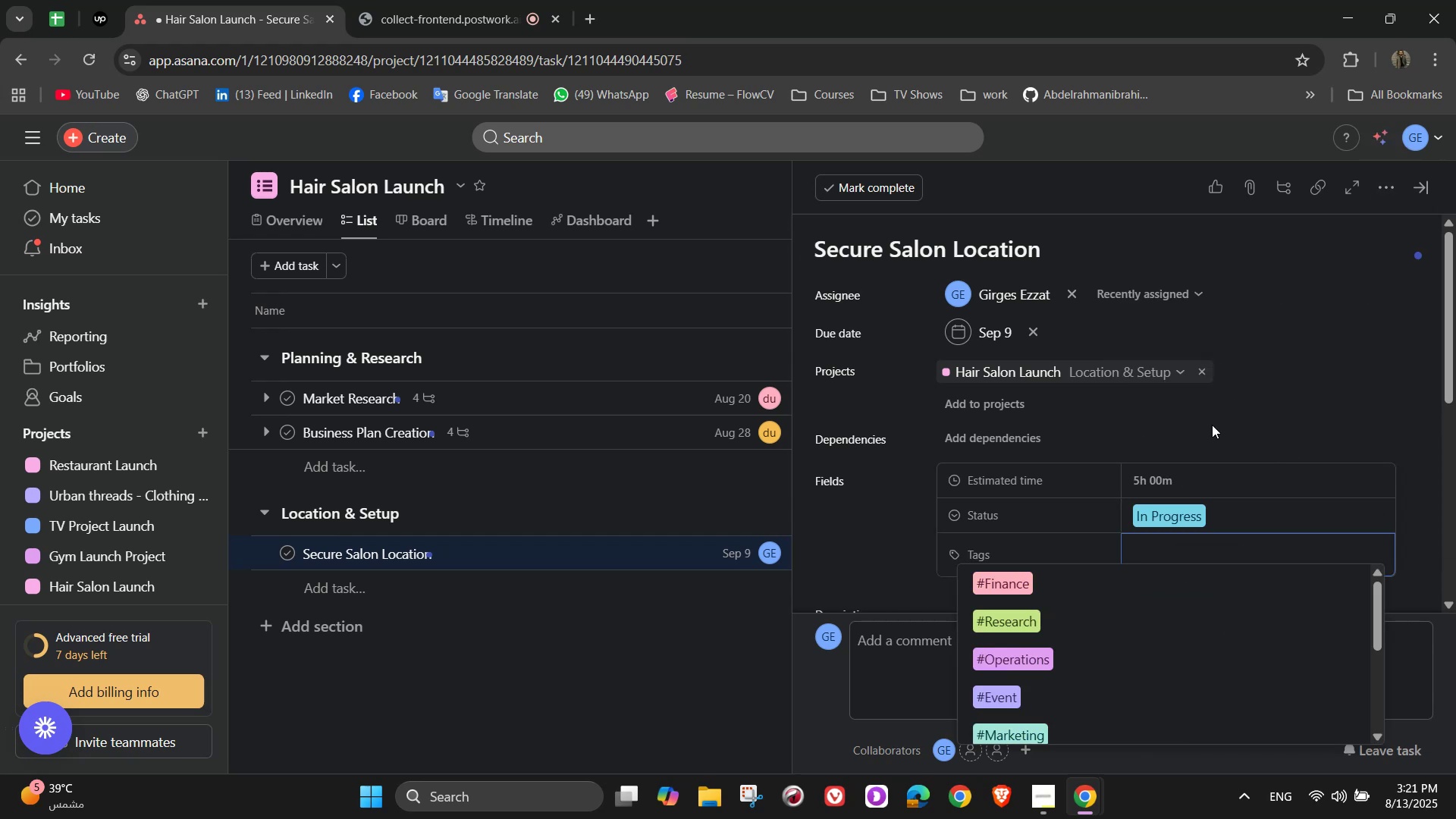 
wait(5.13)
 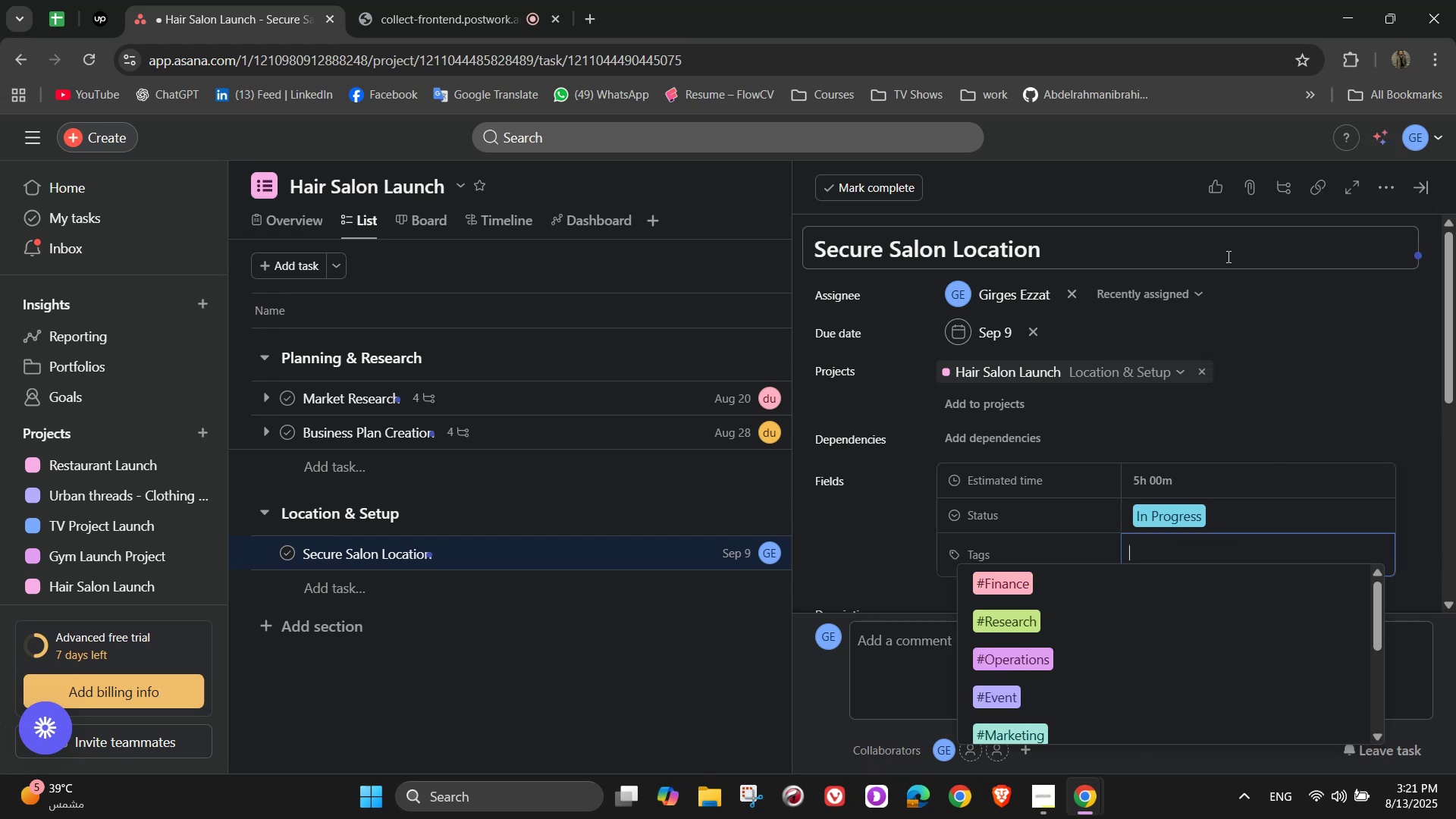 
key(L)
 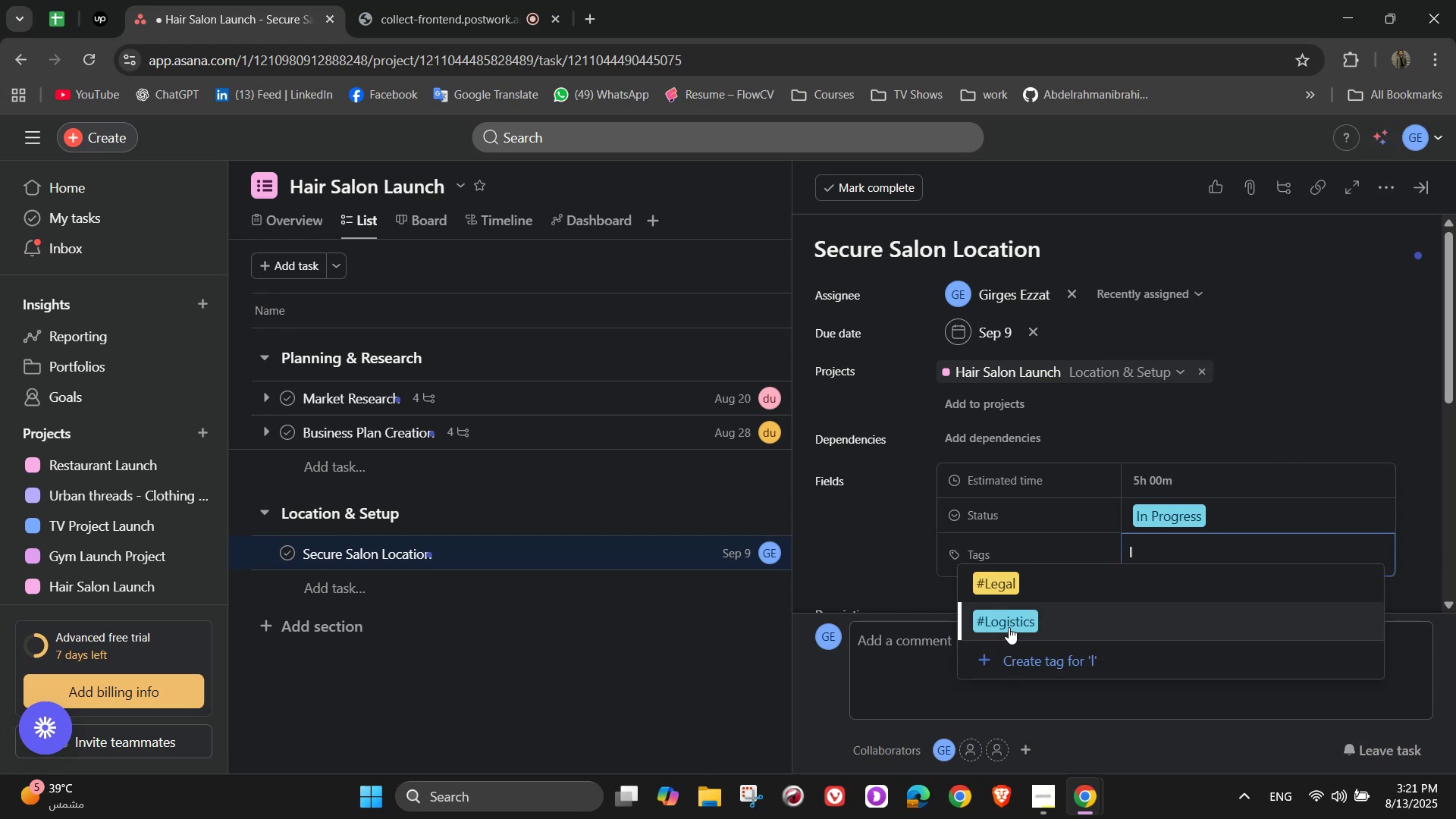 
left_click([1075, 632])
 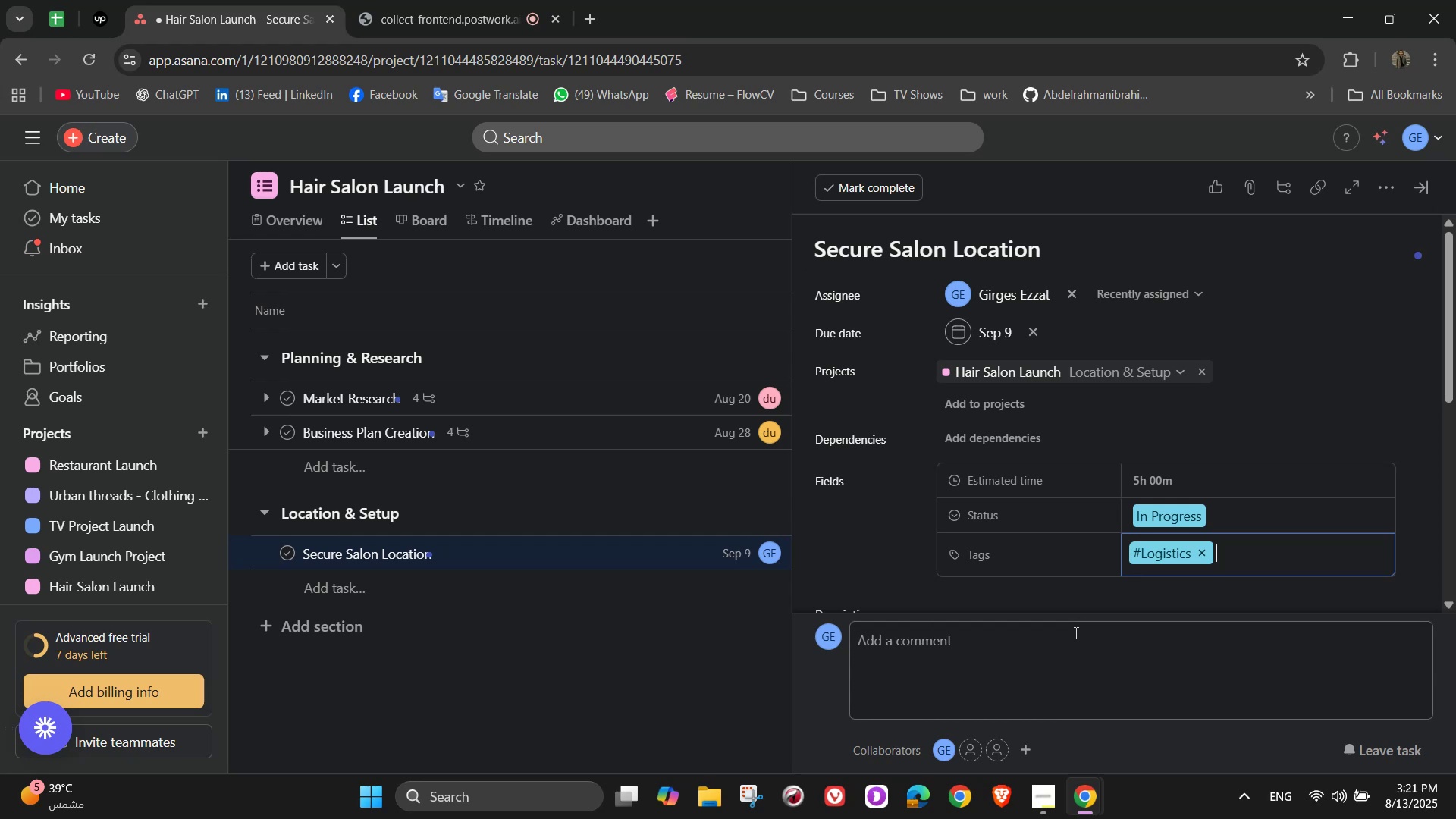 
type(op)
 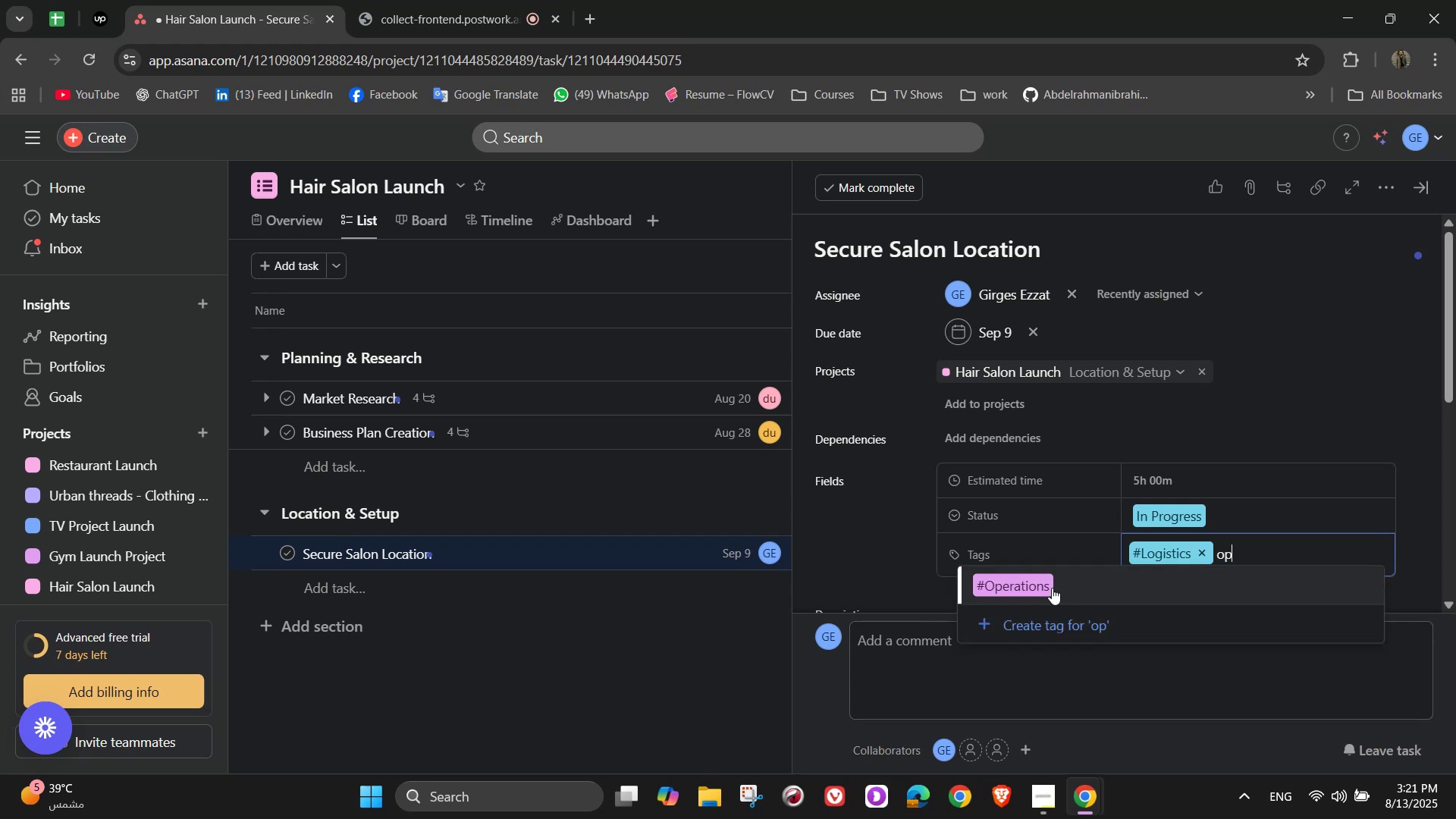 
left_click([1041, 582])
 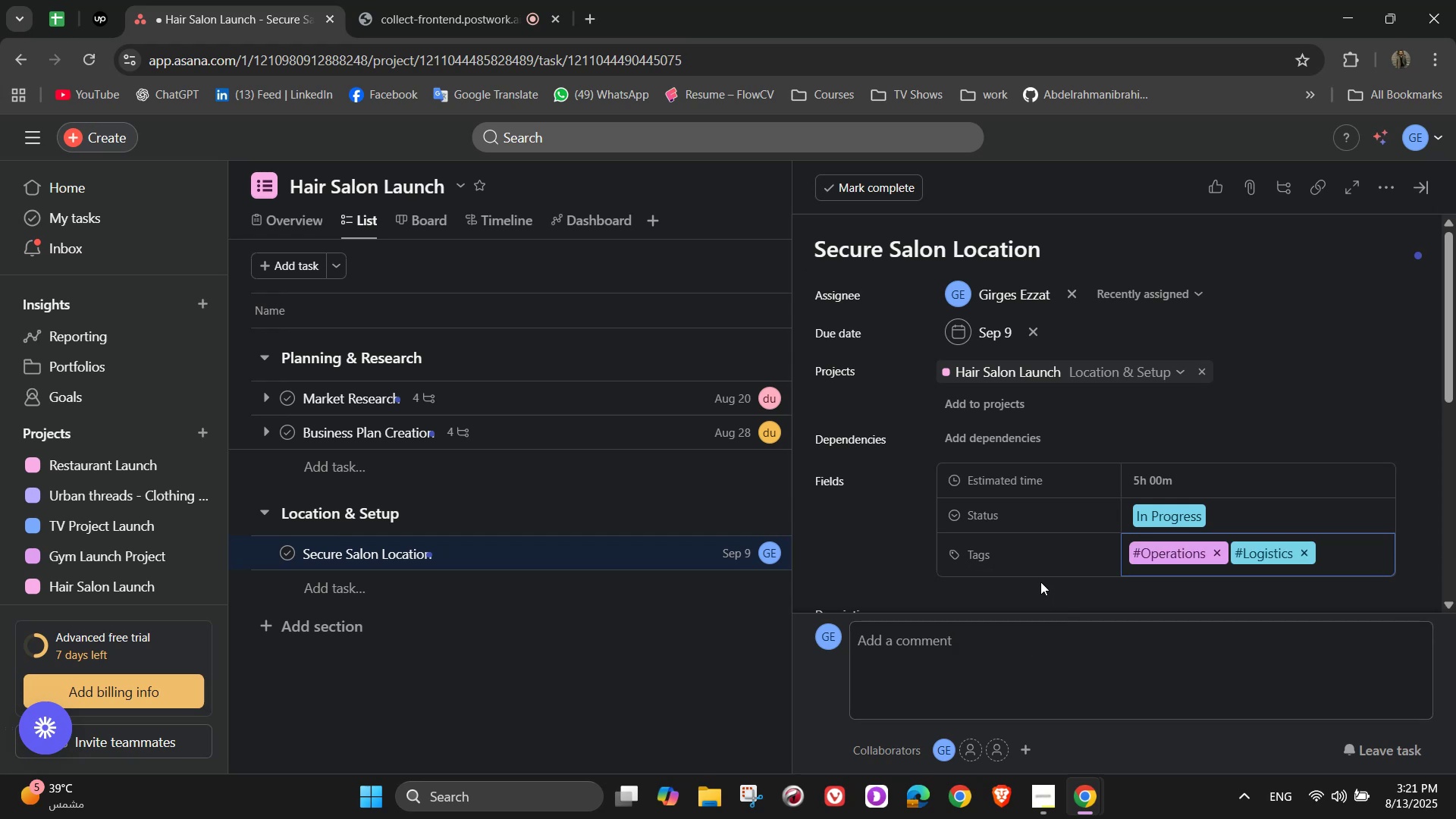 
scroll: coordinate [1030, 398], scroll_direction: down, amount: 4.0
 